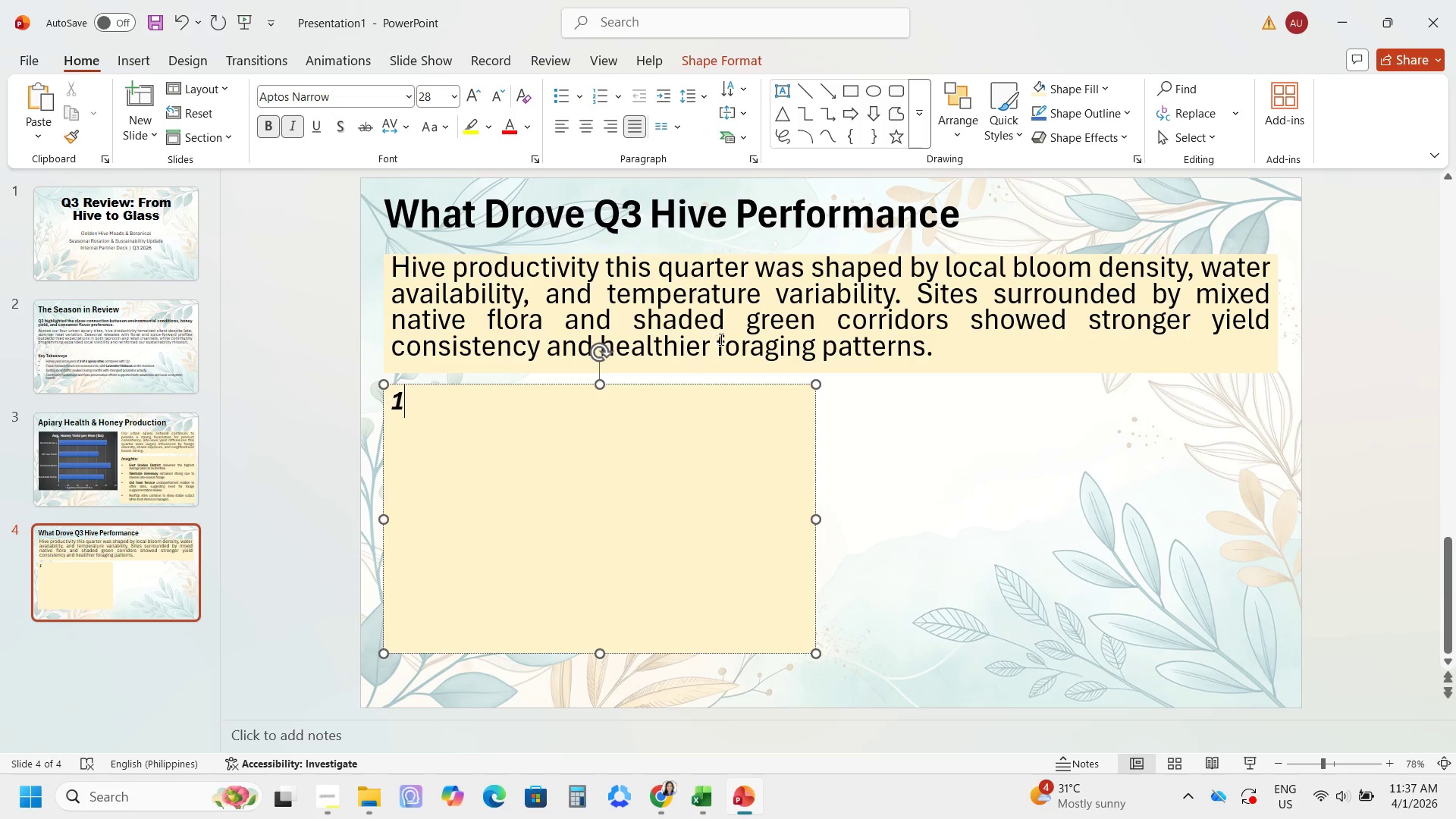 
wait(60.55)
 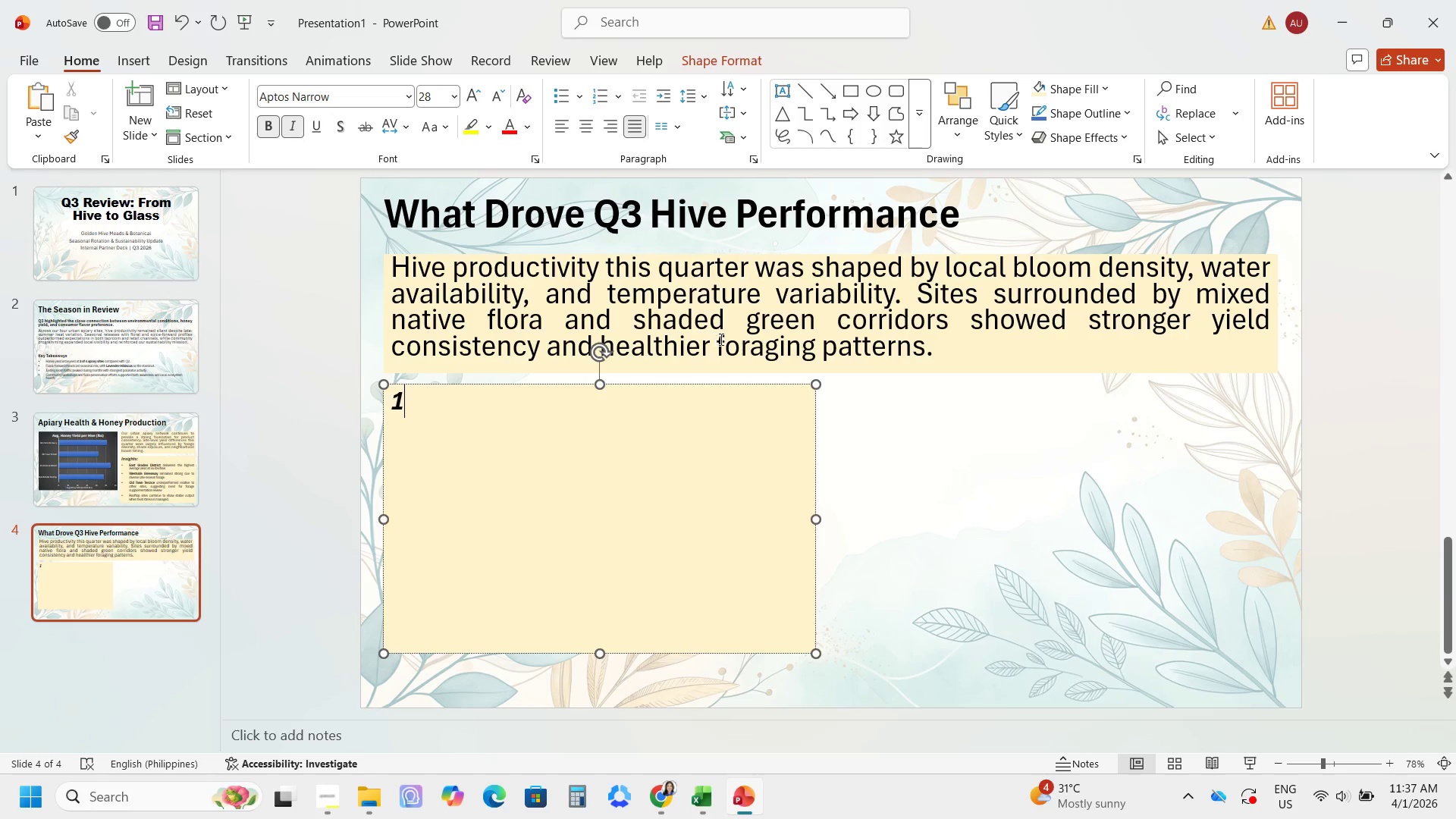 
type(. Environmental Drivers)
 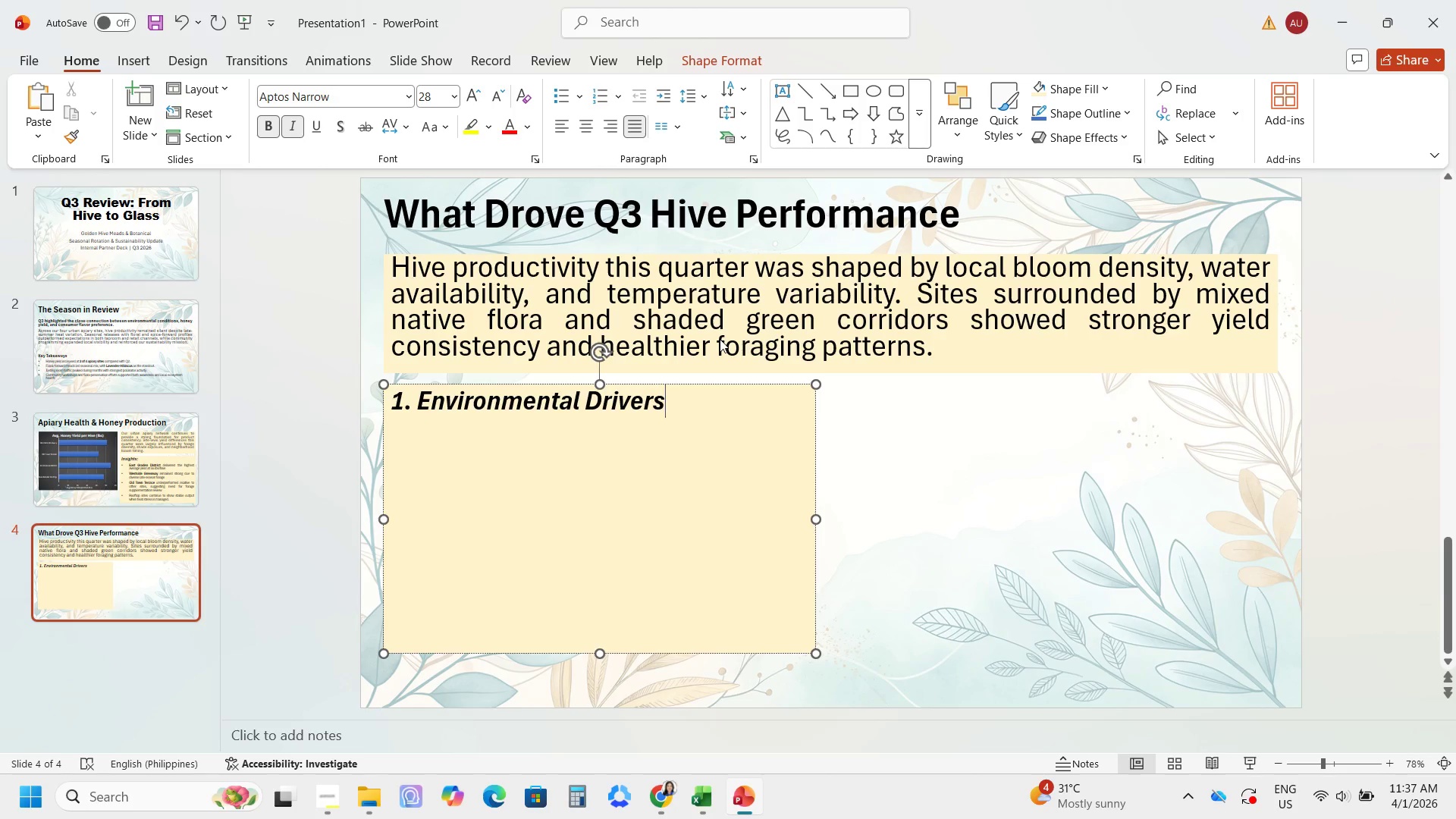 
key(Enter)
 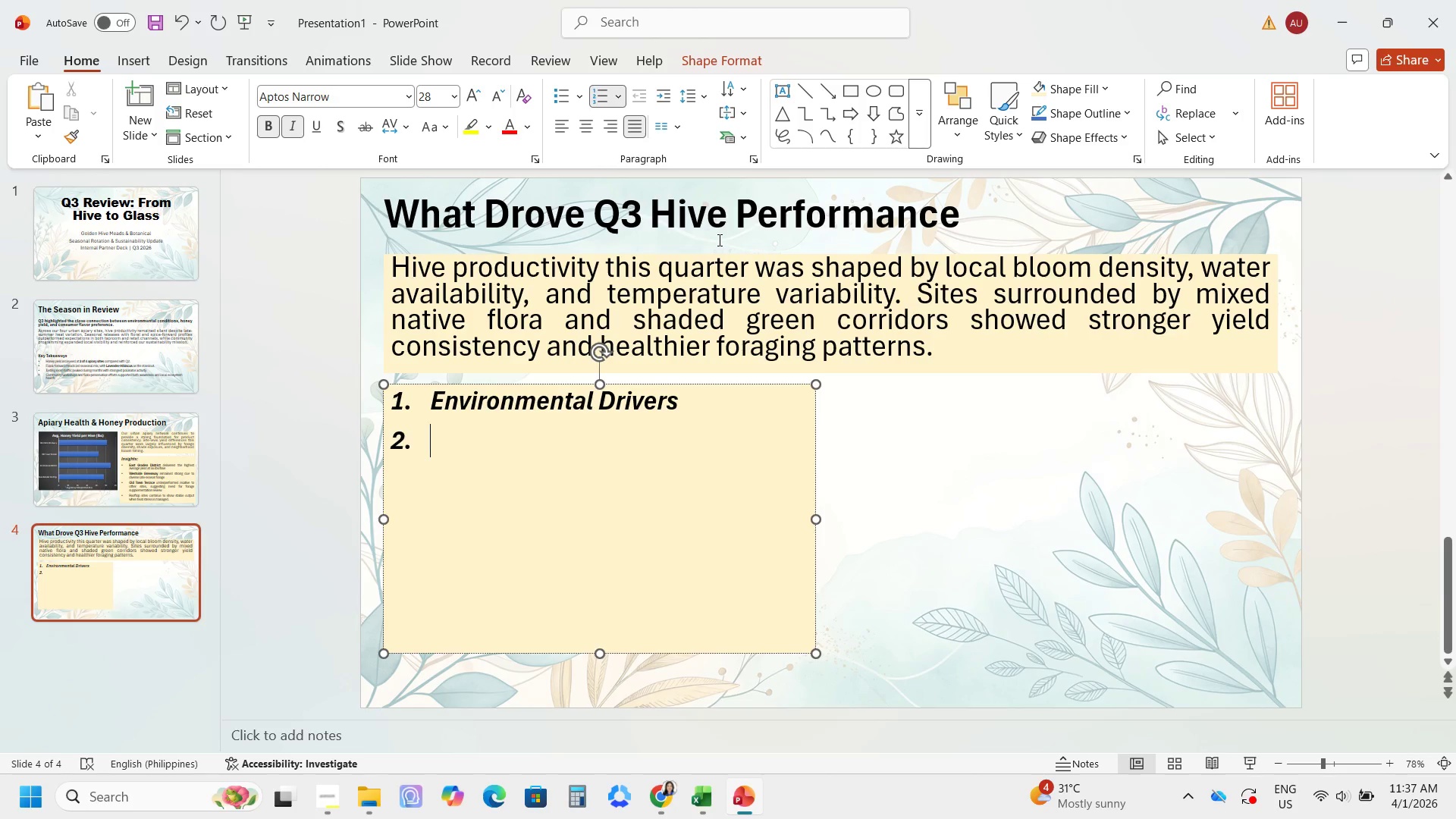 
key(Backspace)
 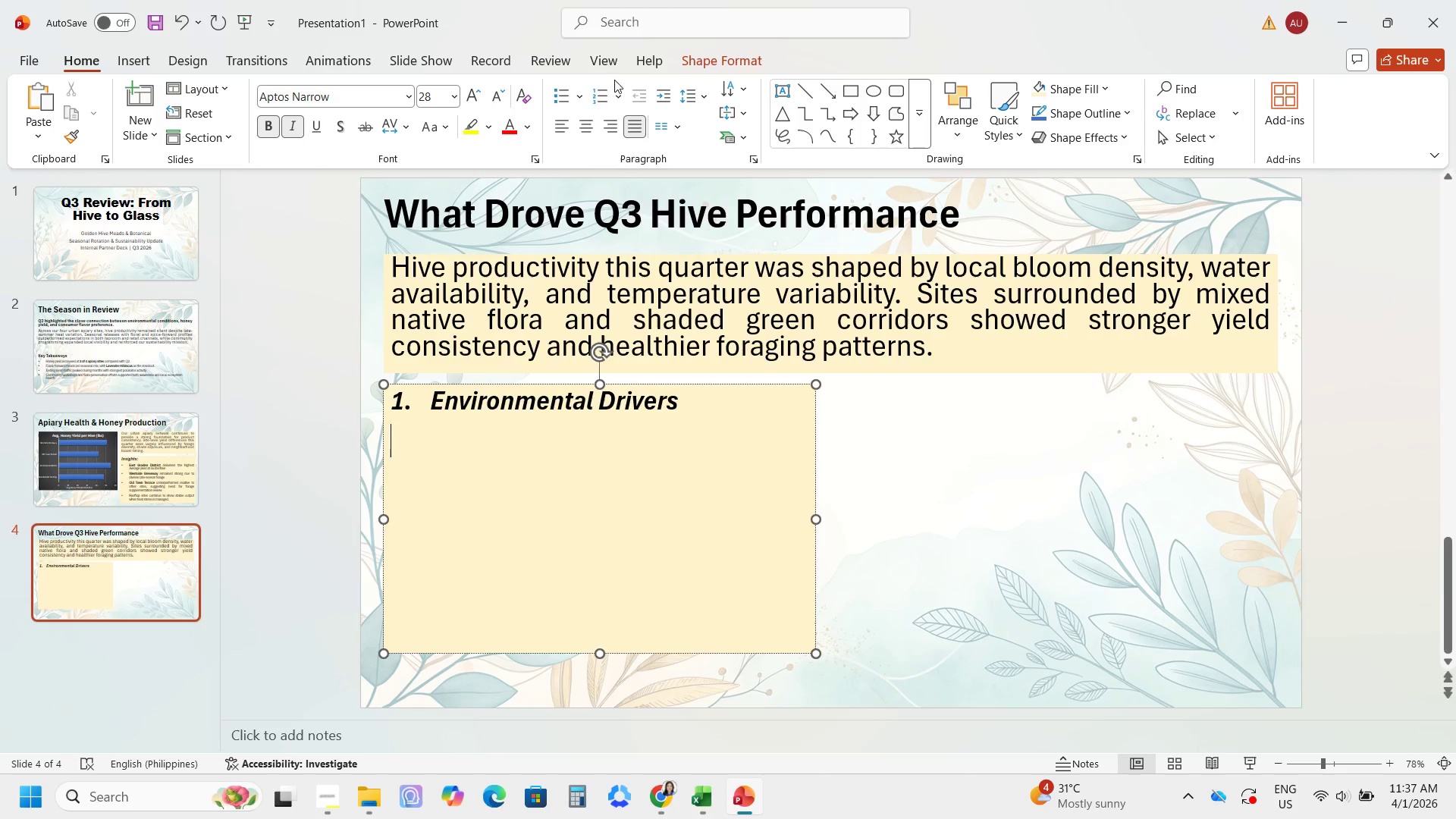 
left_click([553, 96])
 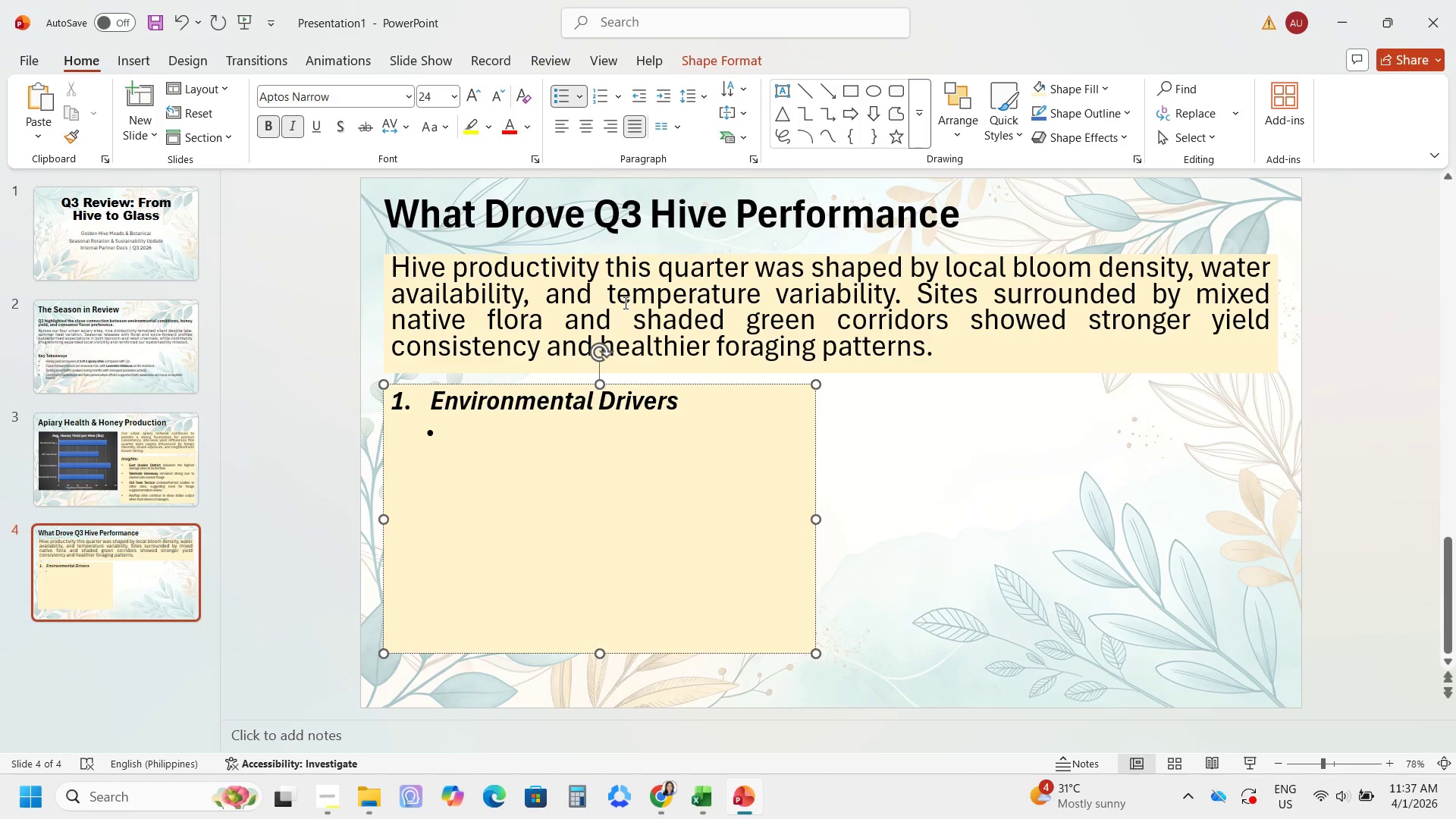 
wait(5.36)
 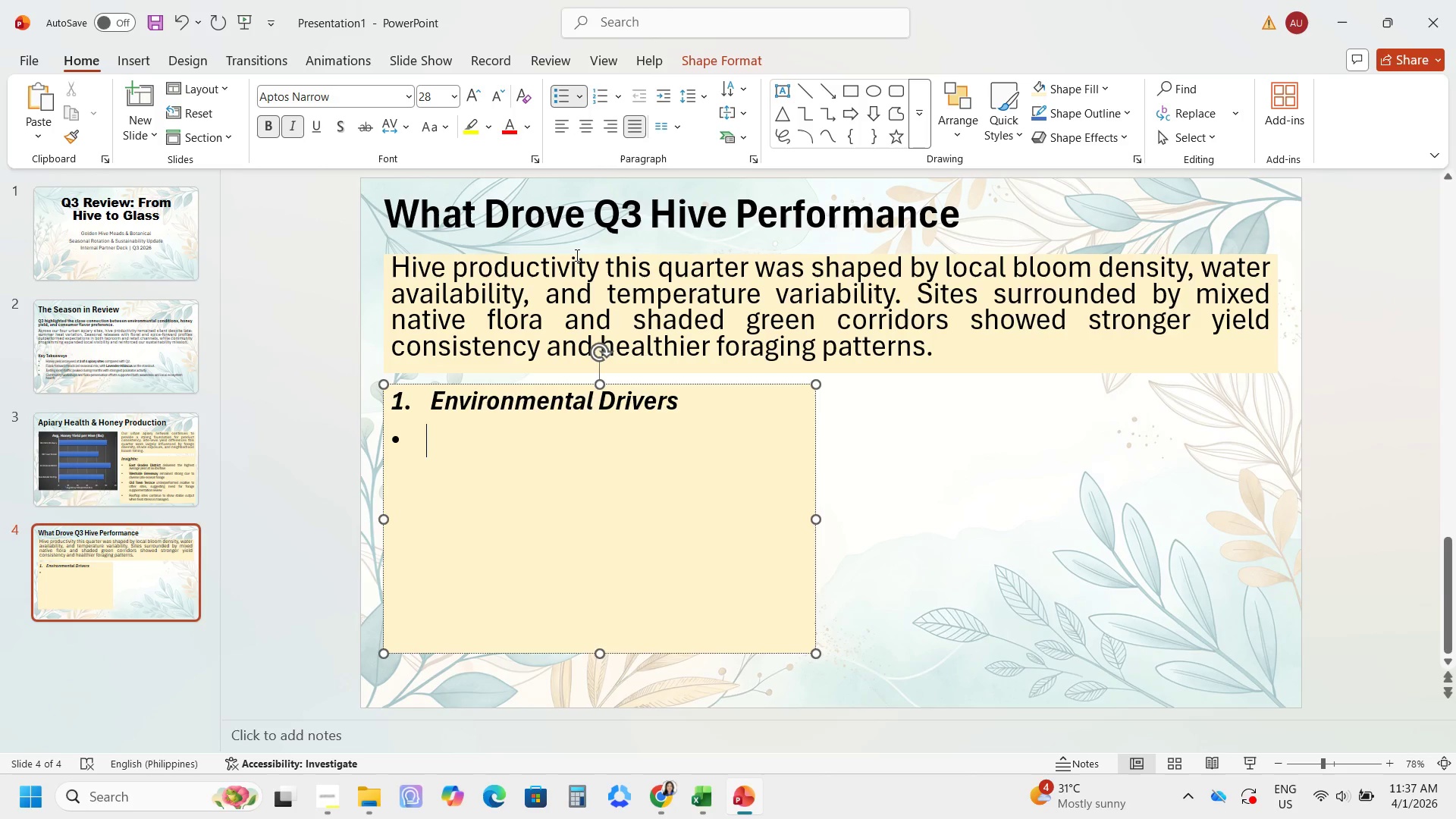 
type(Native flowering )
 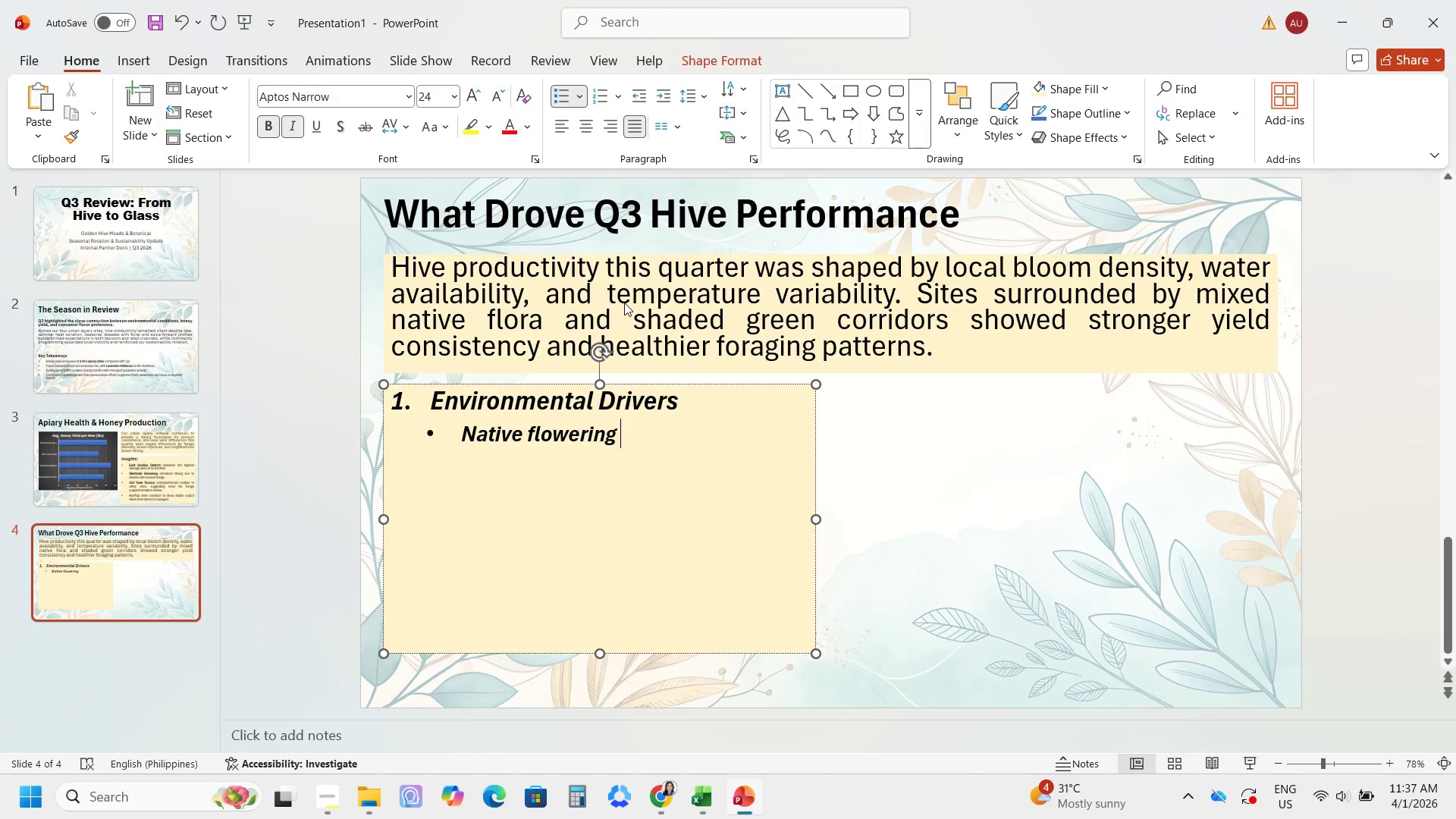 
key(Control+A)
 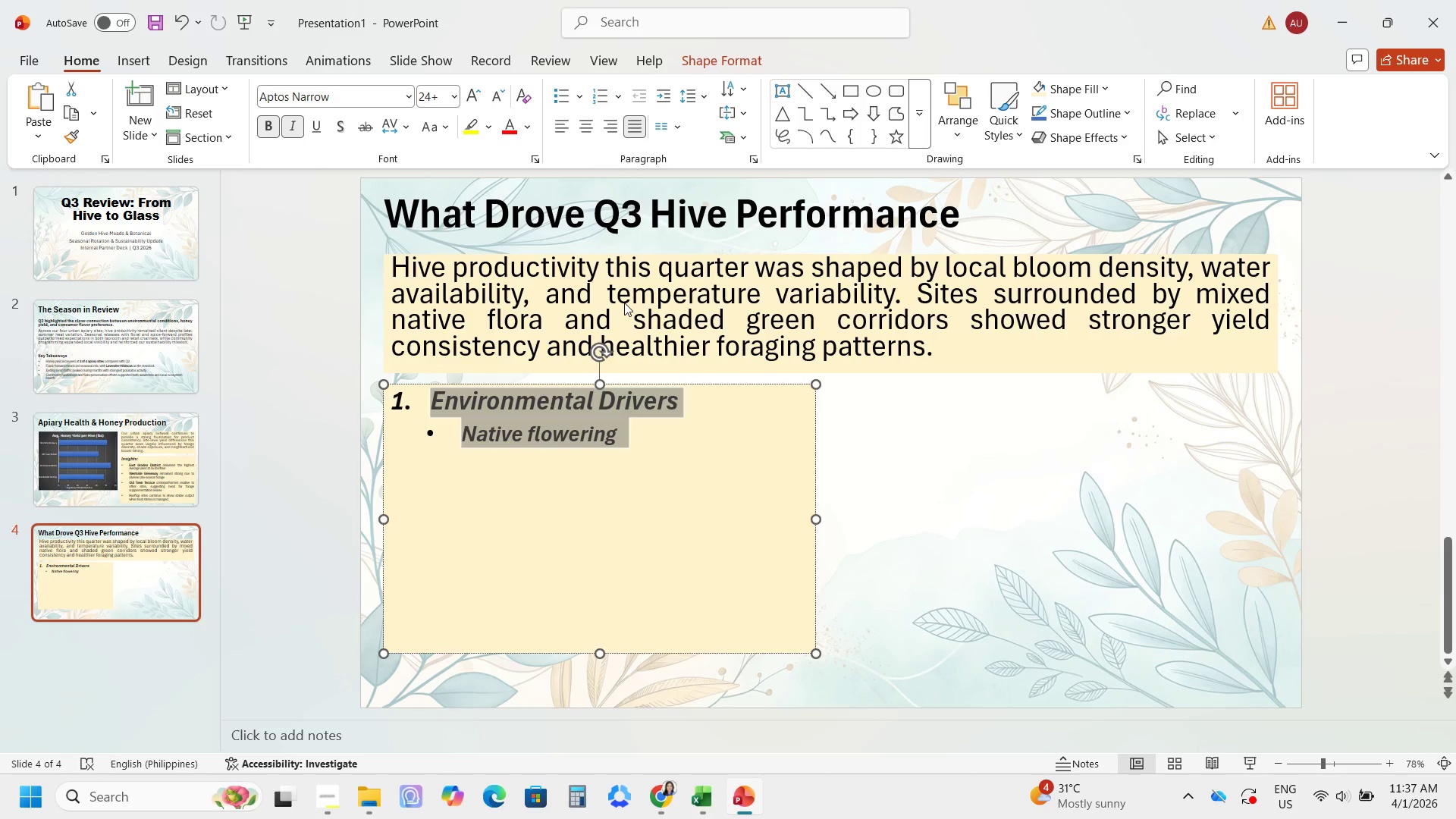 
key(Control+I)
 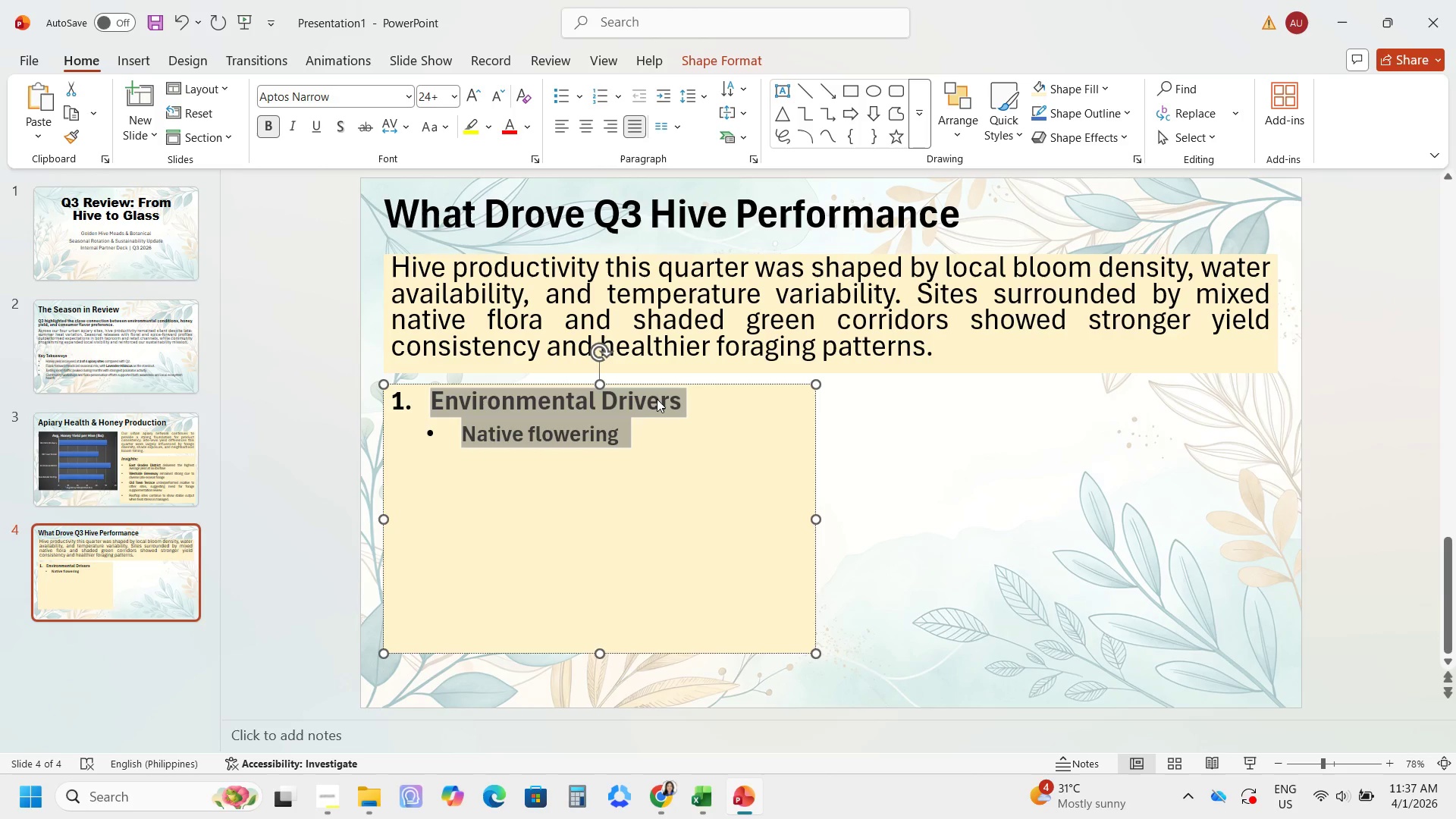 
left_click([635, 438])
 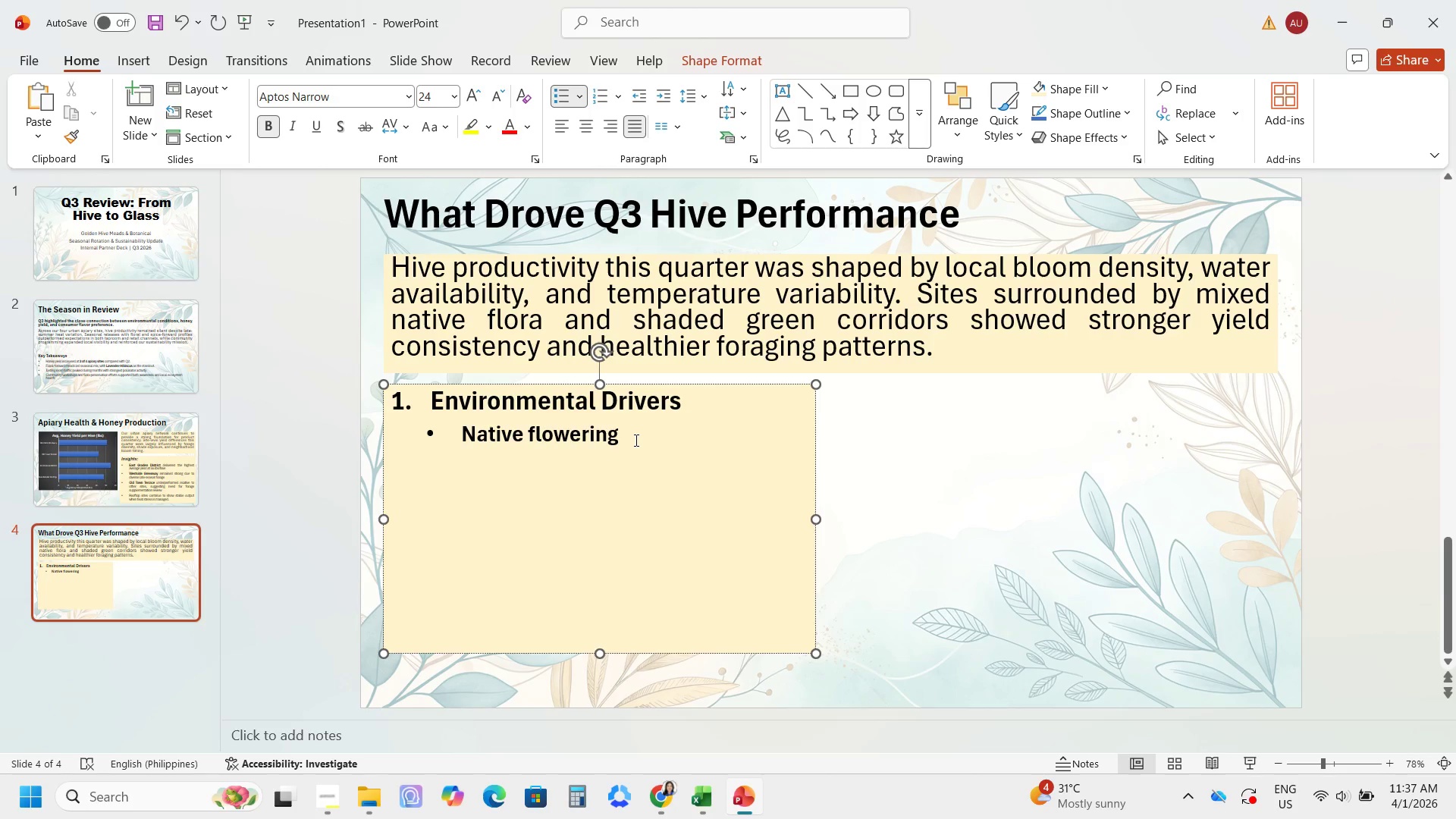 
type(plant density)
 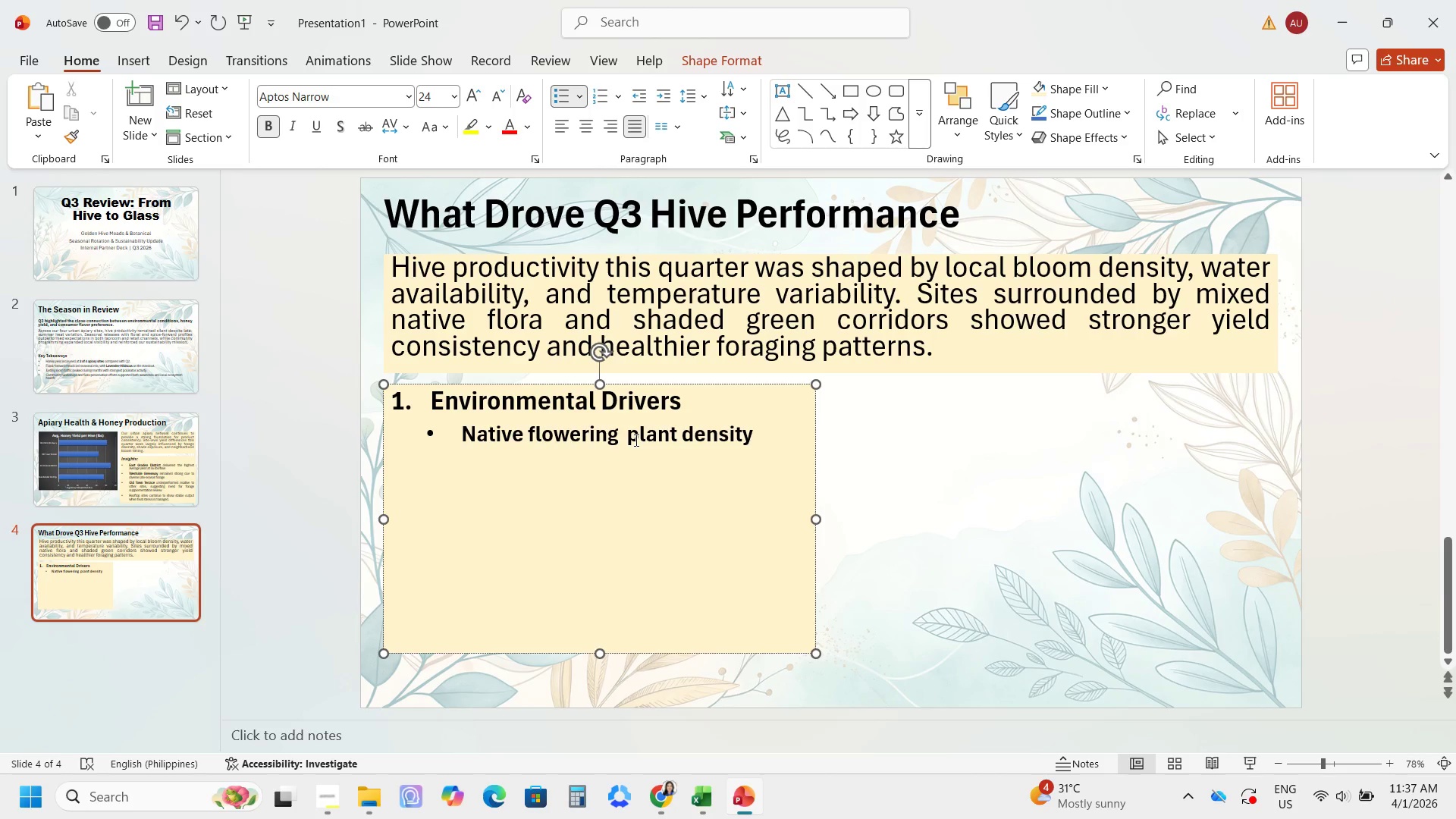 
key(Enter)
 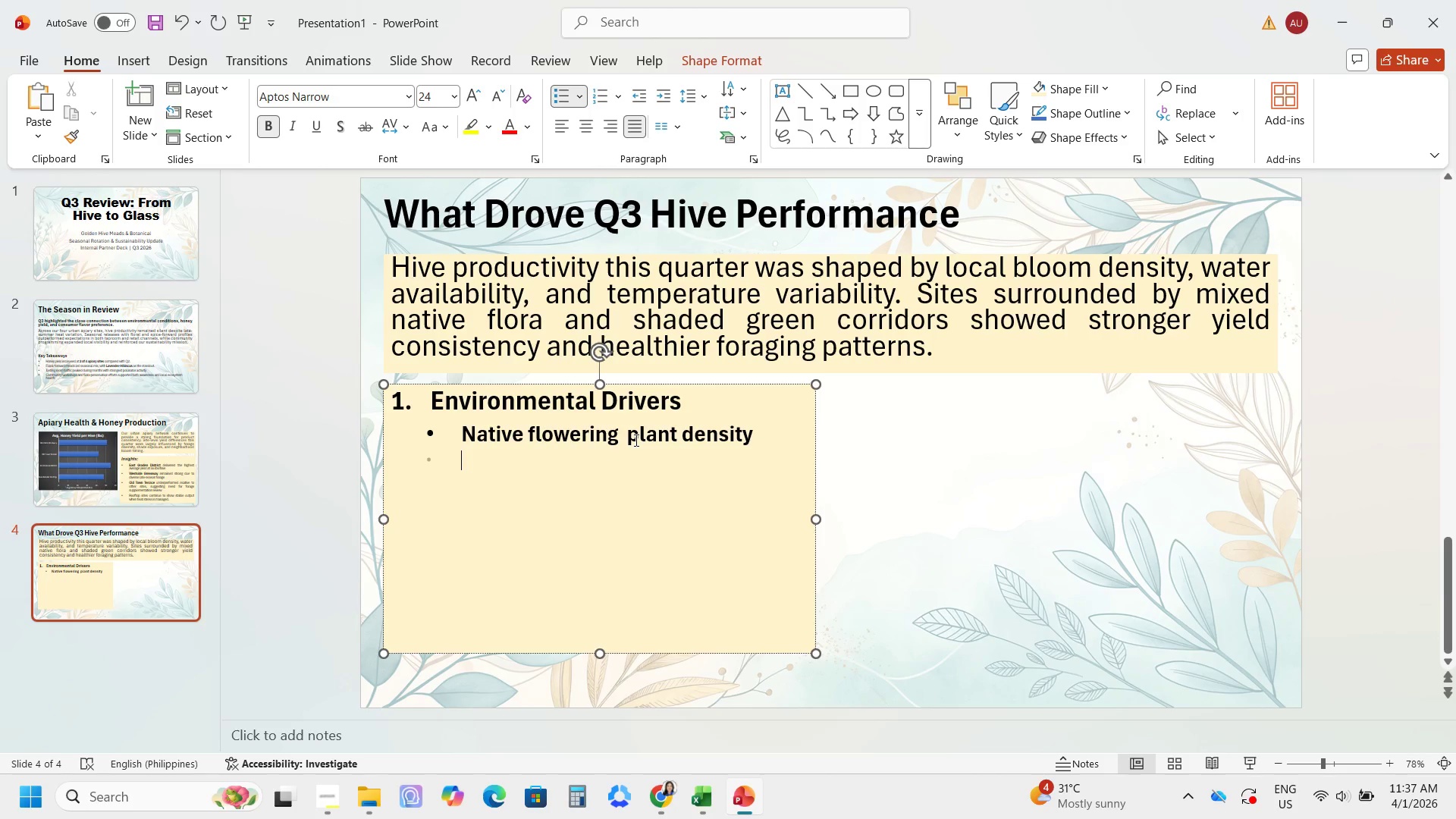 
type(Heat exposure across rooftop ad)
key(Backspace)
type(nd street-lelv)
key(Backspace)
key(Backspace)
type(vel hives)
 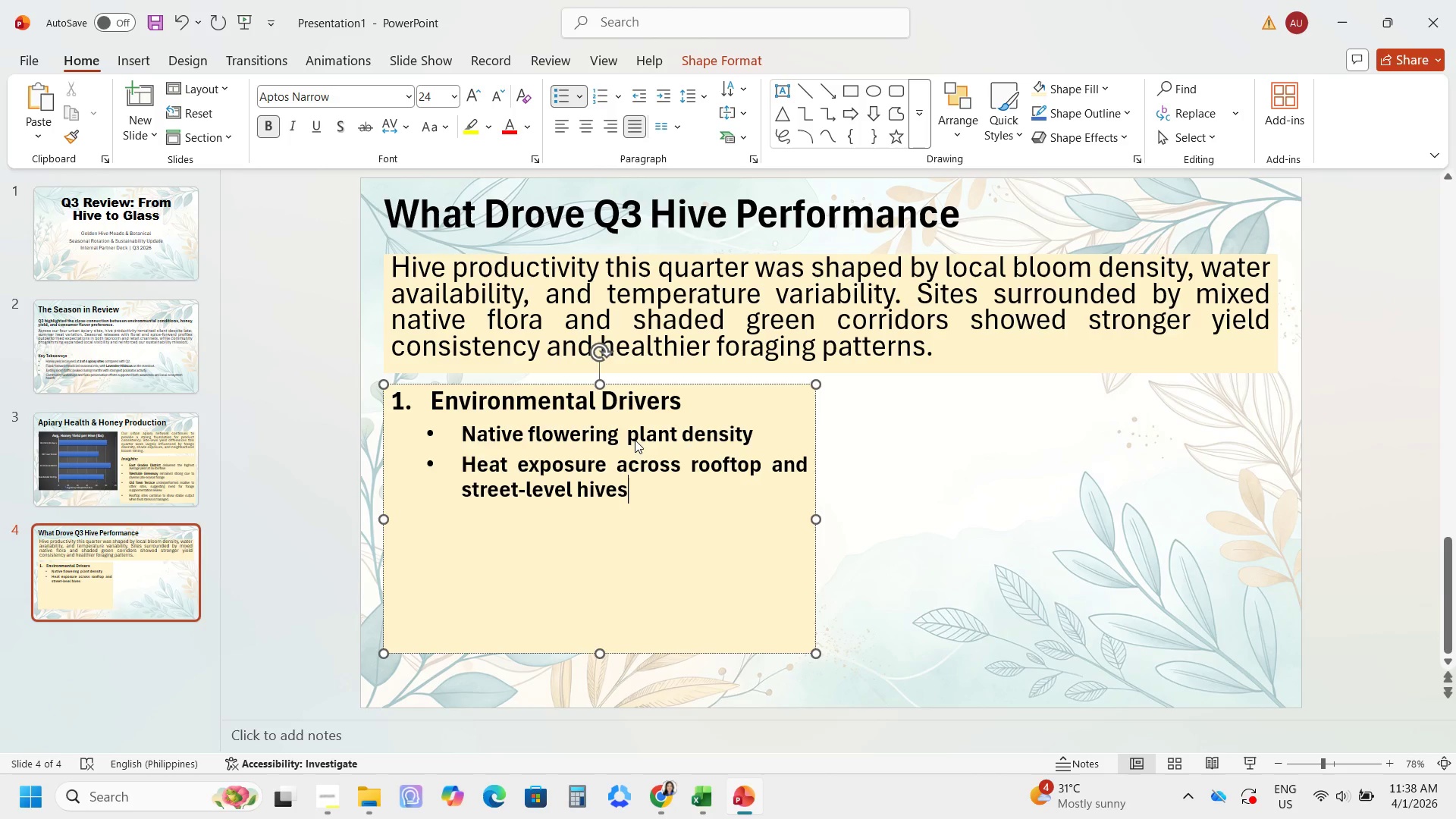 
key(Enter)
 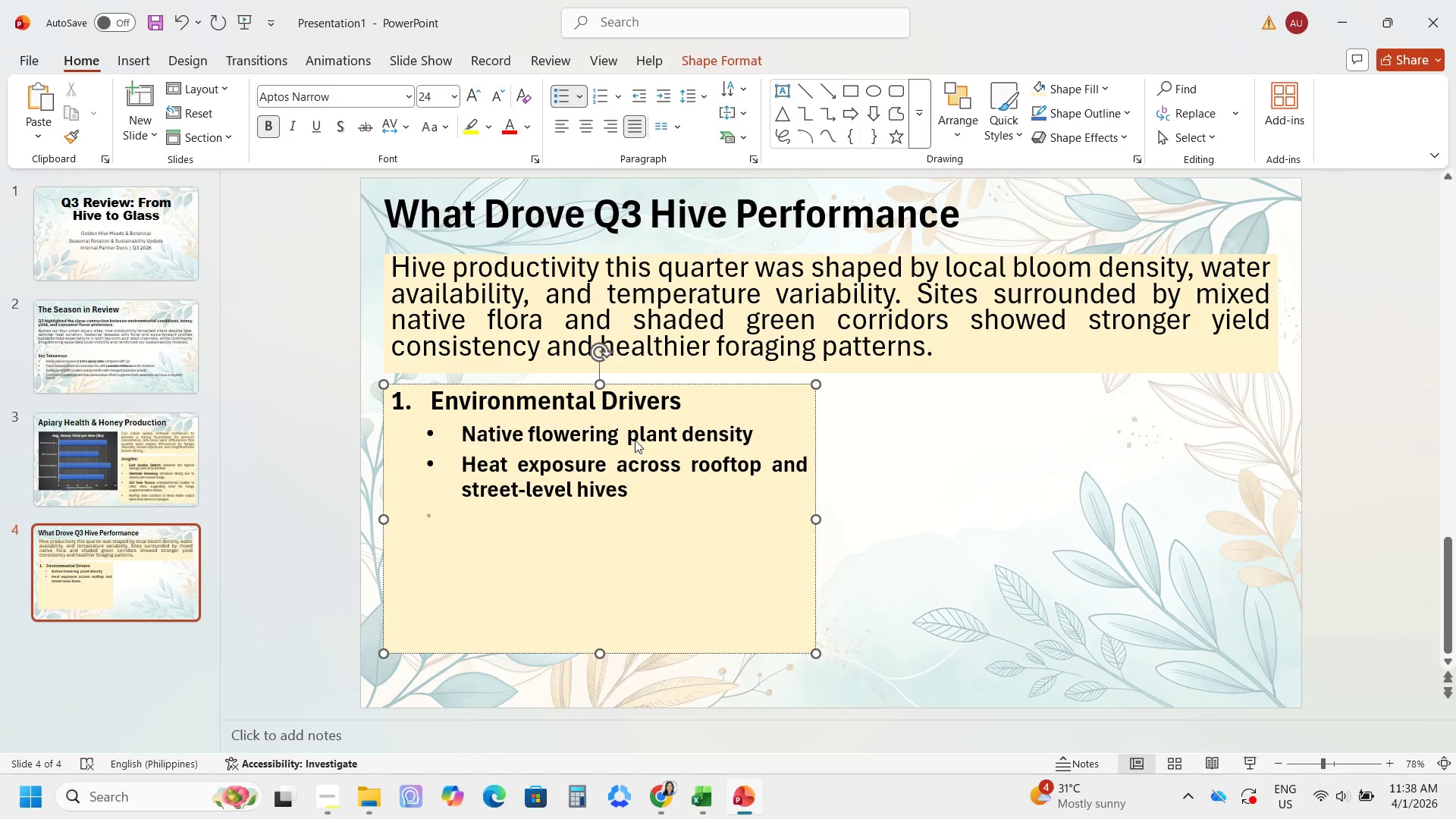 
type(Water source por)
key(Backspace)
key(Backspace)
type(roximity)
 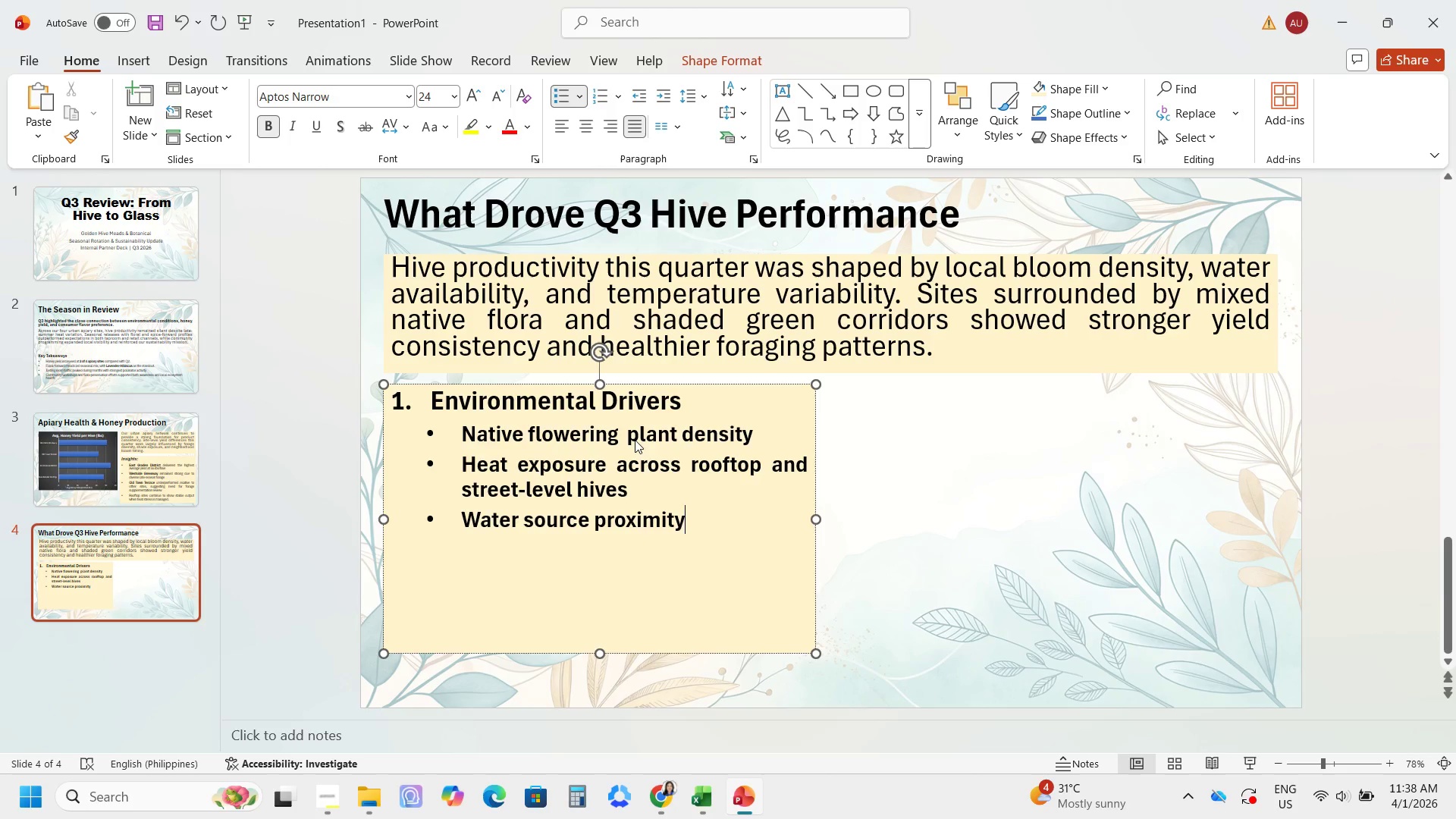 
key(Enter)
 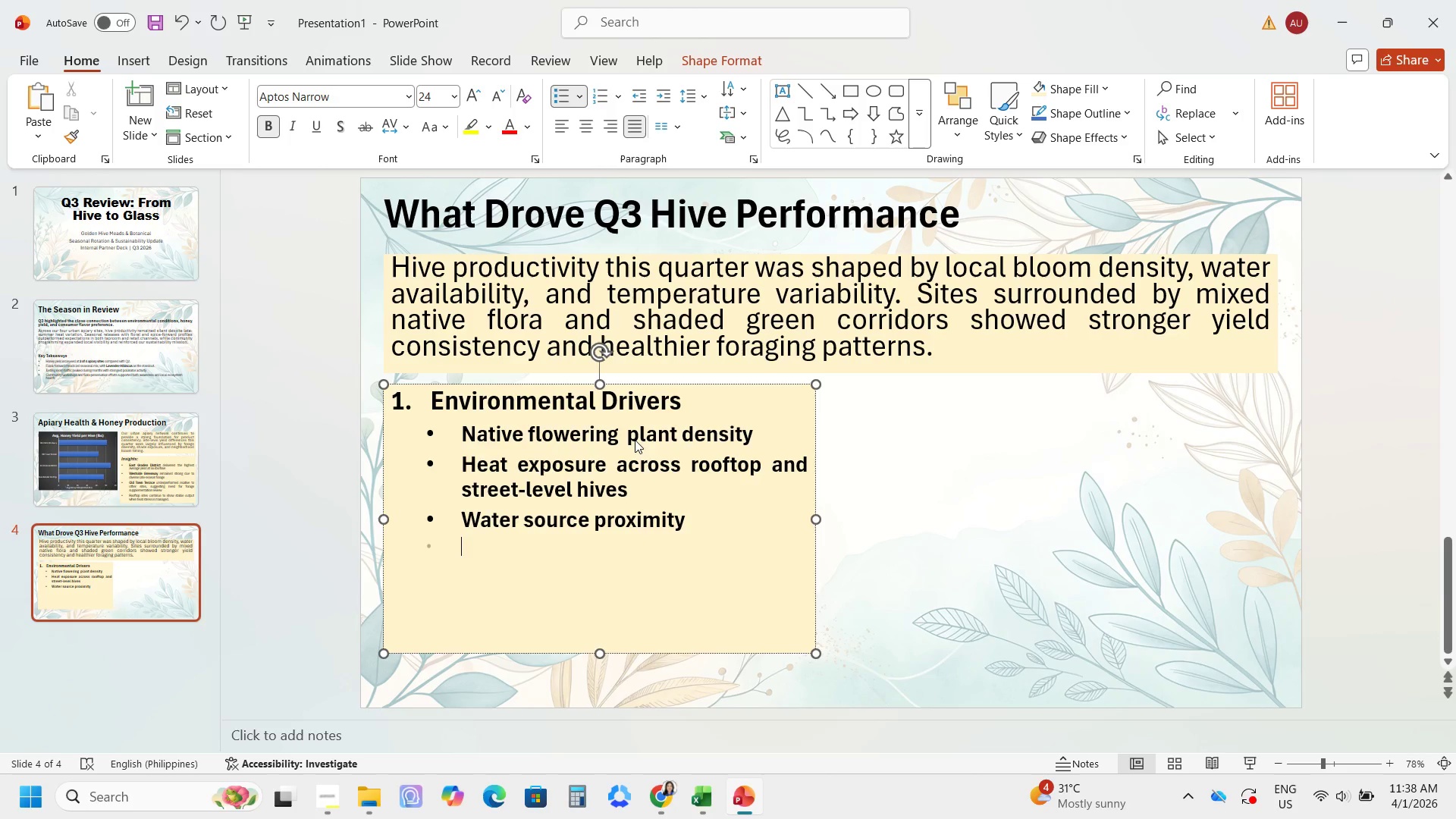 
type(Pollinator-safe planting [arn)
key(Backspace)
key(Backspace)
key(Backspace)
key(Backspace)
type(partnership)
 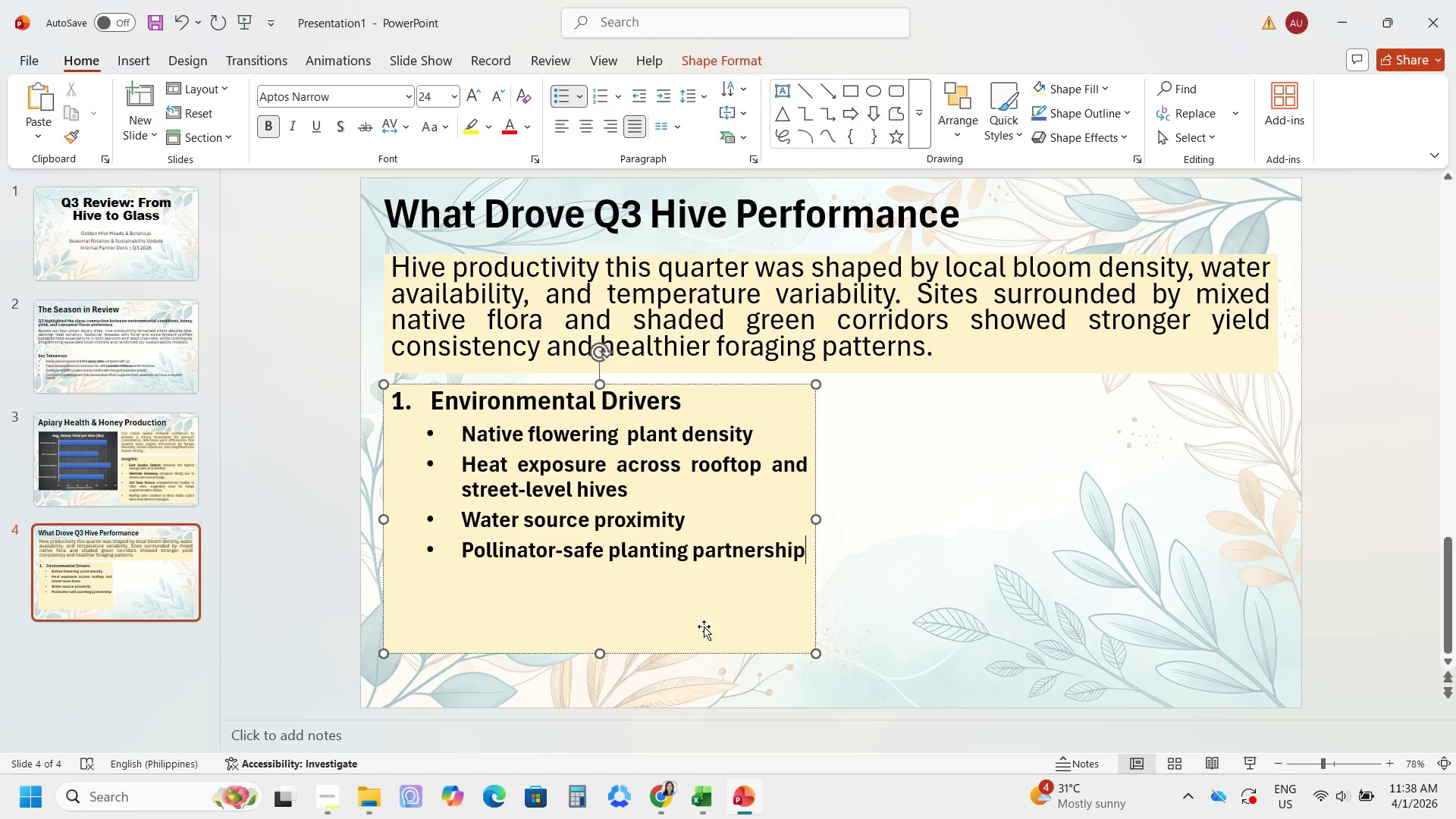 
left_click([600, 626])
 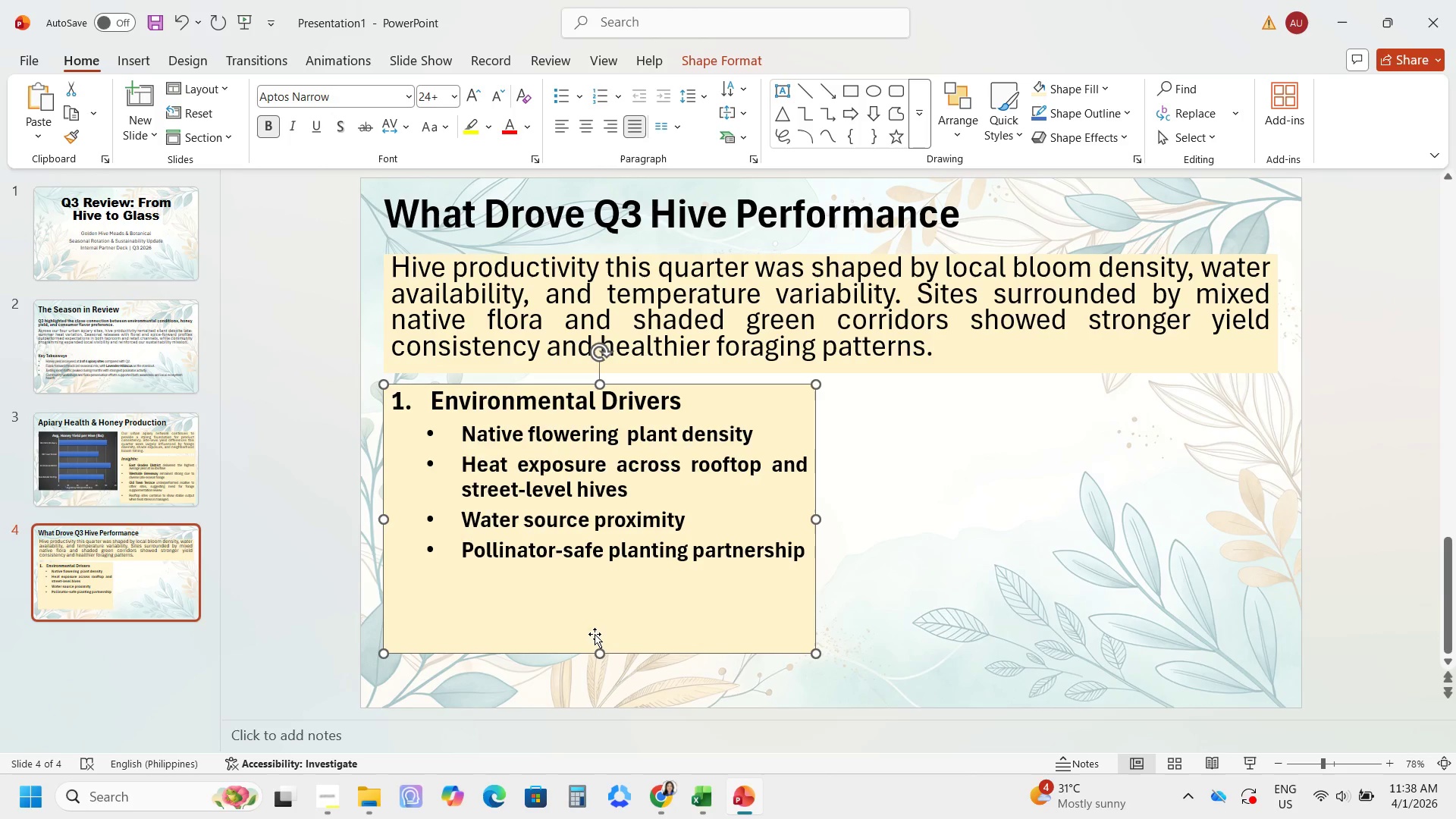 
left_click_drag(start_coordinate=[595, 650], to_coordinate=[610, 569])
 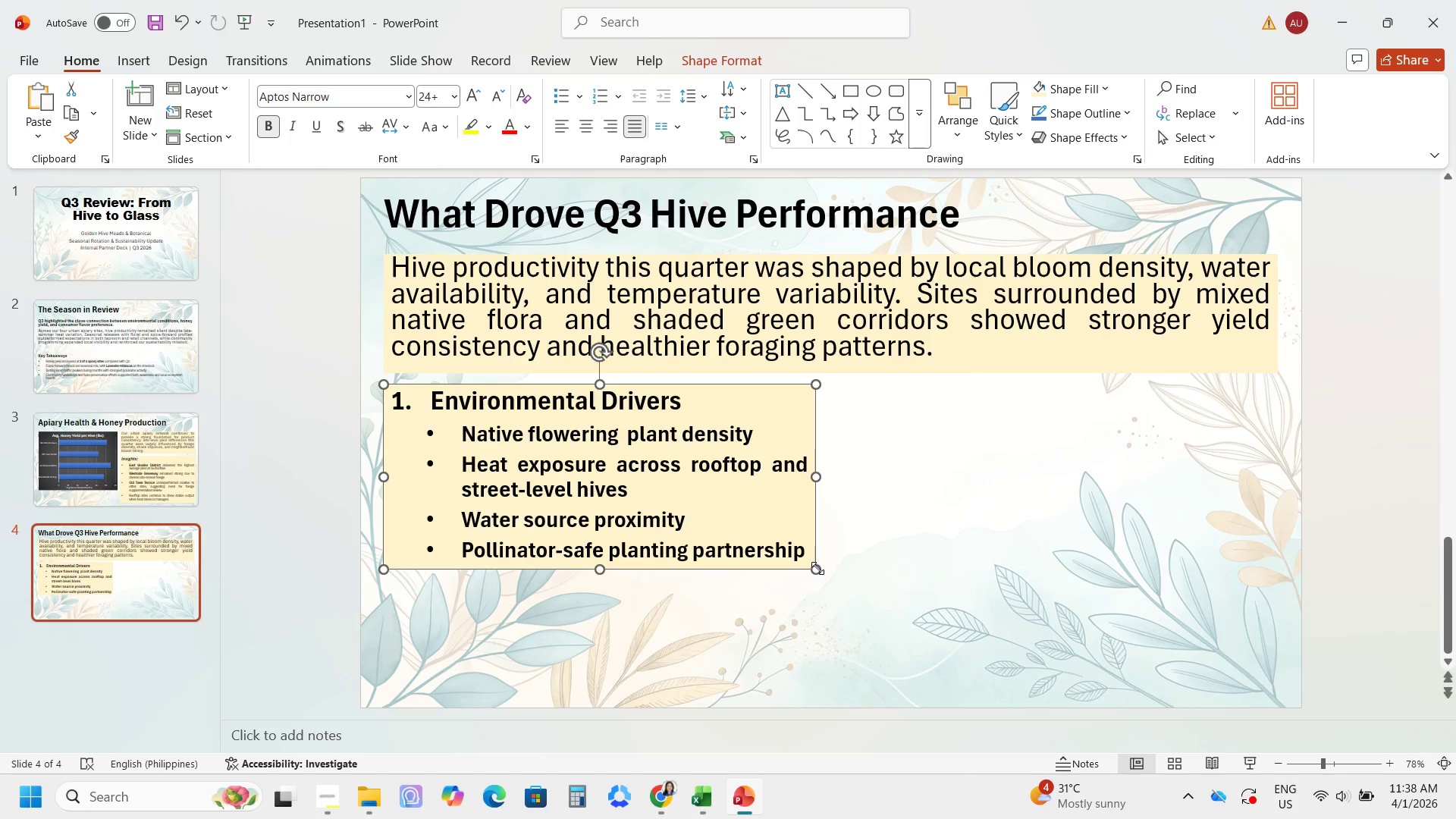 
left_click_drag(start_coordinate=[817, 568], to_coordinate=[635, 531])
 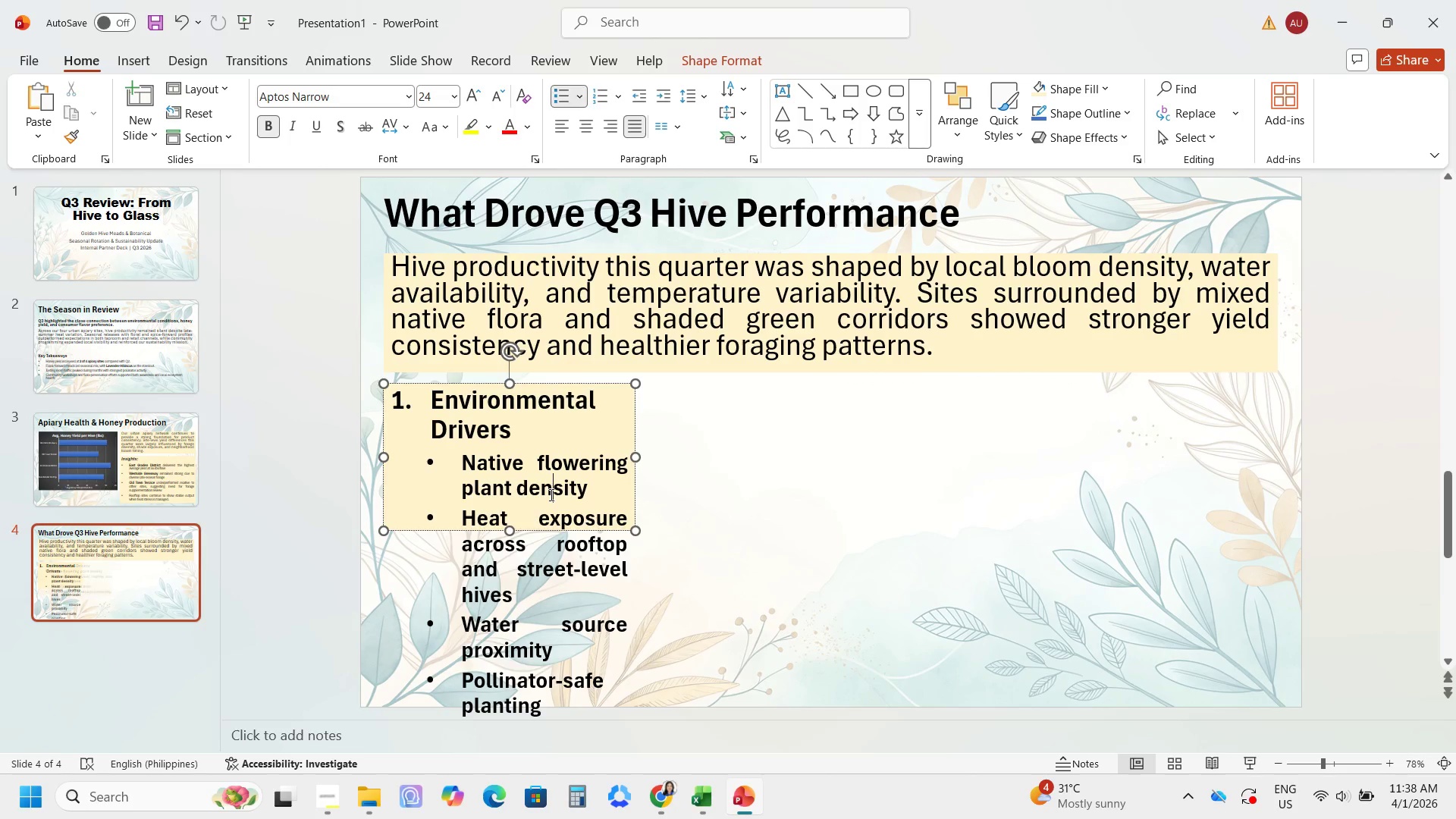 
left_click([550, 494])
 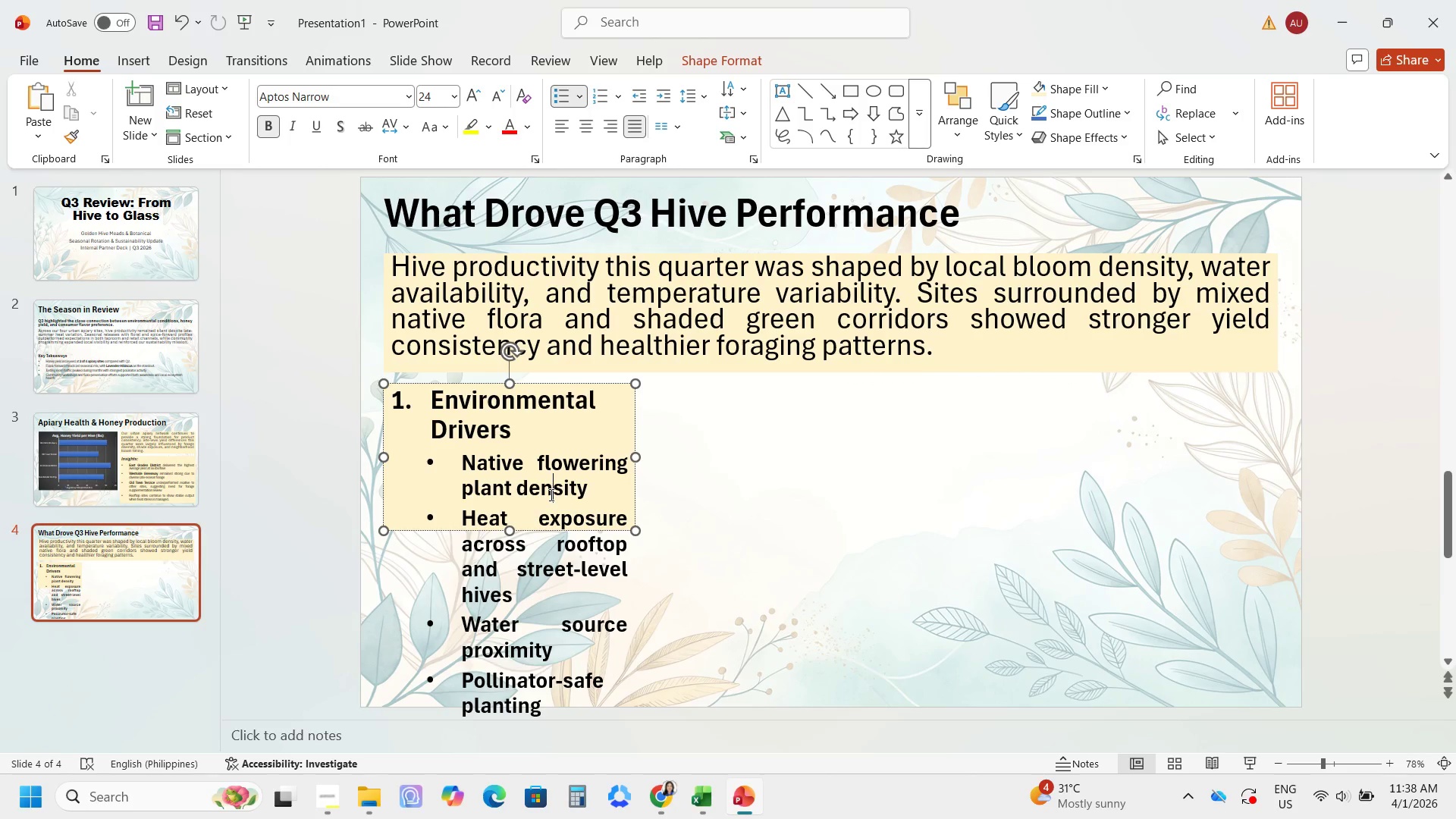 
key(Shift+Q)
 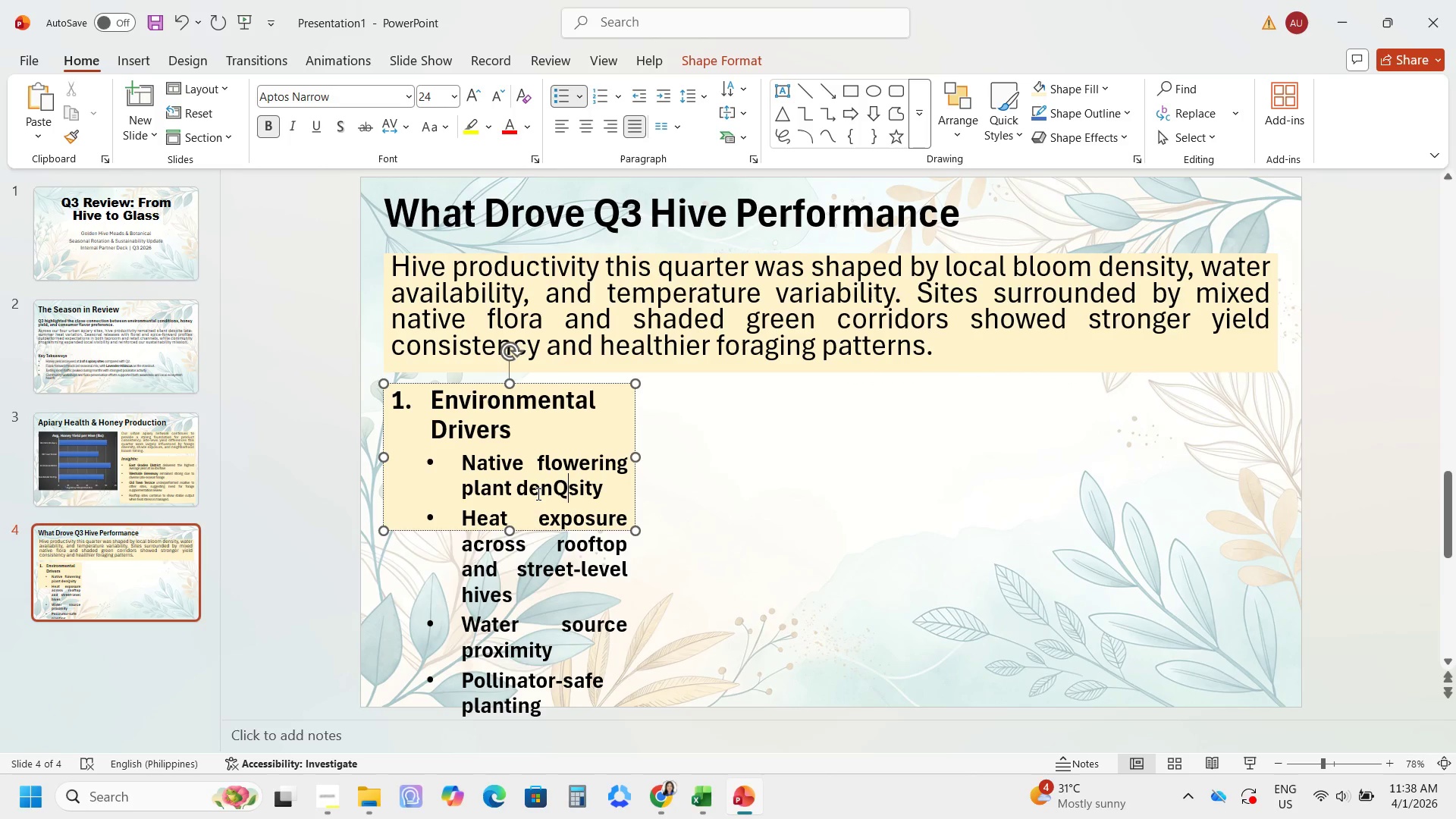 
key(Backspace)
 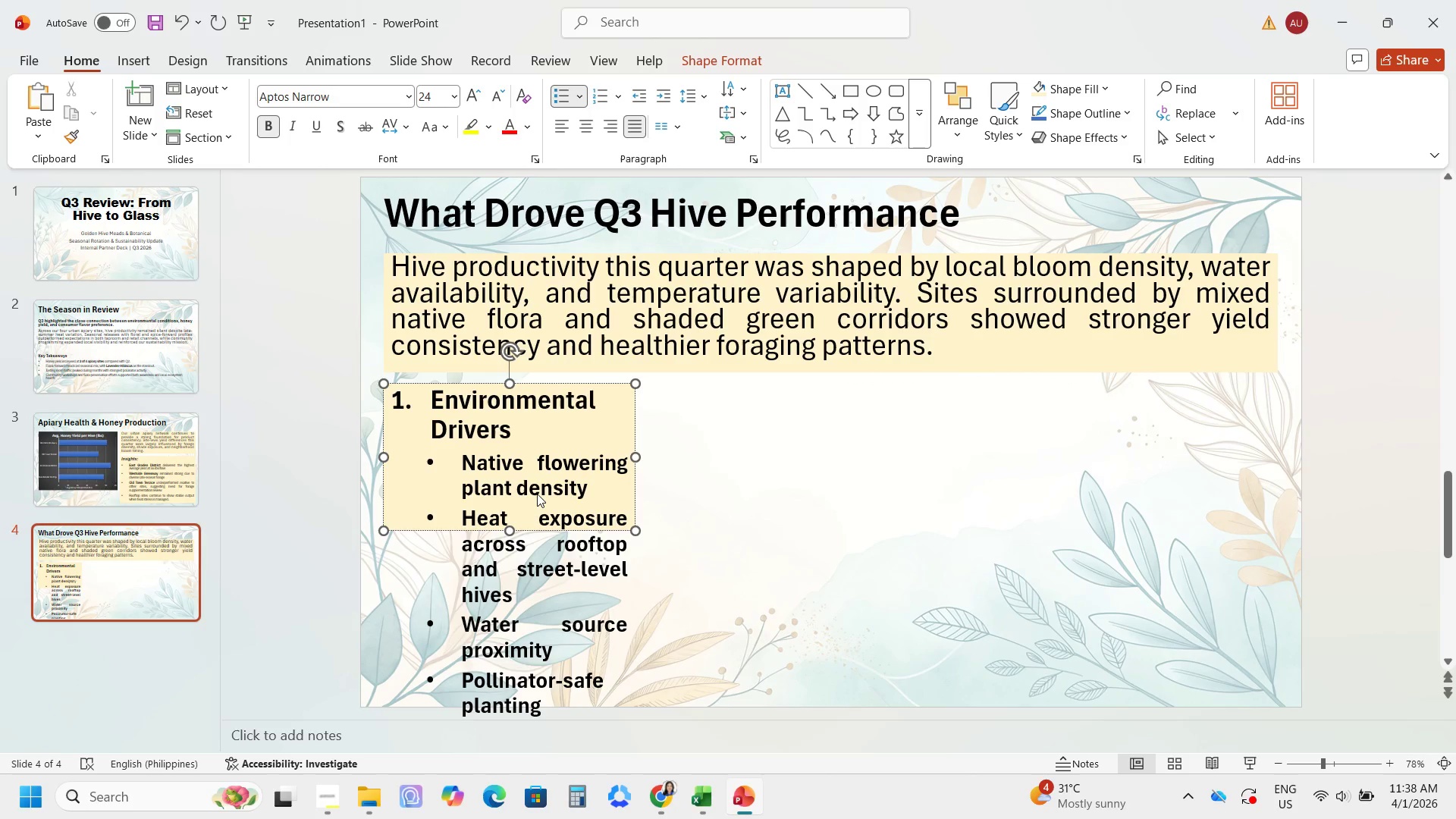 
hold_key(key=ShiftLeft, duration=0.47)
 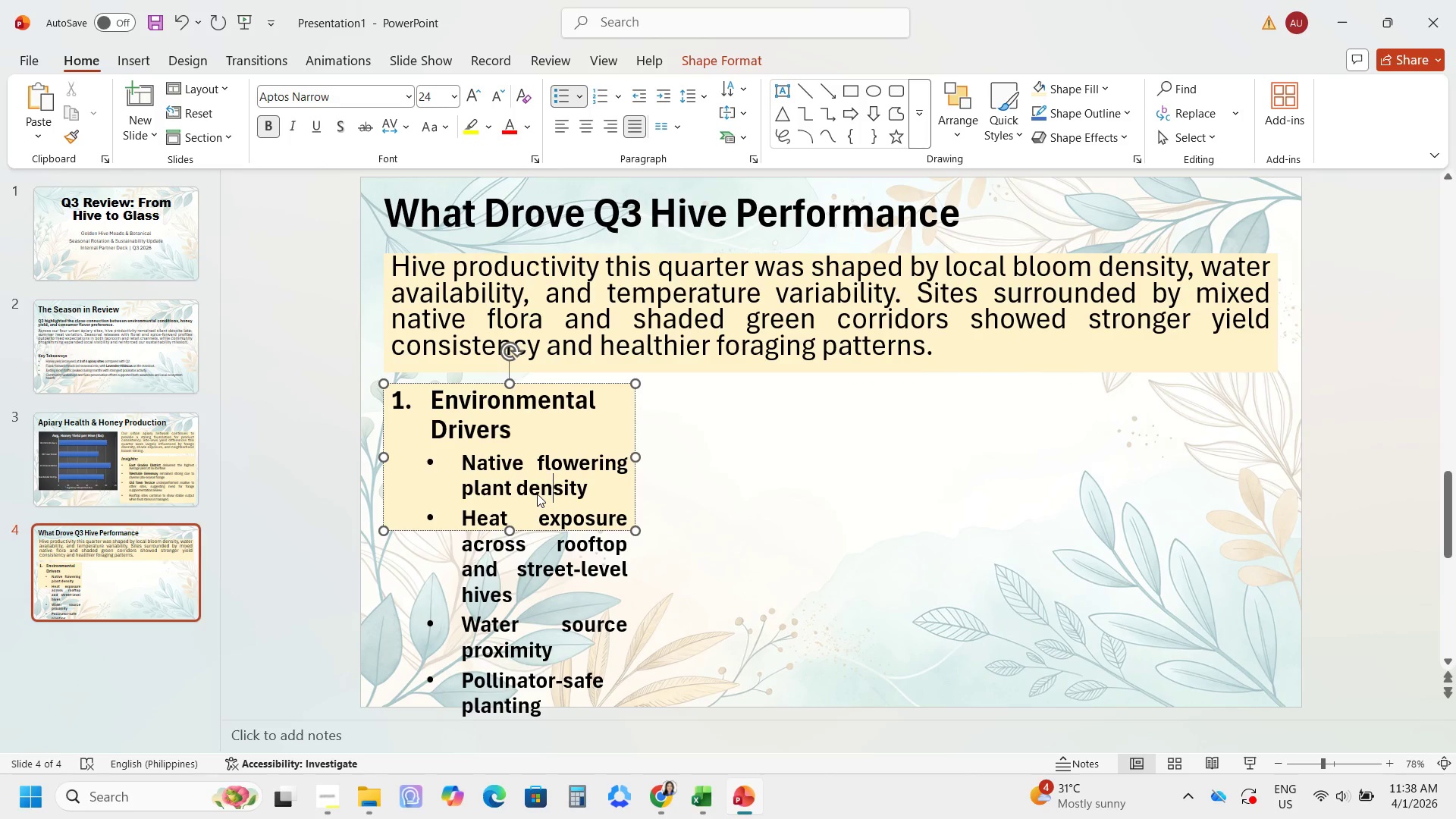 
key(Control+A)
 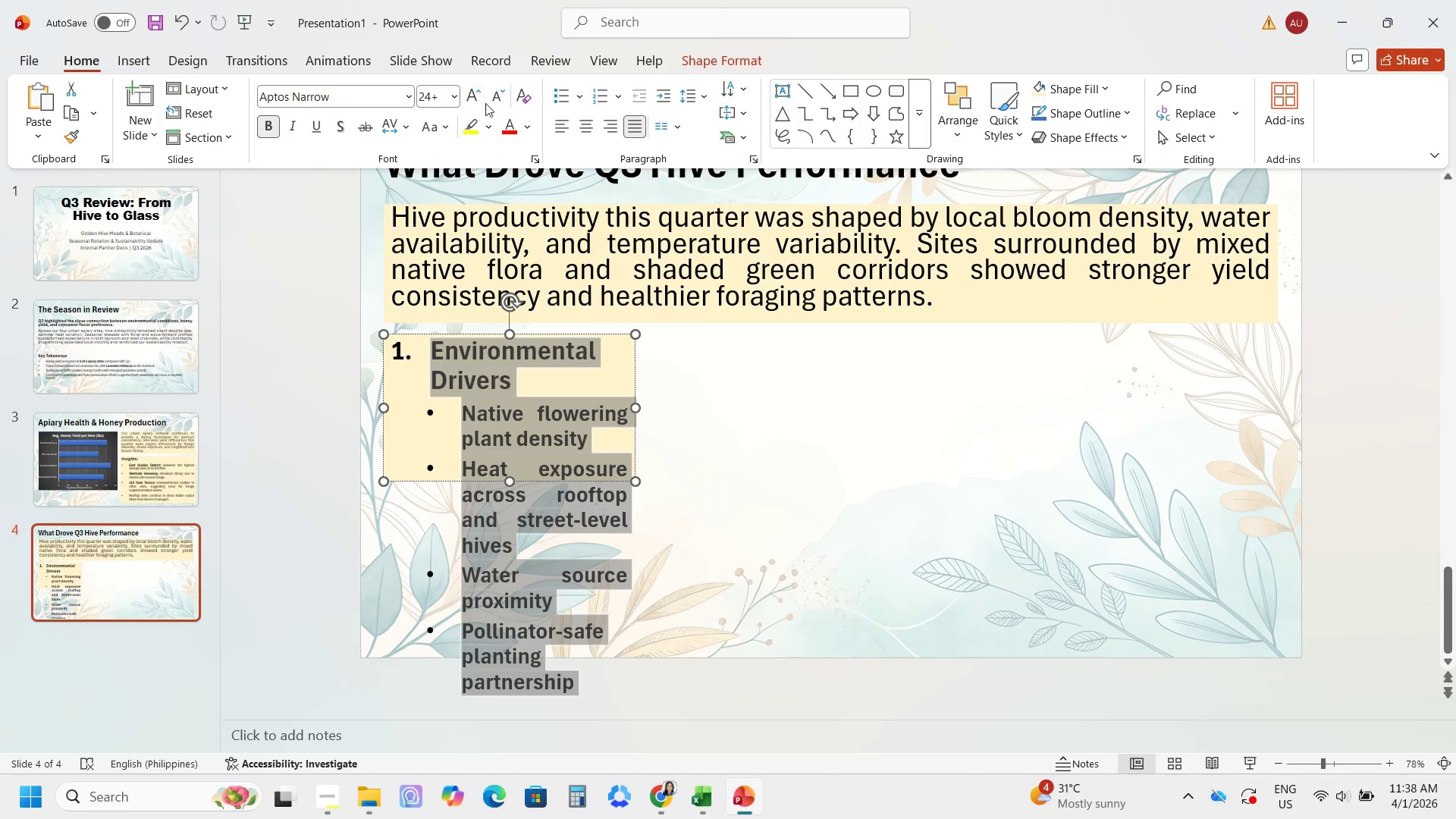 
double_click([496, 98])
 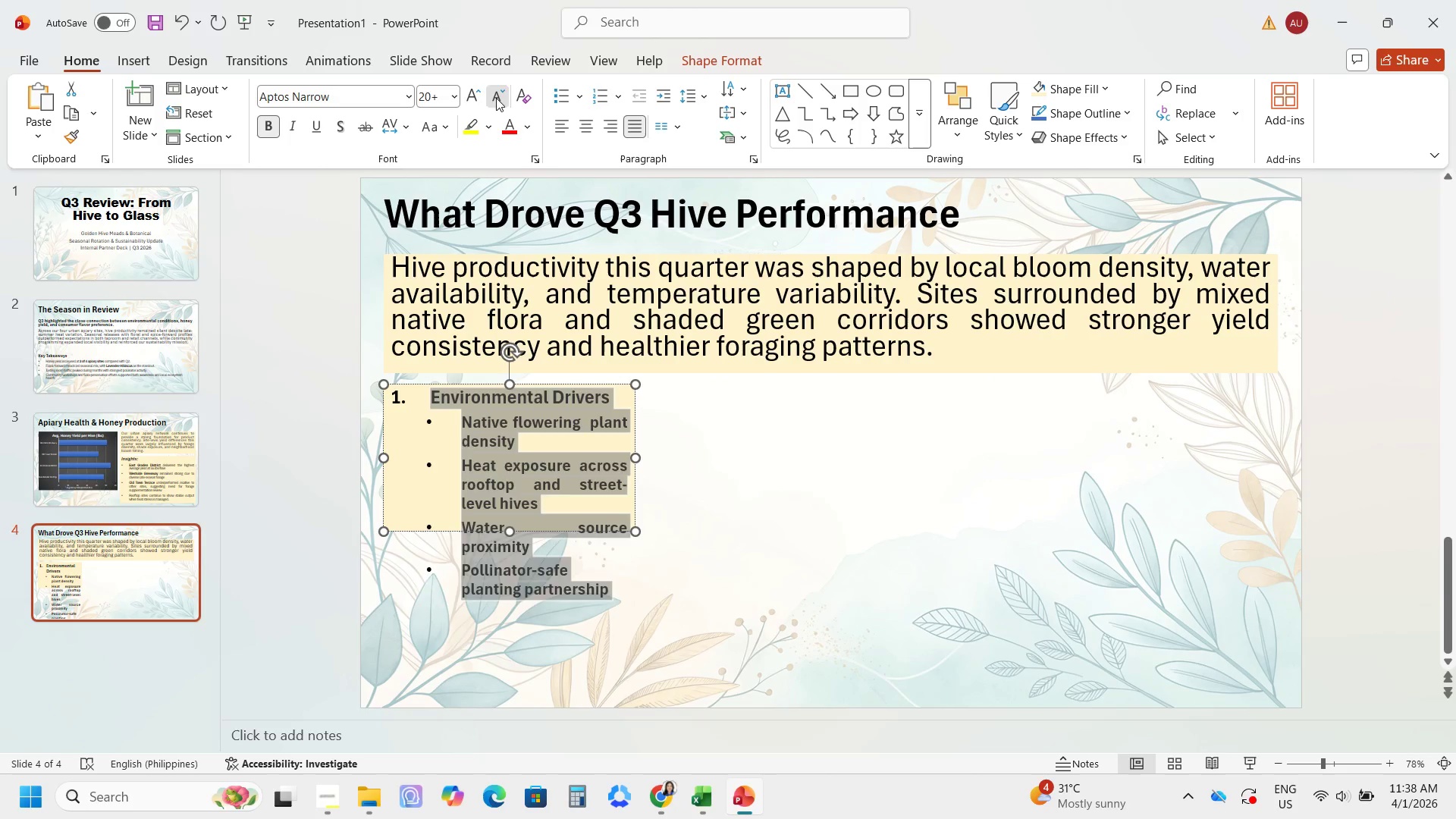 
triple_click([496, 98])
 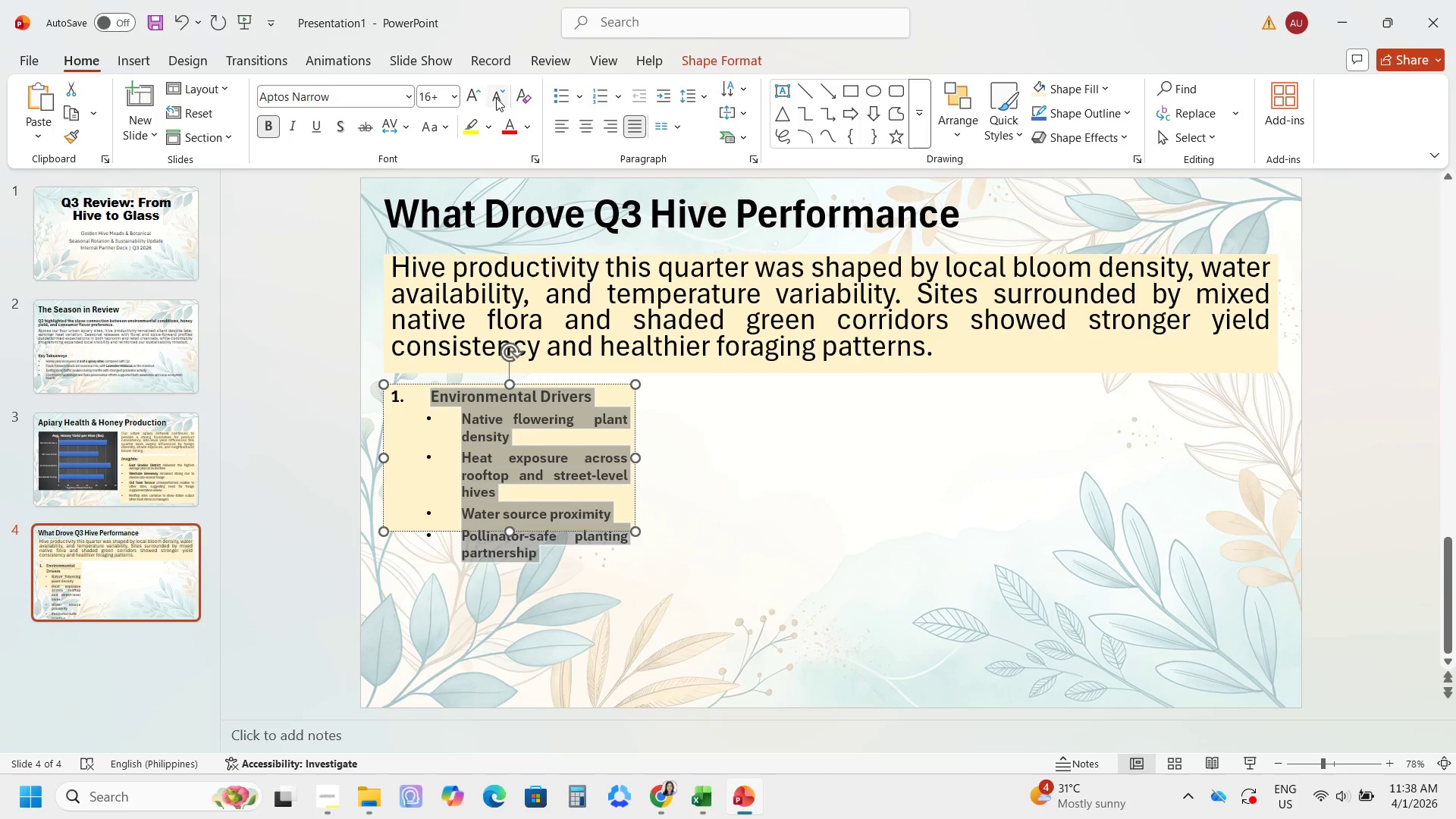 
triple_click([496, 98])
 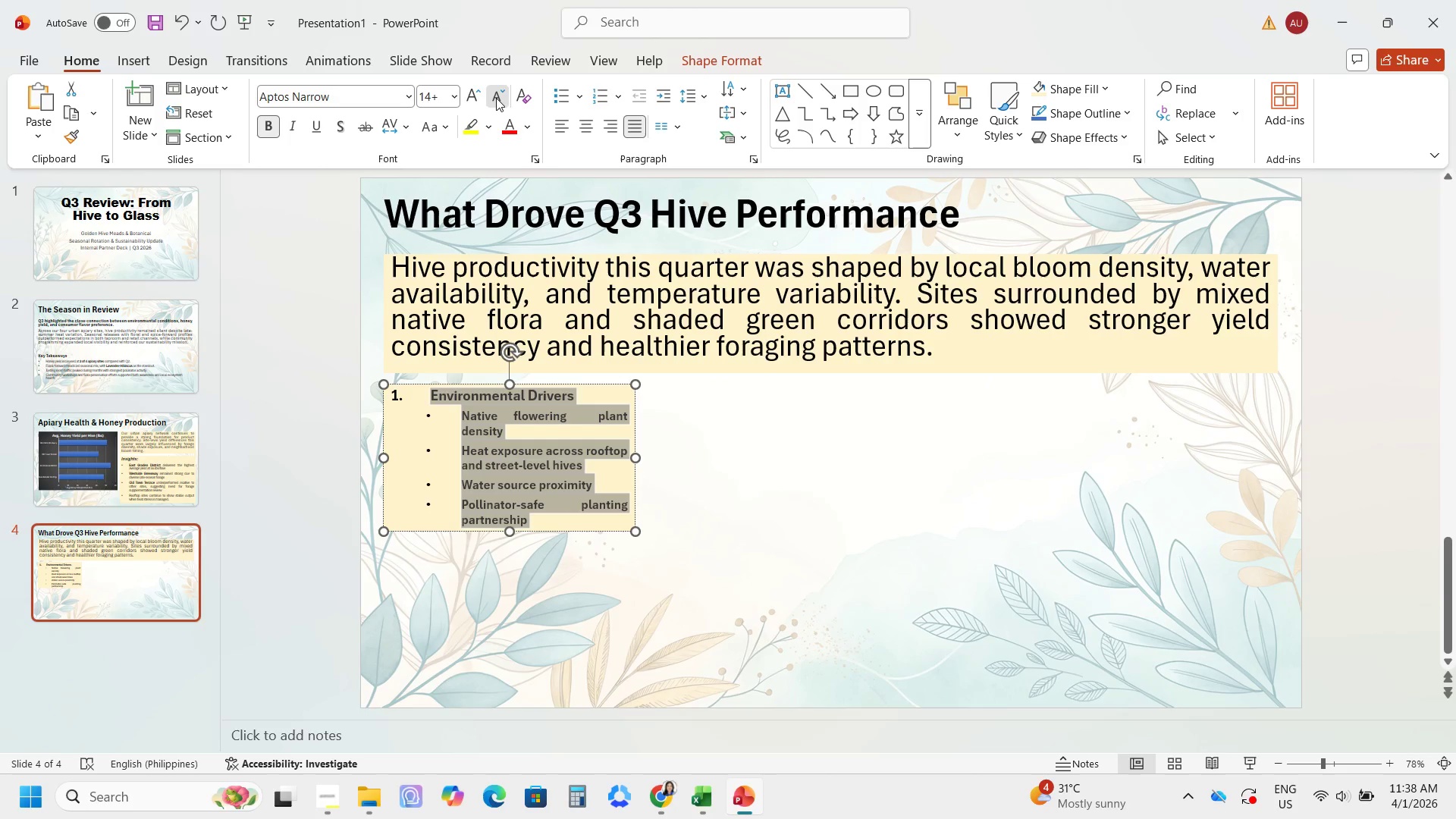 
left_click([496, 98])
 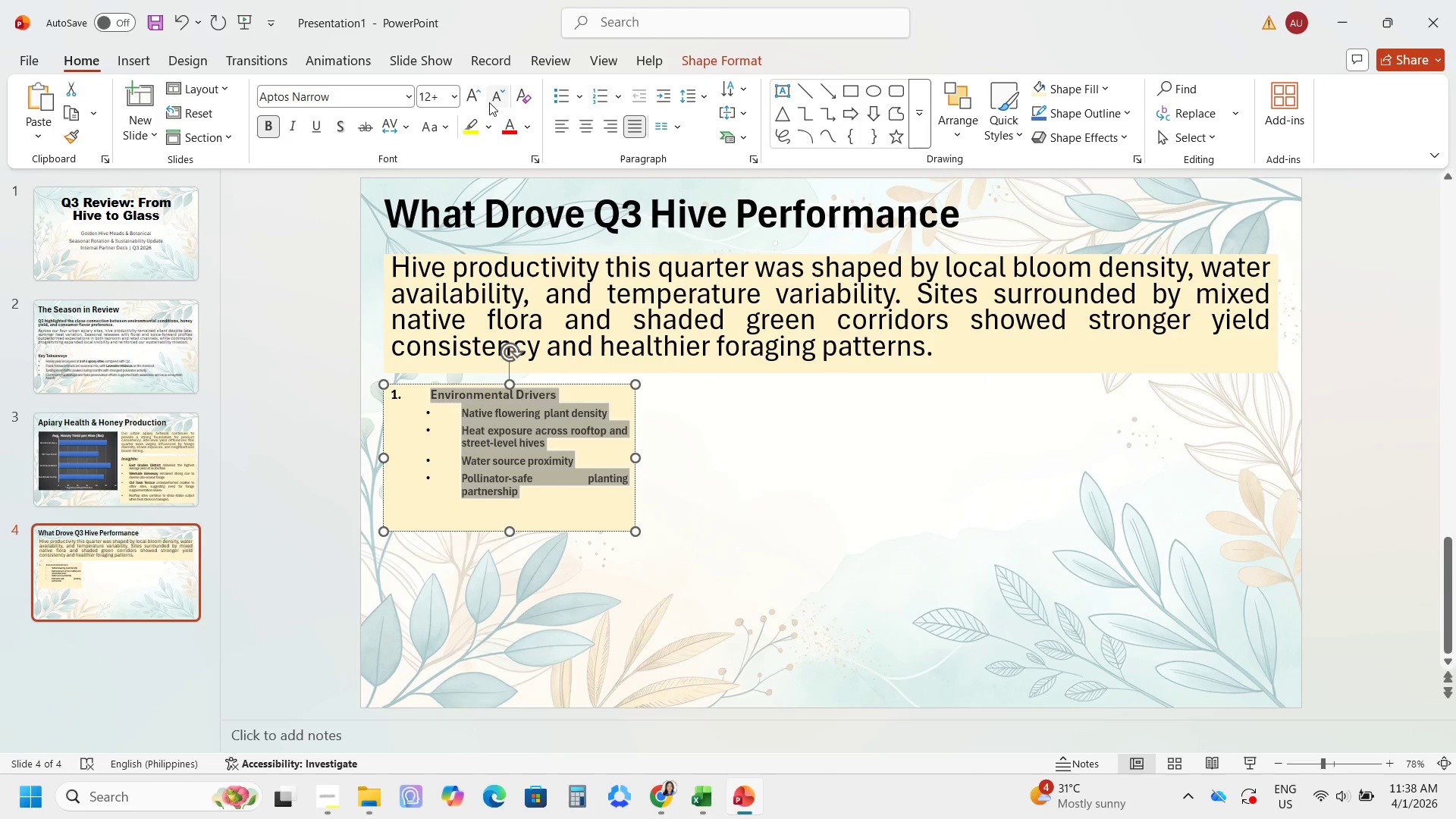 
left_click([476, 99])
 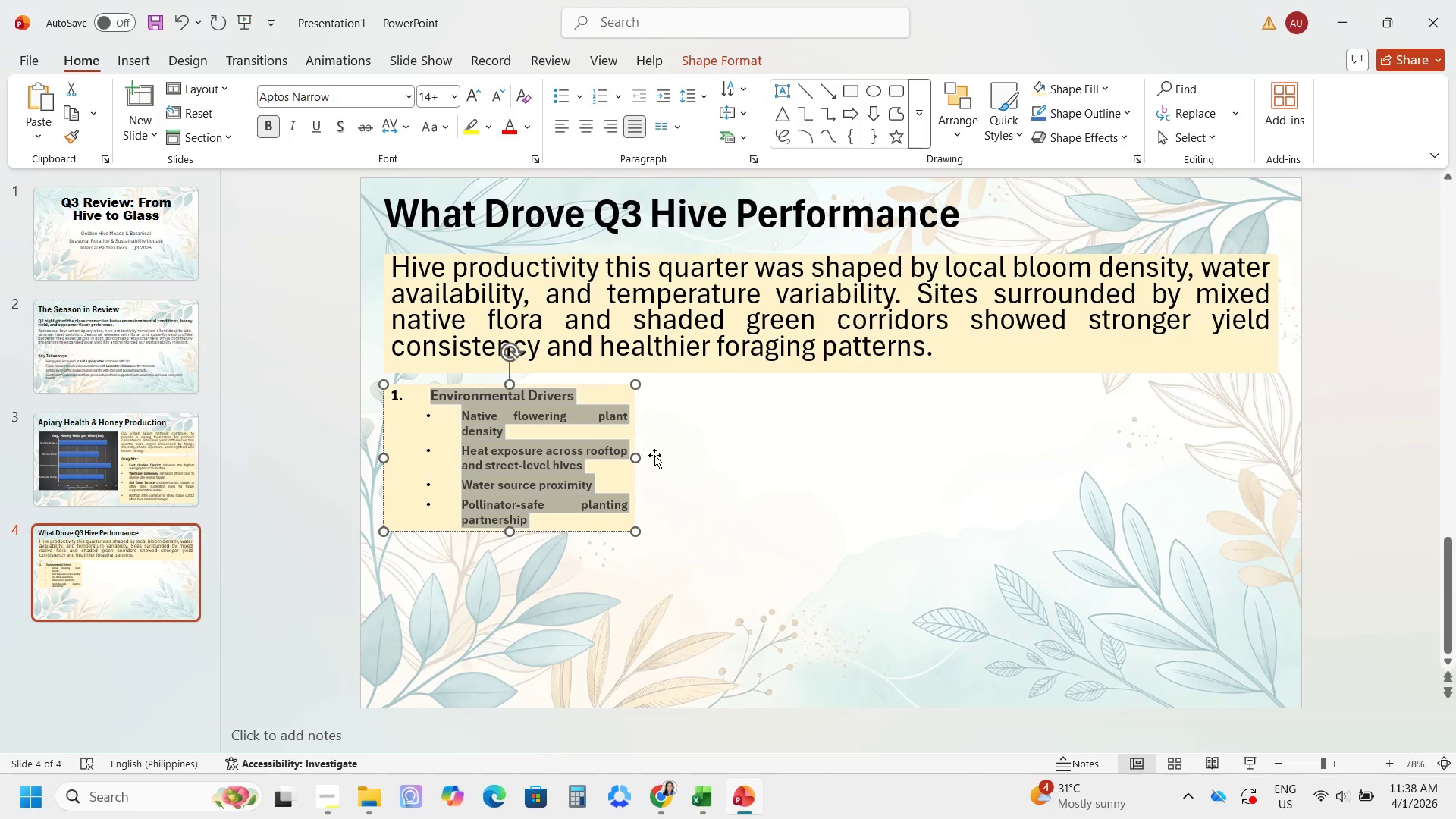 
left_click([655, 455])
 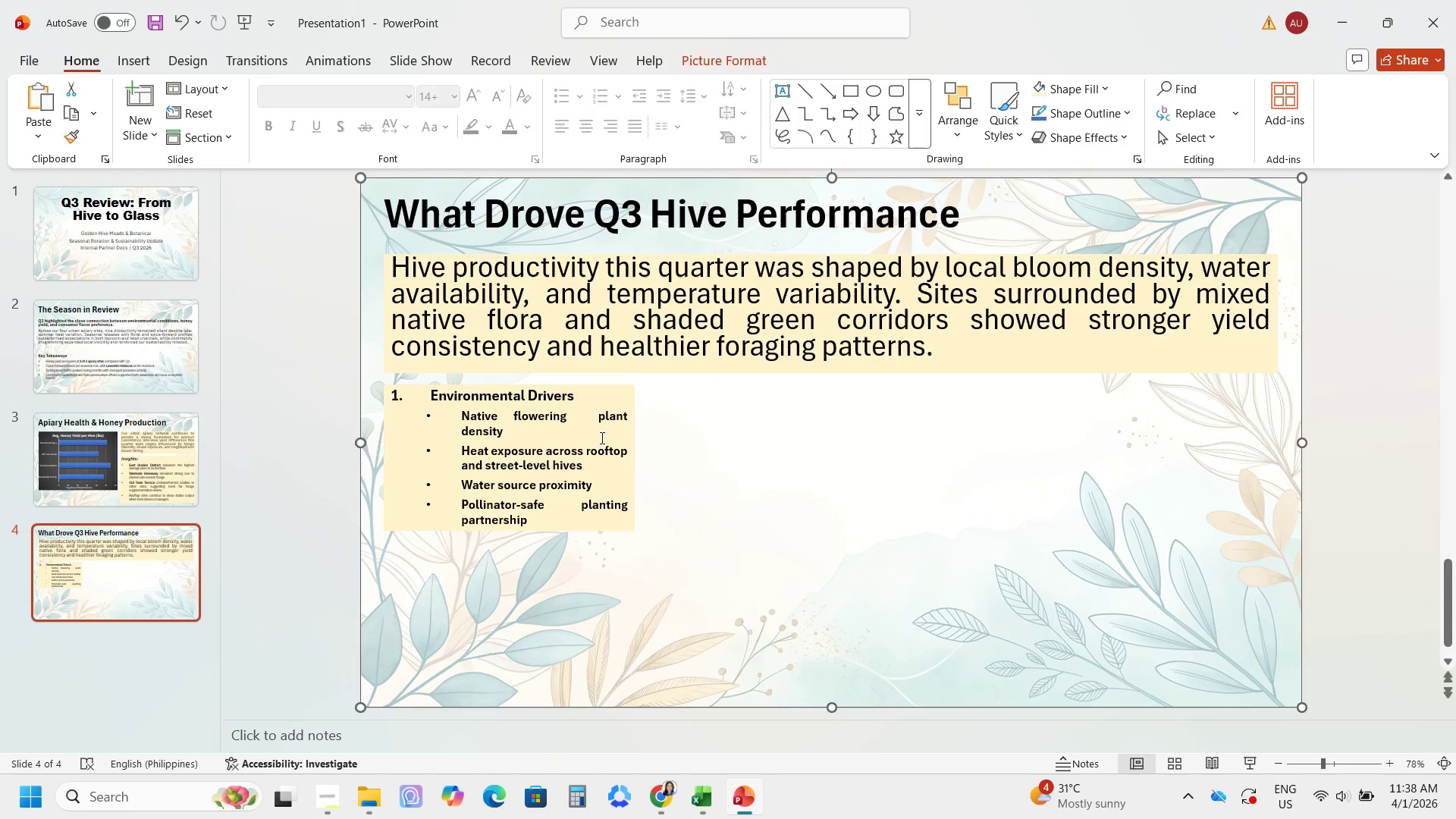 
left_click([601, 438])
 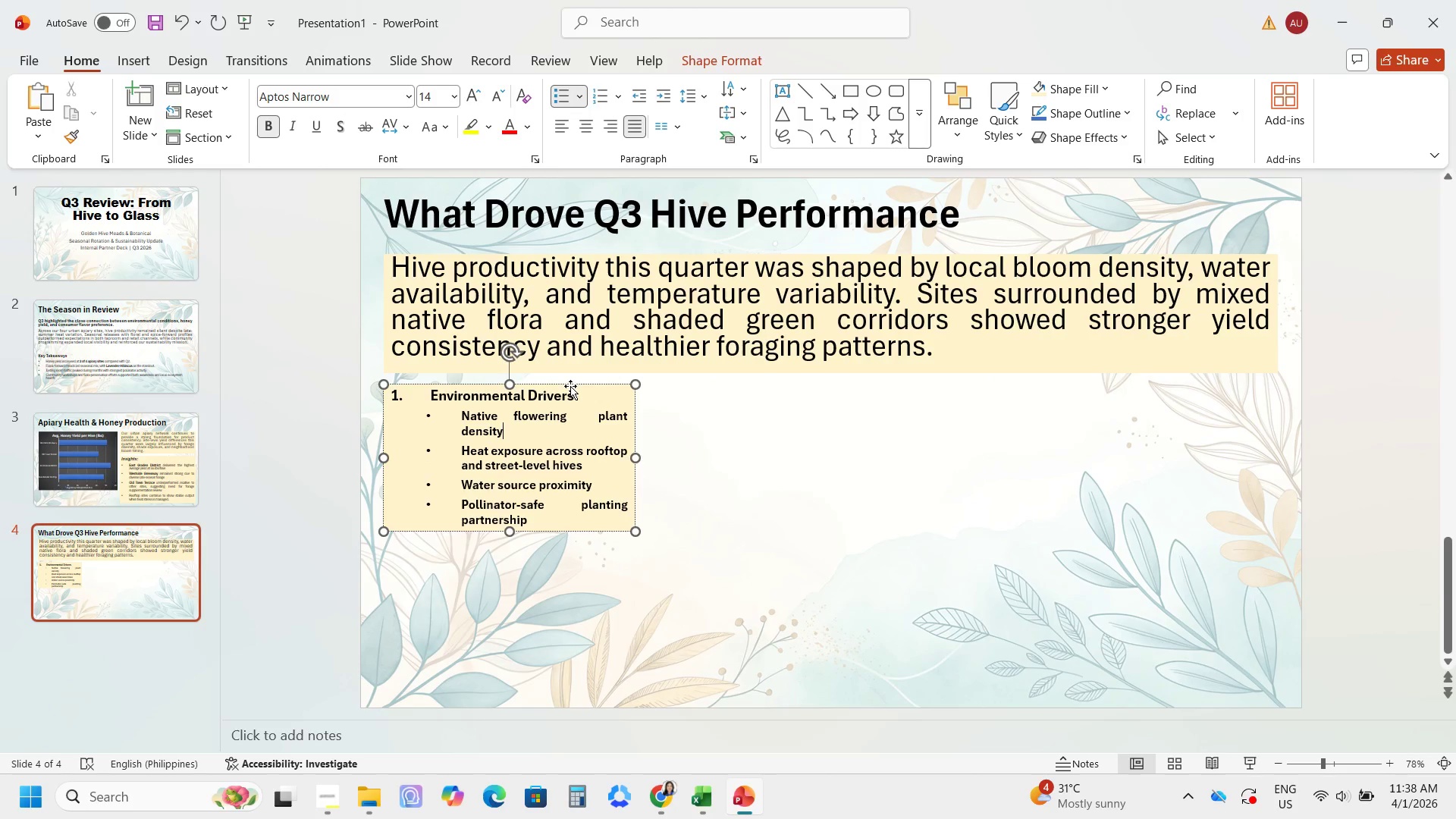 
left_click([570, 386])
 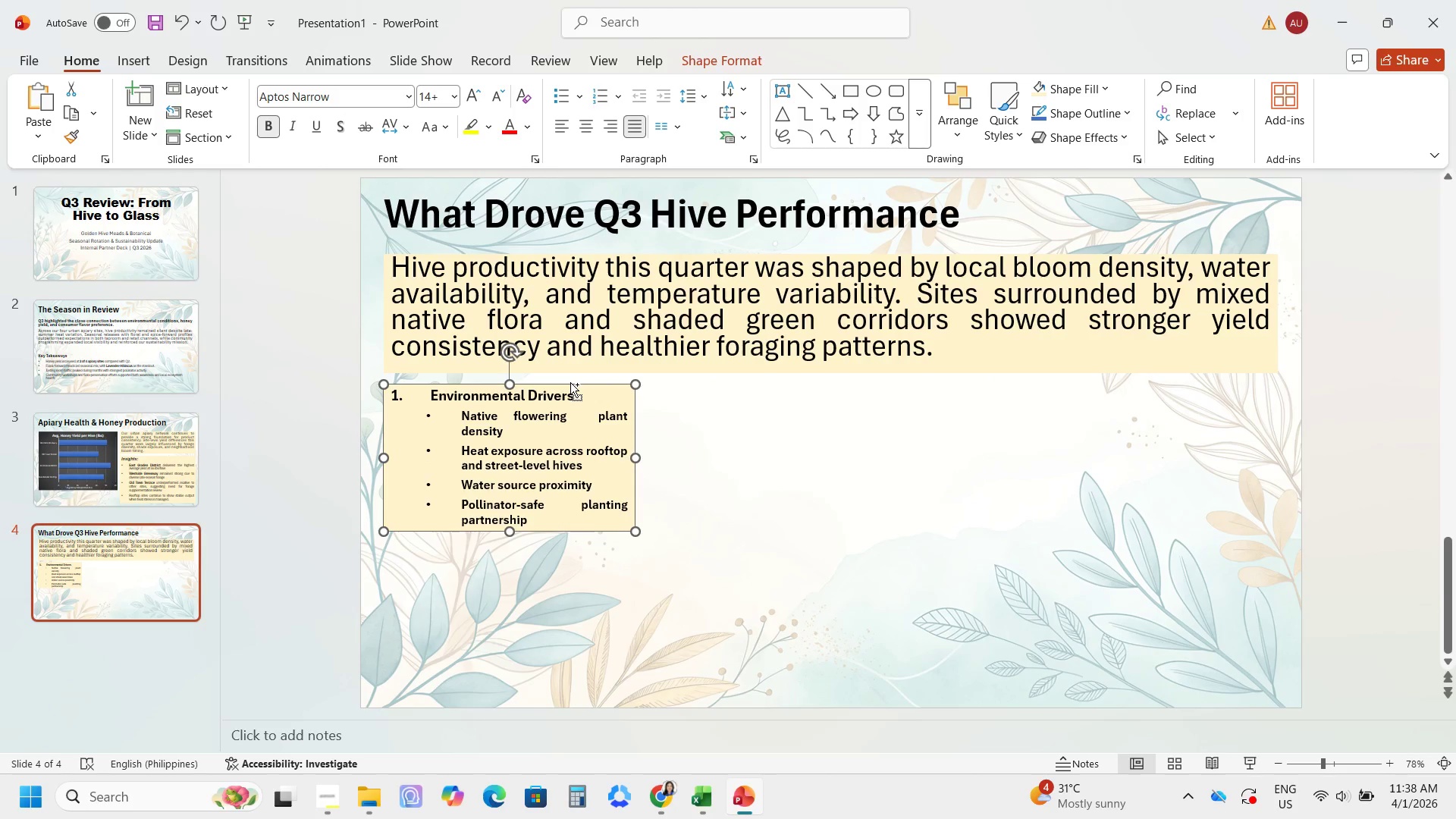 
key(Control+C)
 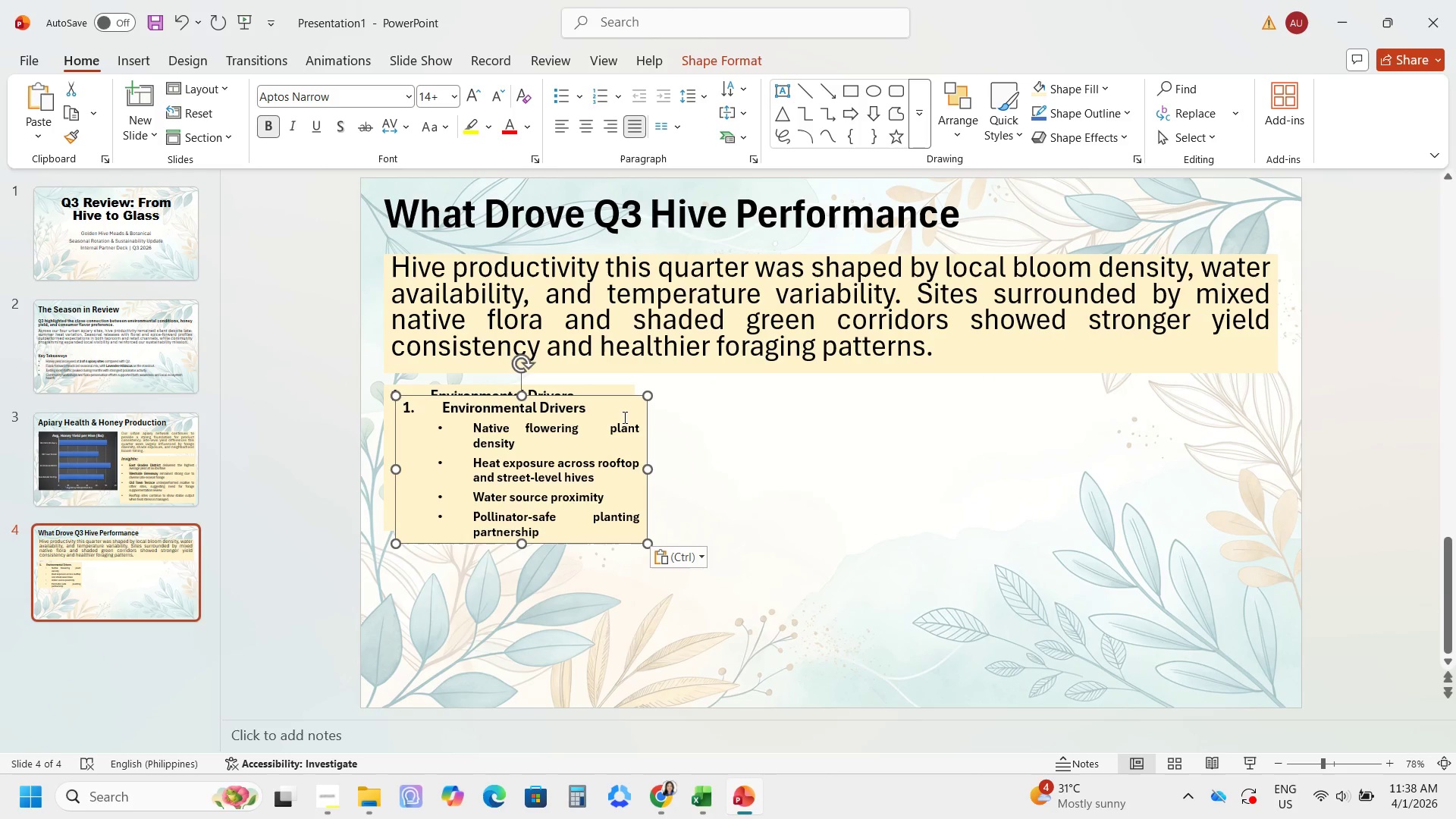 
key(Control+V)
 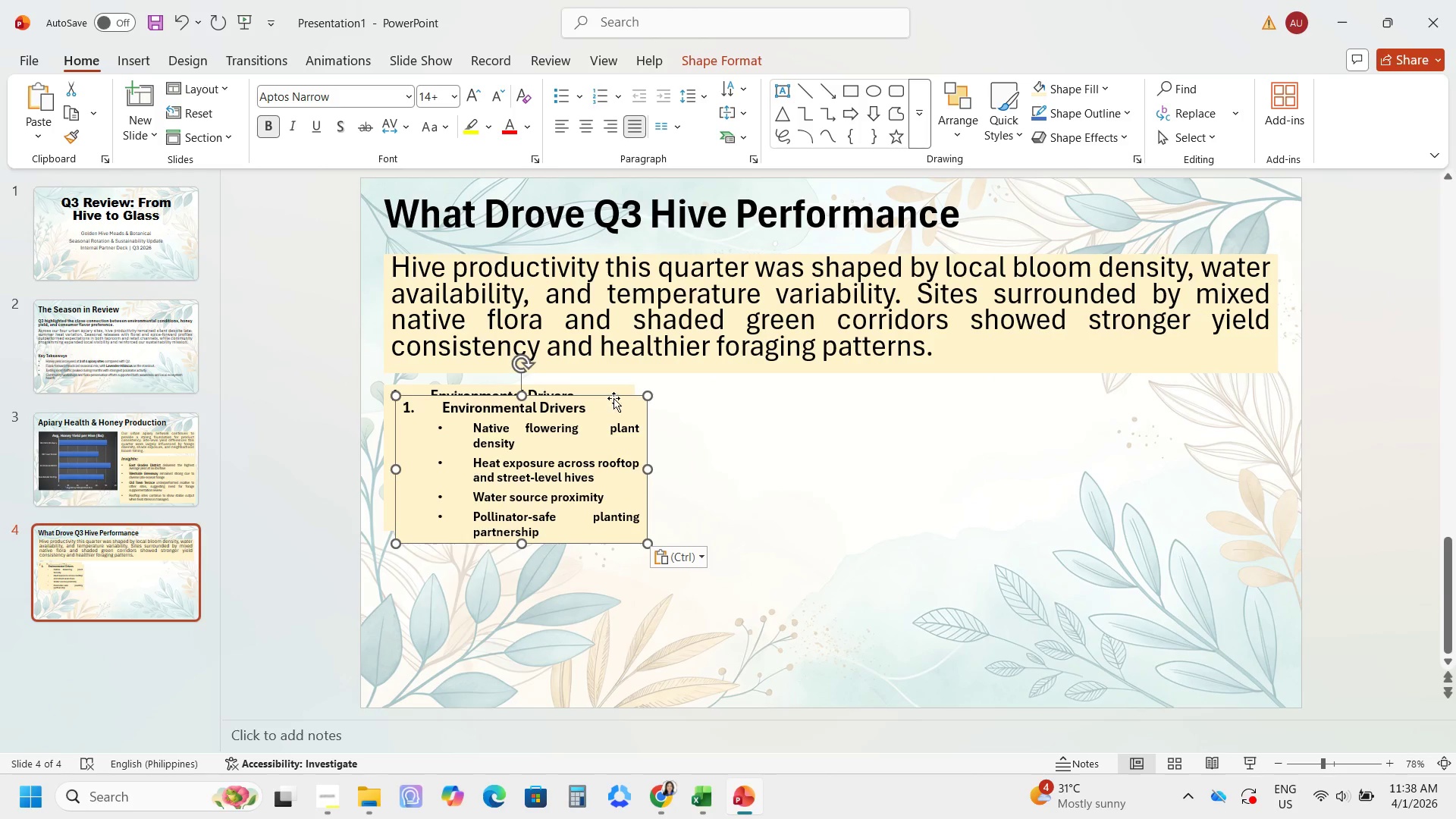 
left_click_drag(start_coordinate=[613, 398], to_coordinate=[863, 389])
 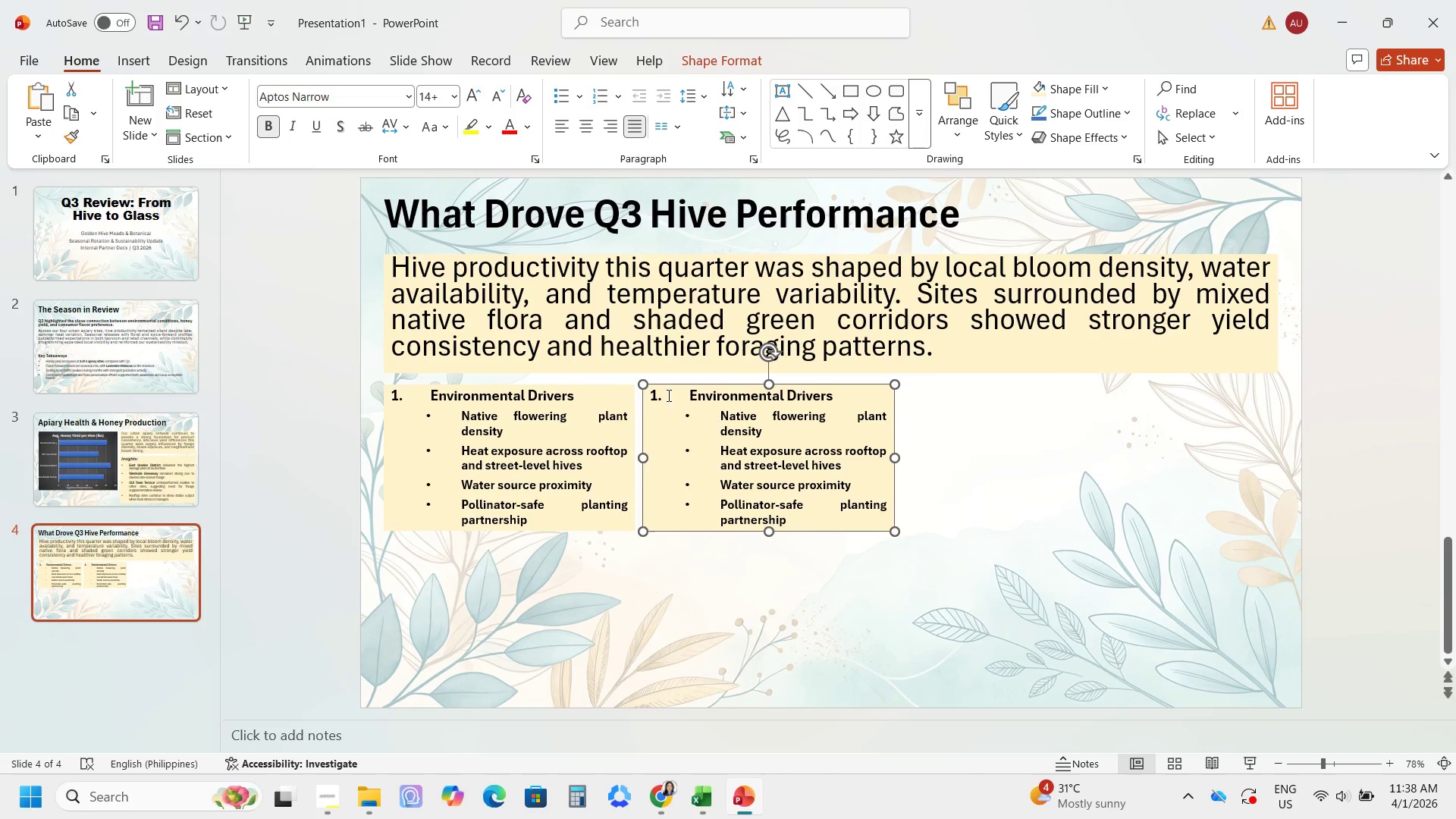 
left_click([708, 391])
 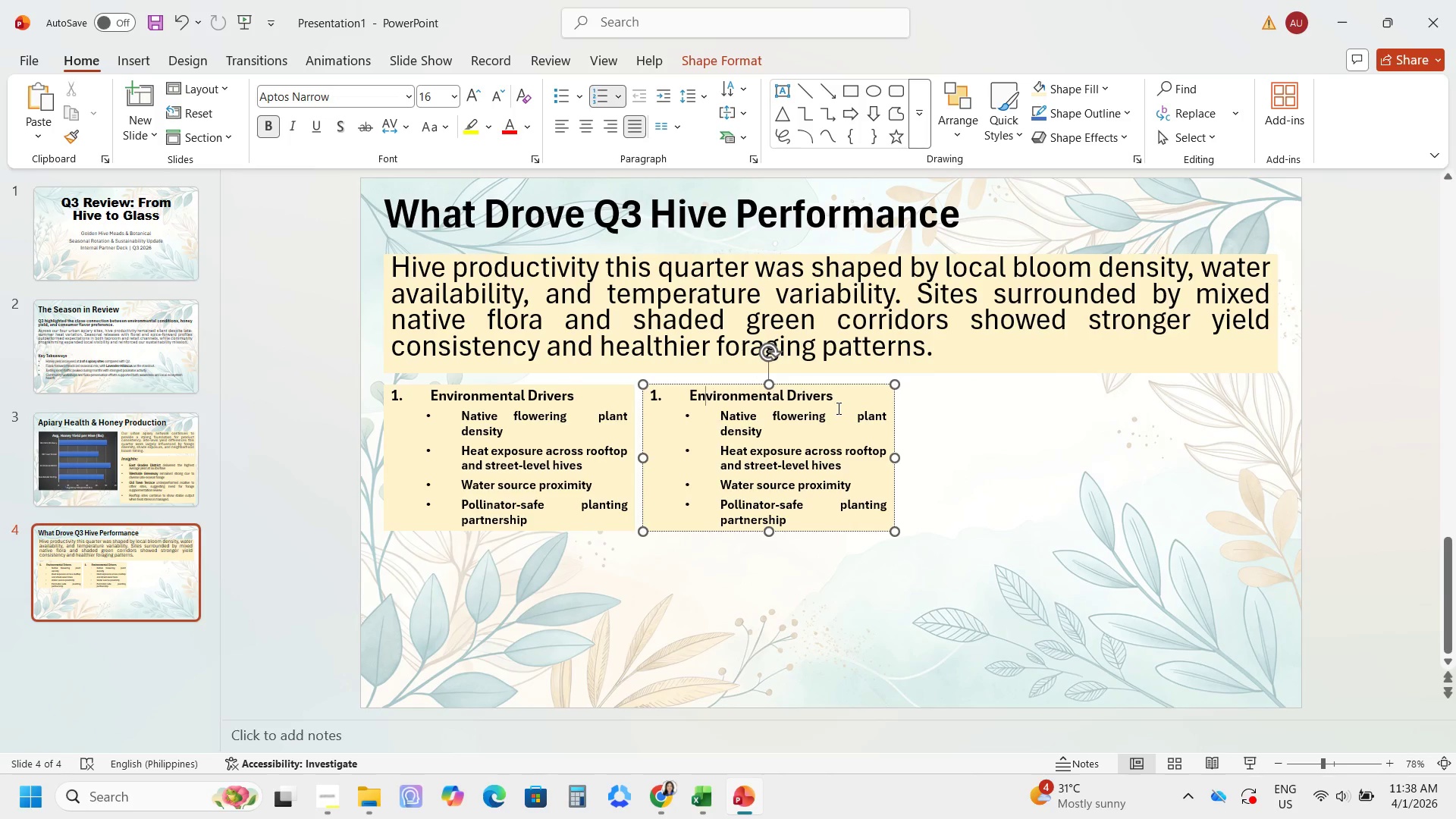 
left_click_drag(start_coordinate=[834, 398], to_coordinate=[655, 396])
 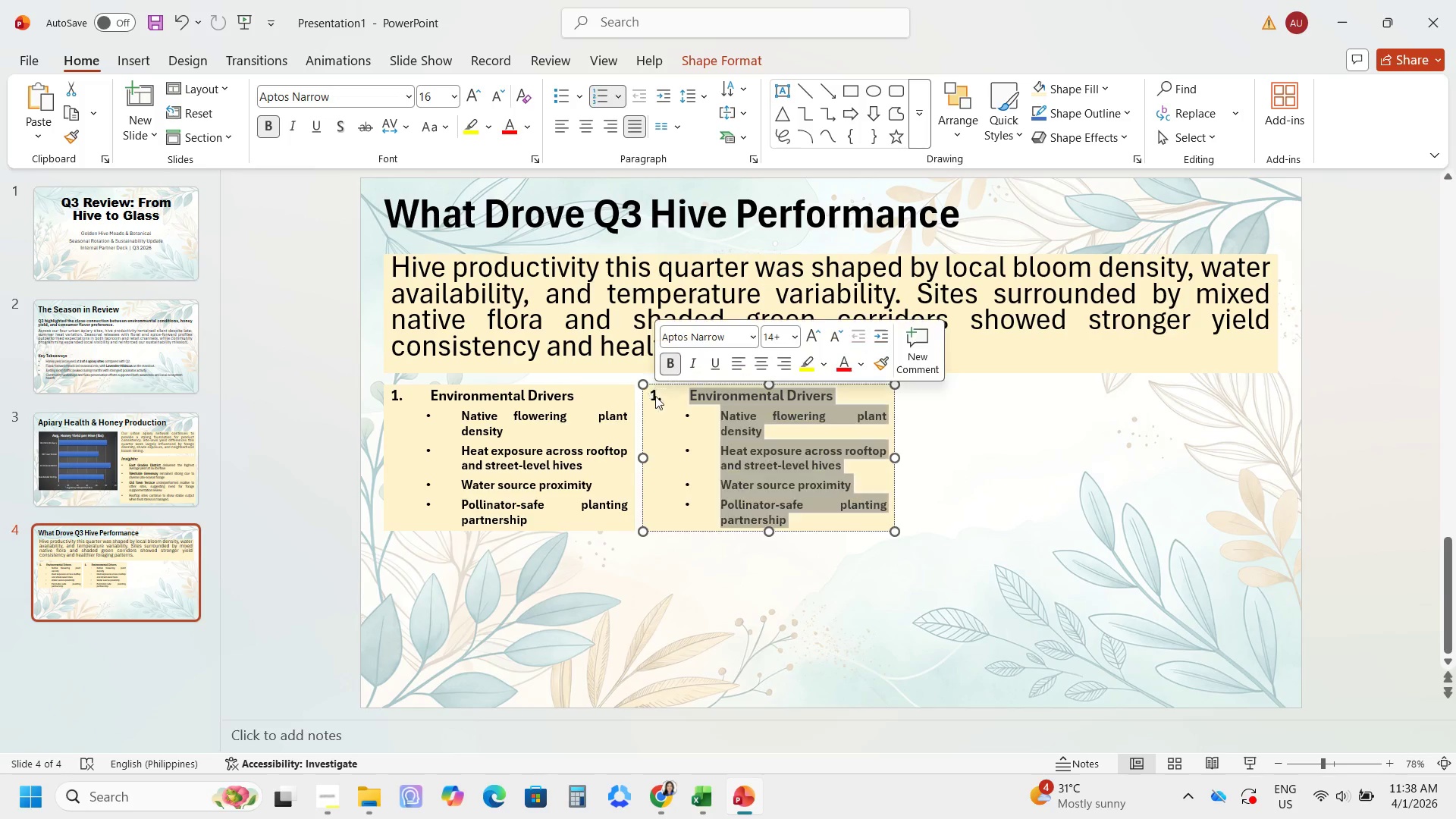 
left_click([655, 396])
 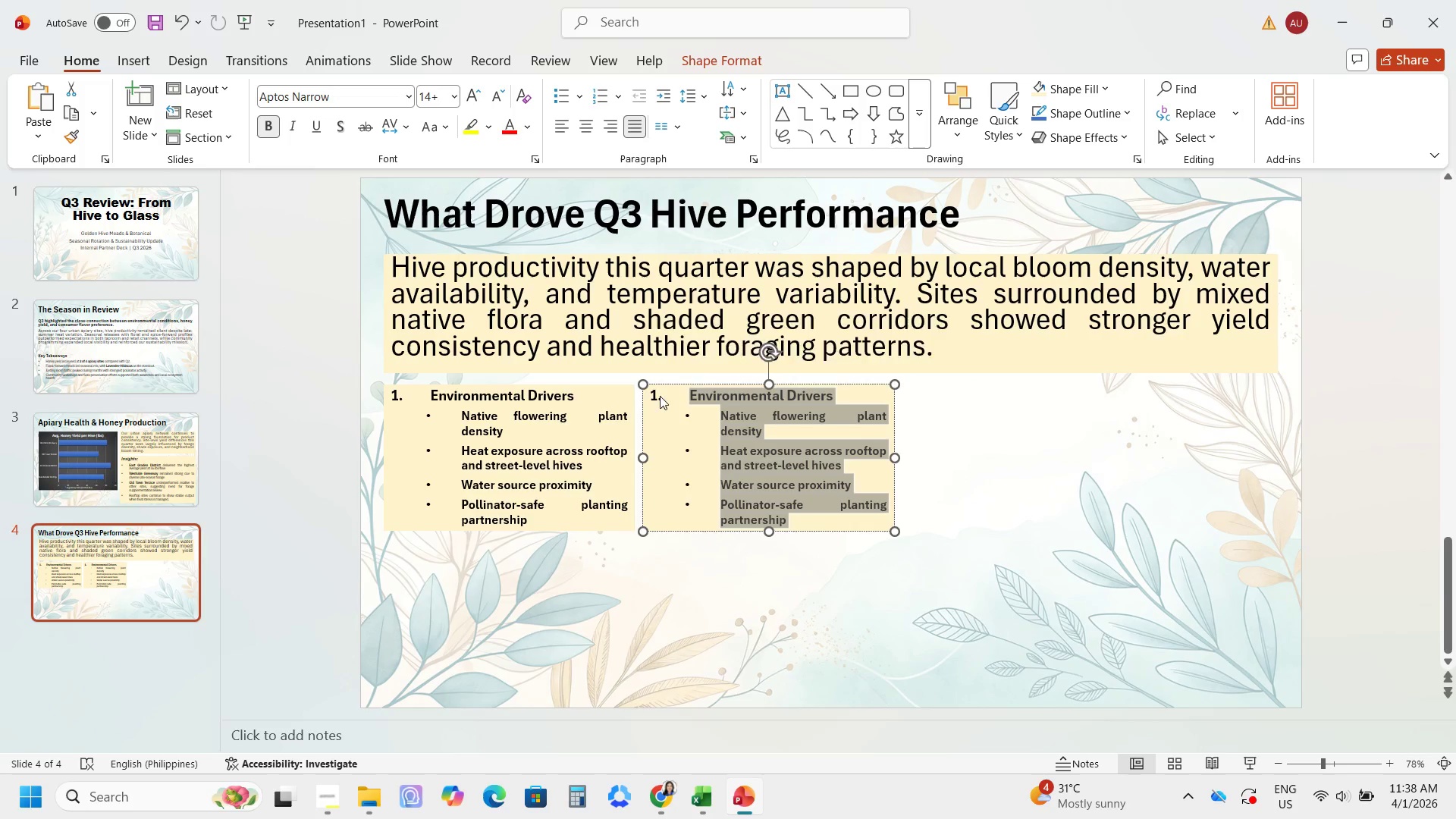 
left_click([660, 396])
 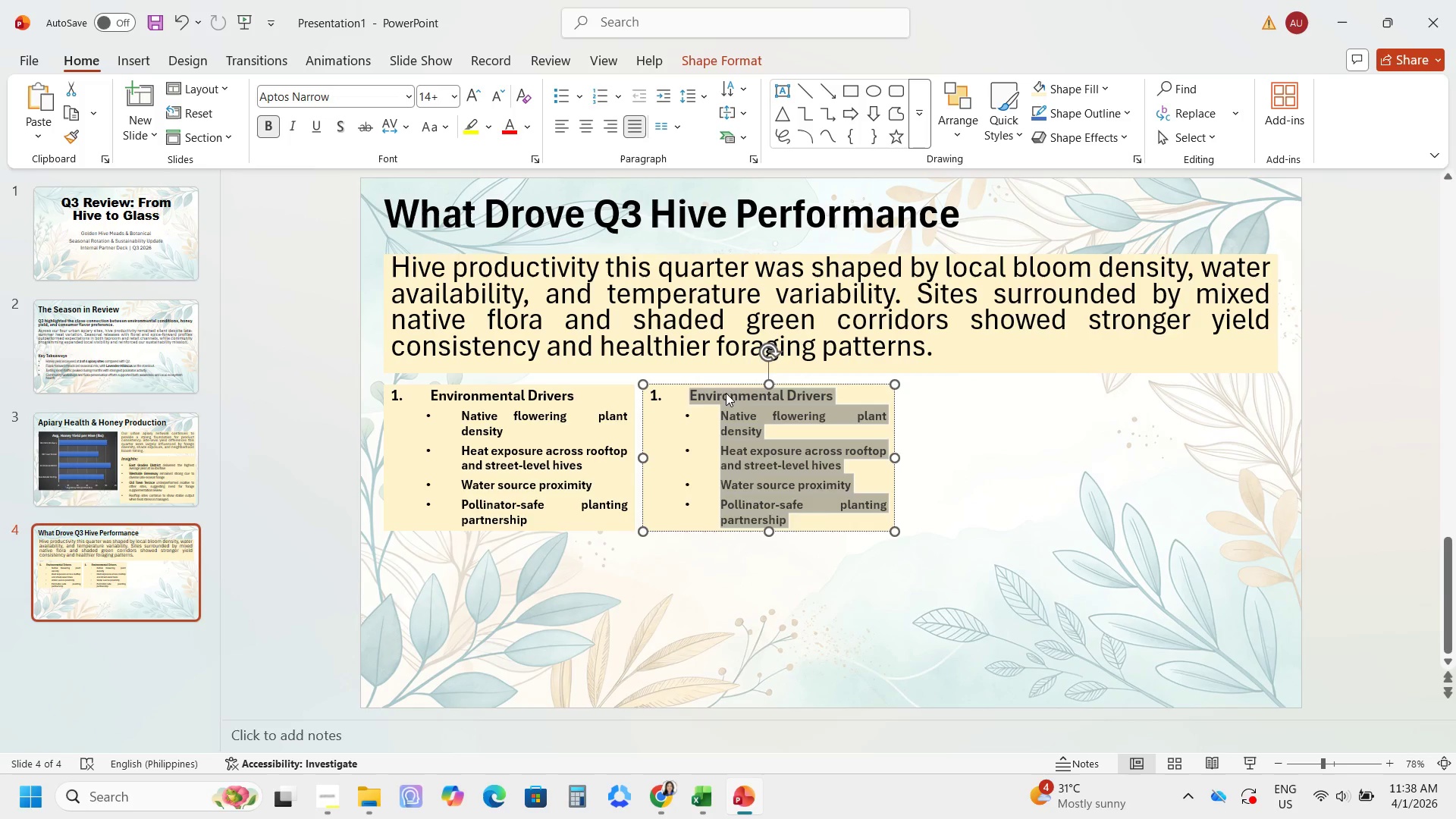 
left_click([726, 393])
 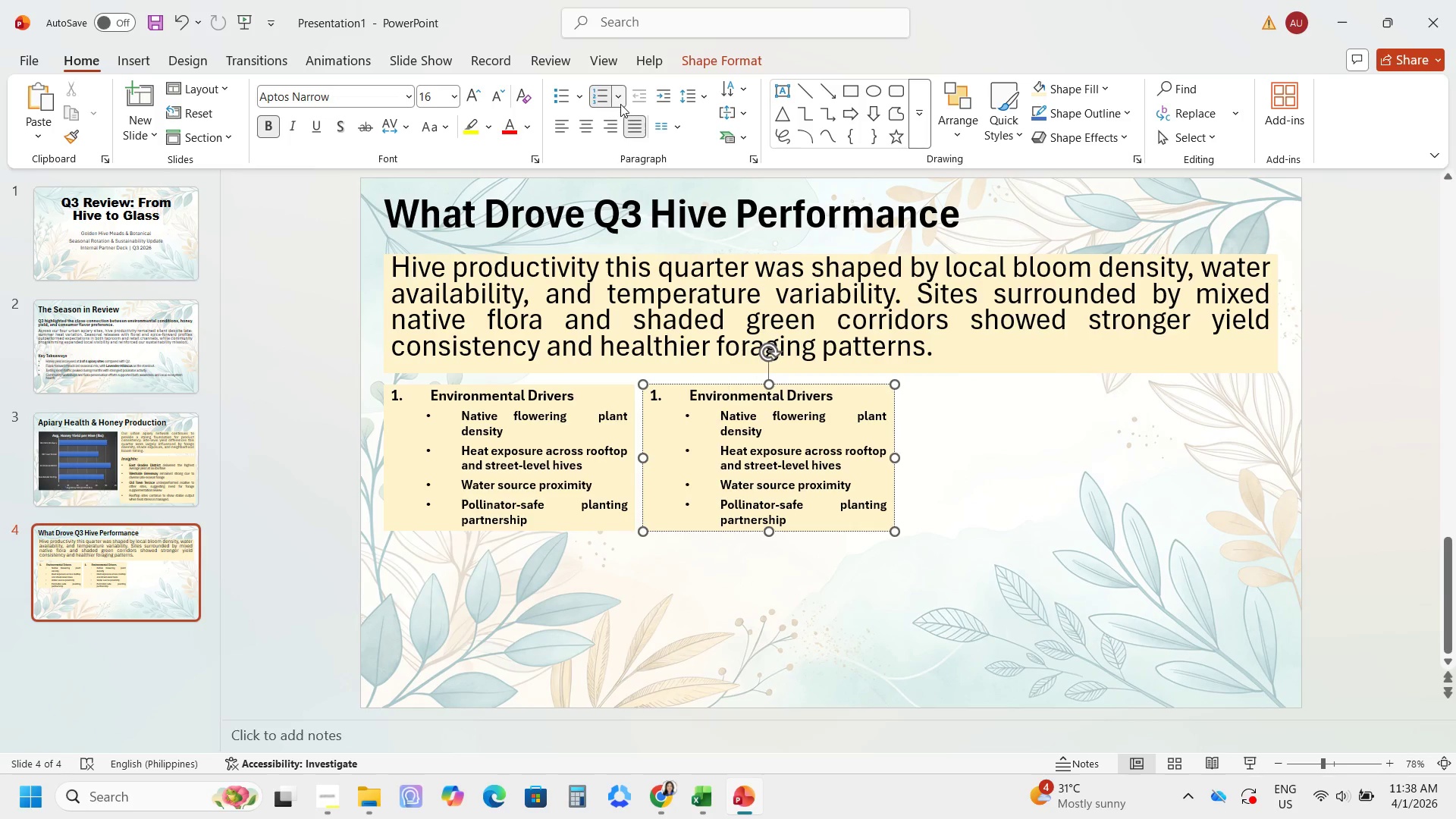 
left_click([620, 102])
 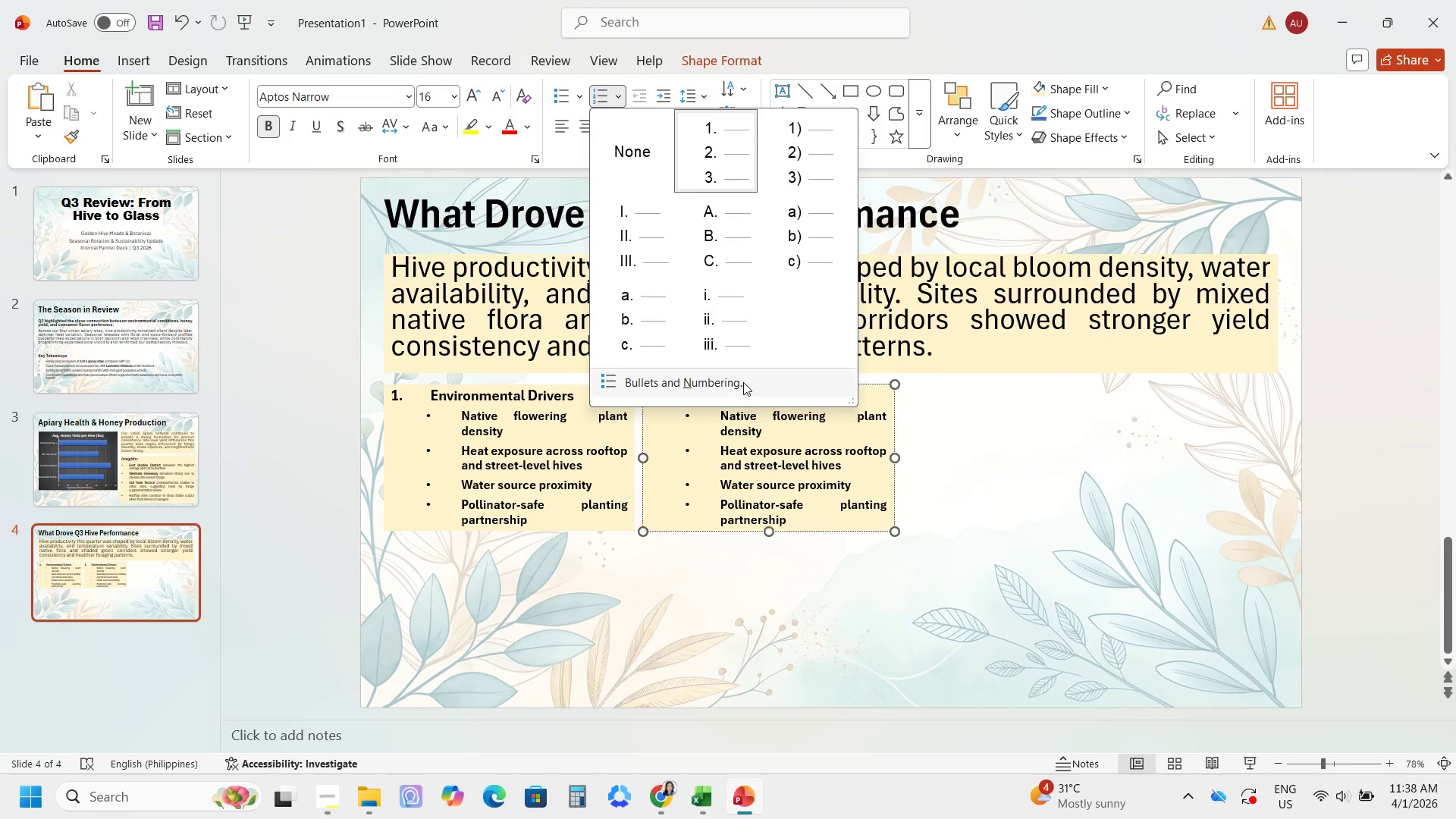 
left_click([742, 384])
 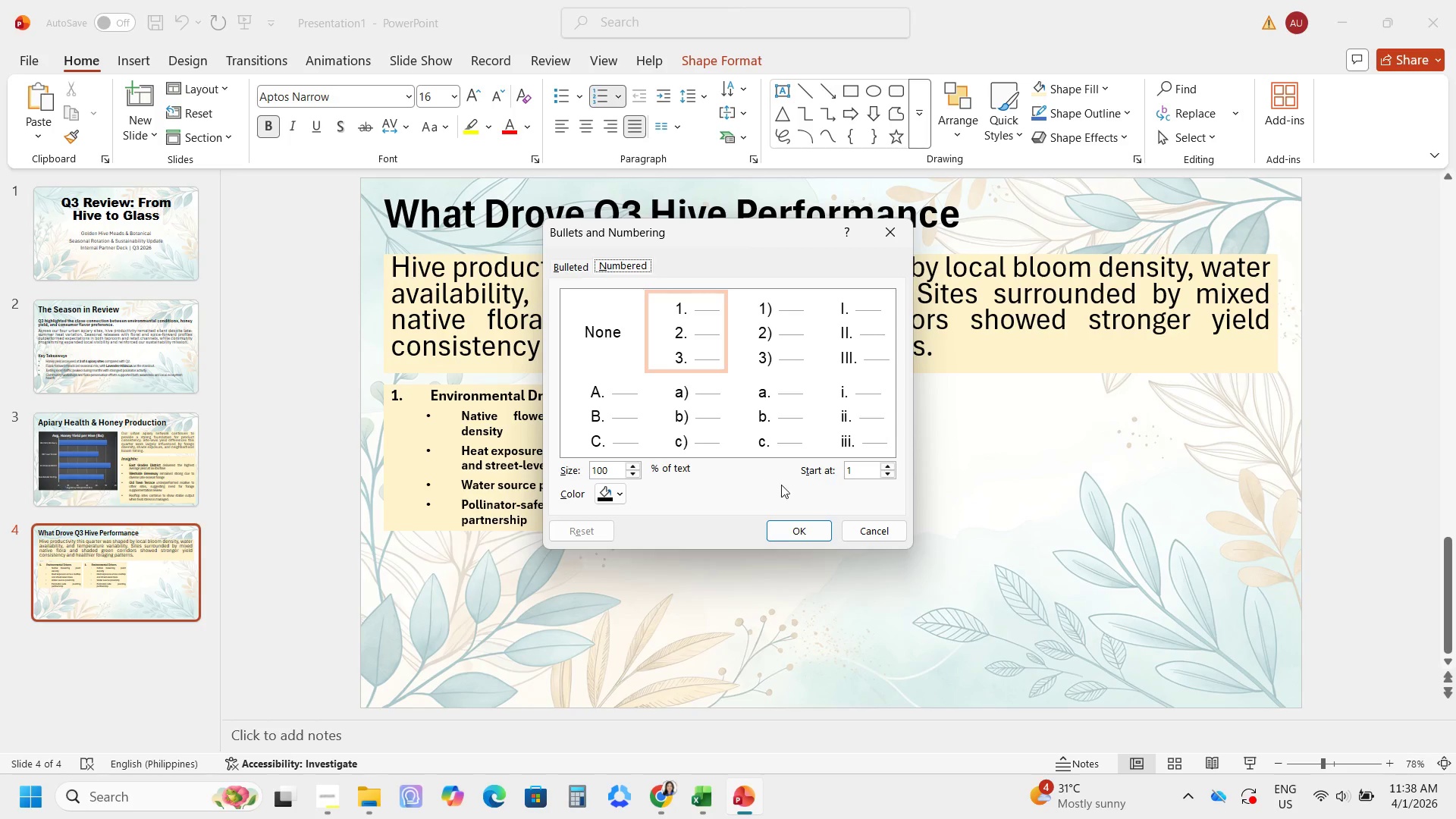 
left_click([853, 474])
 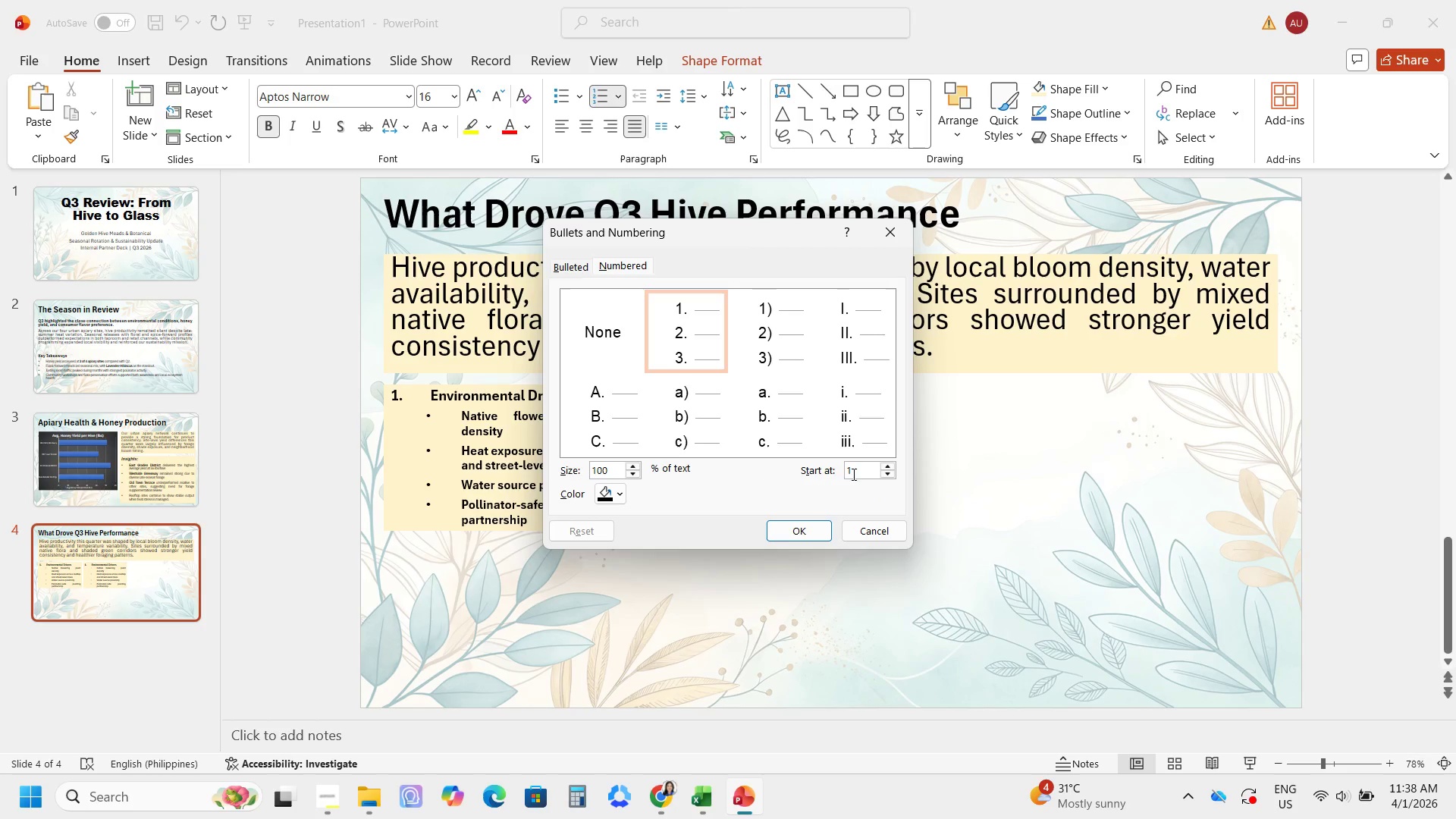 
key(Backspace)
 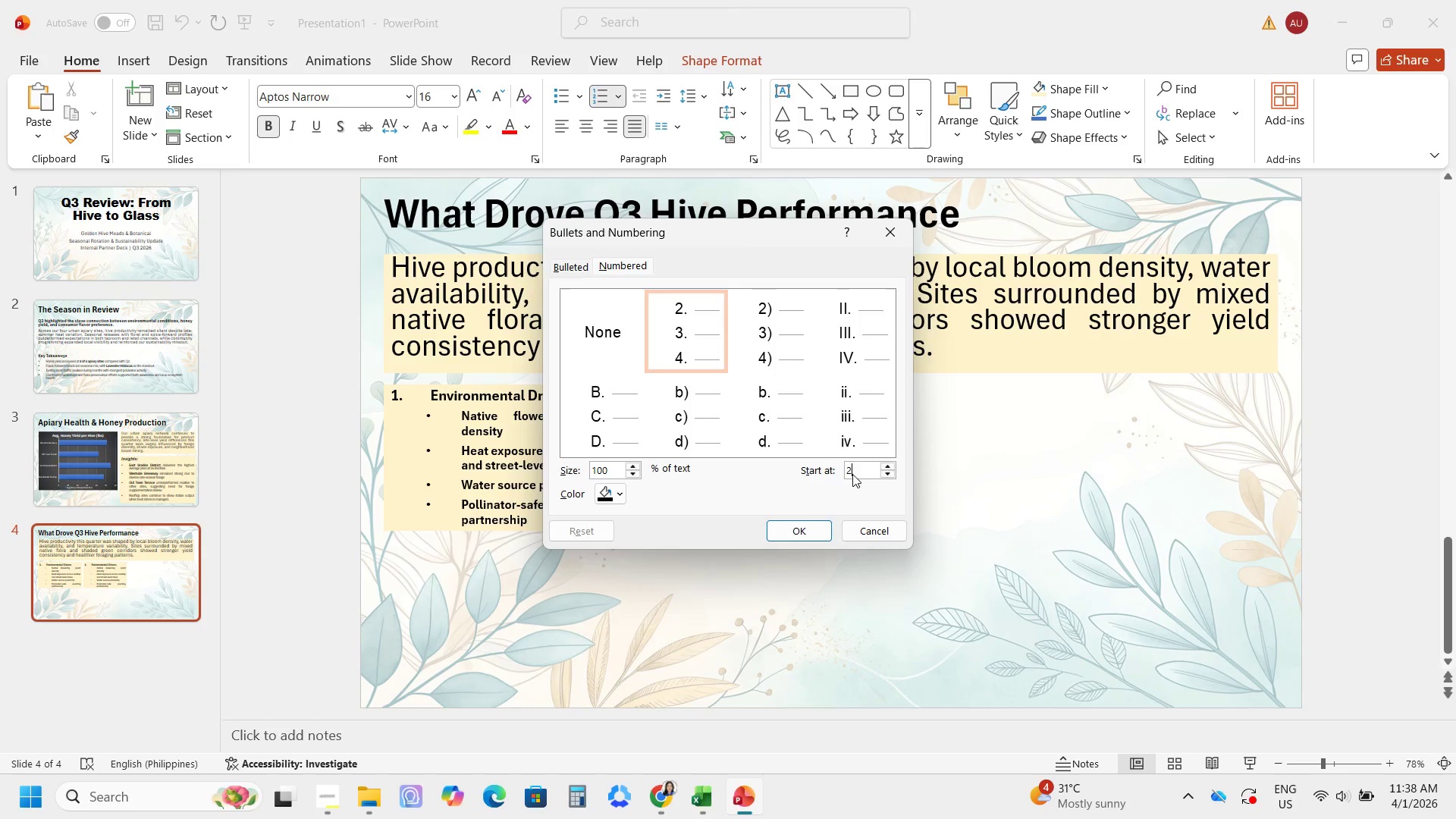 
key(2)
 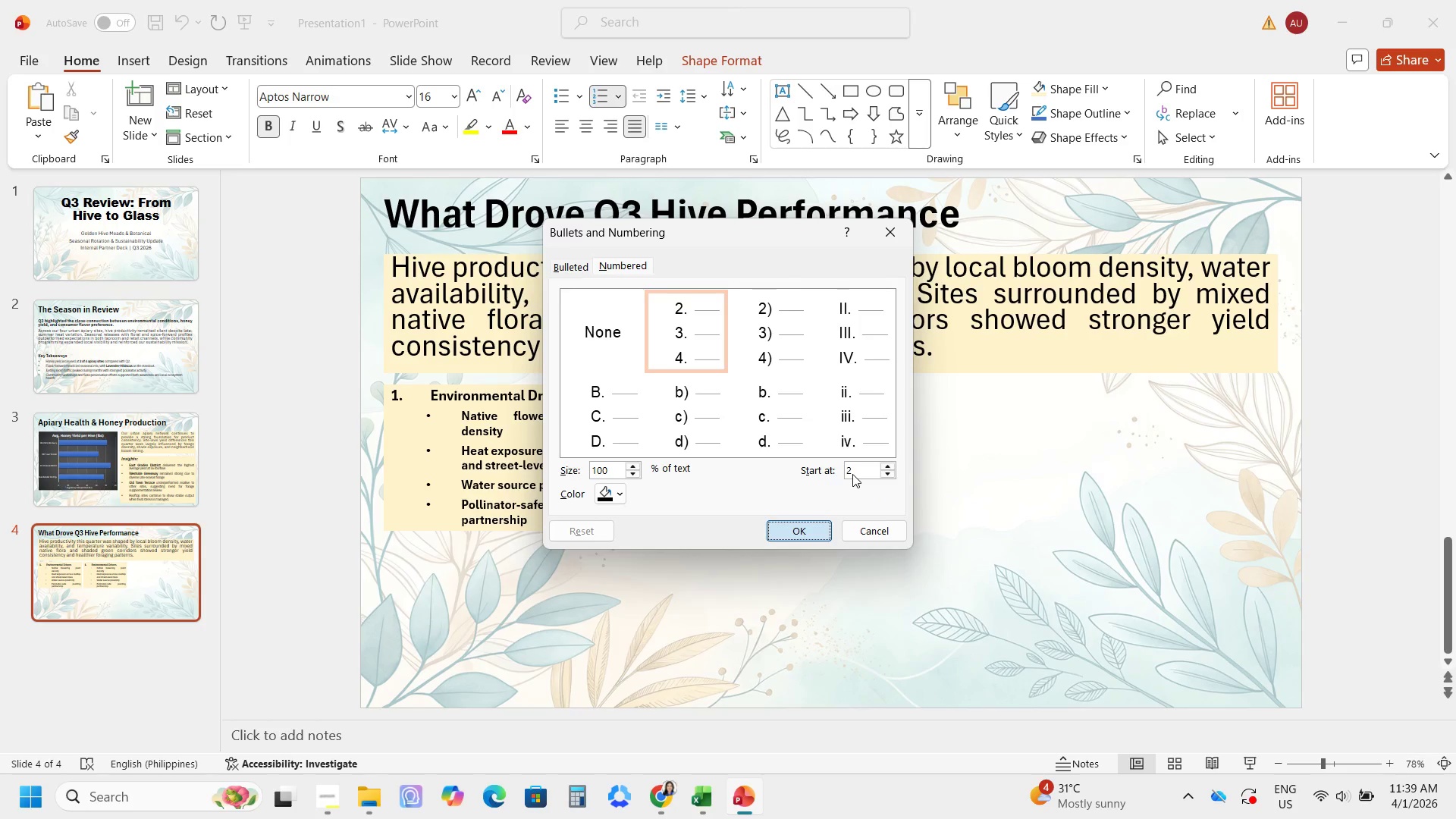 
key(Enter)
 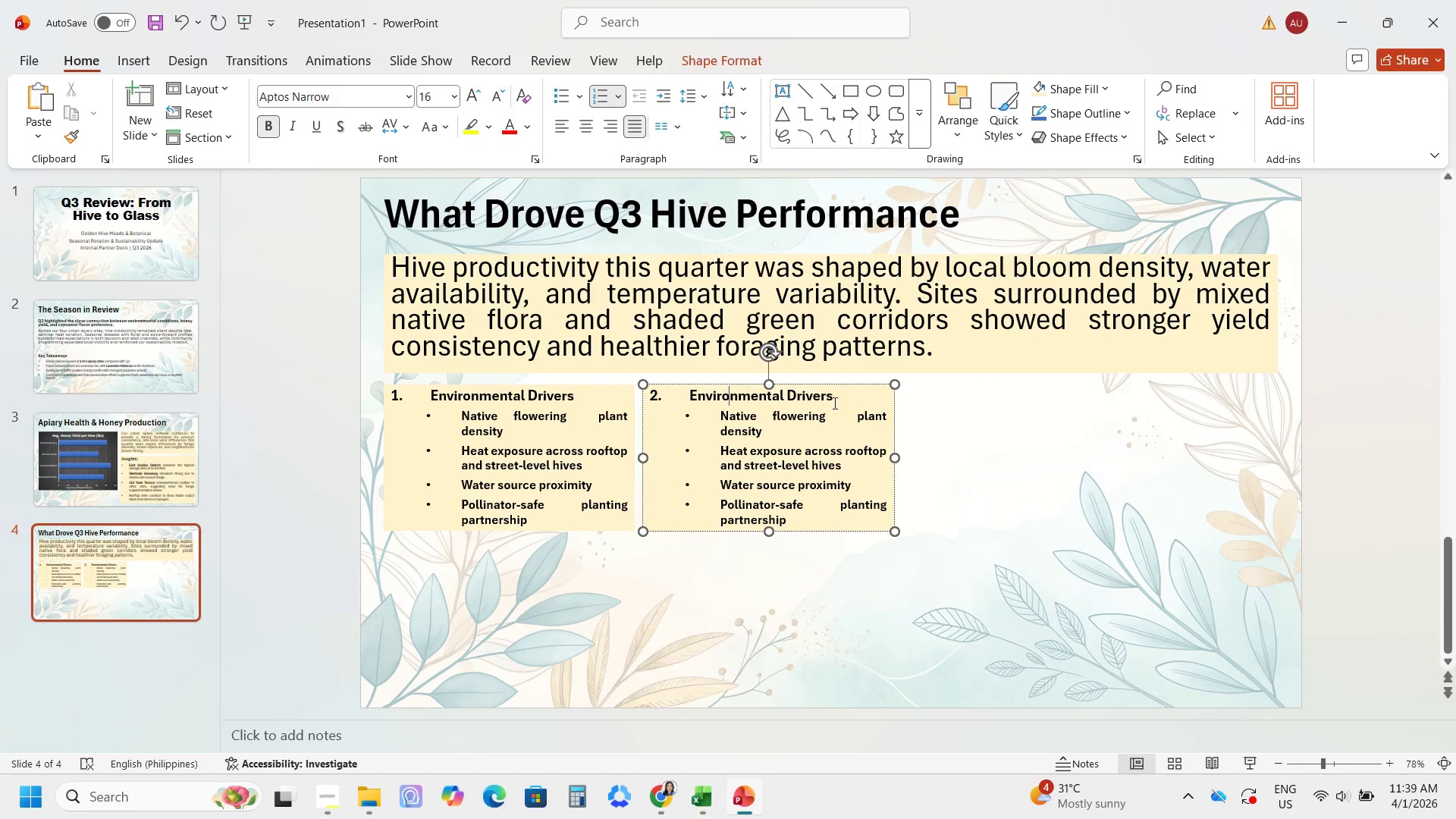 
left_click_drag(start_coordinate=[832, 399], to_coordinate=[712, 396])
 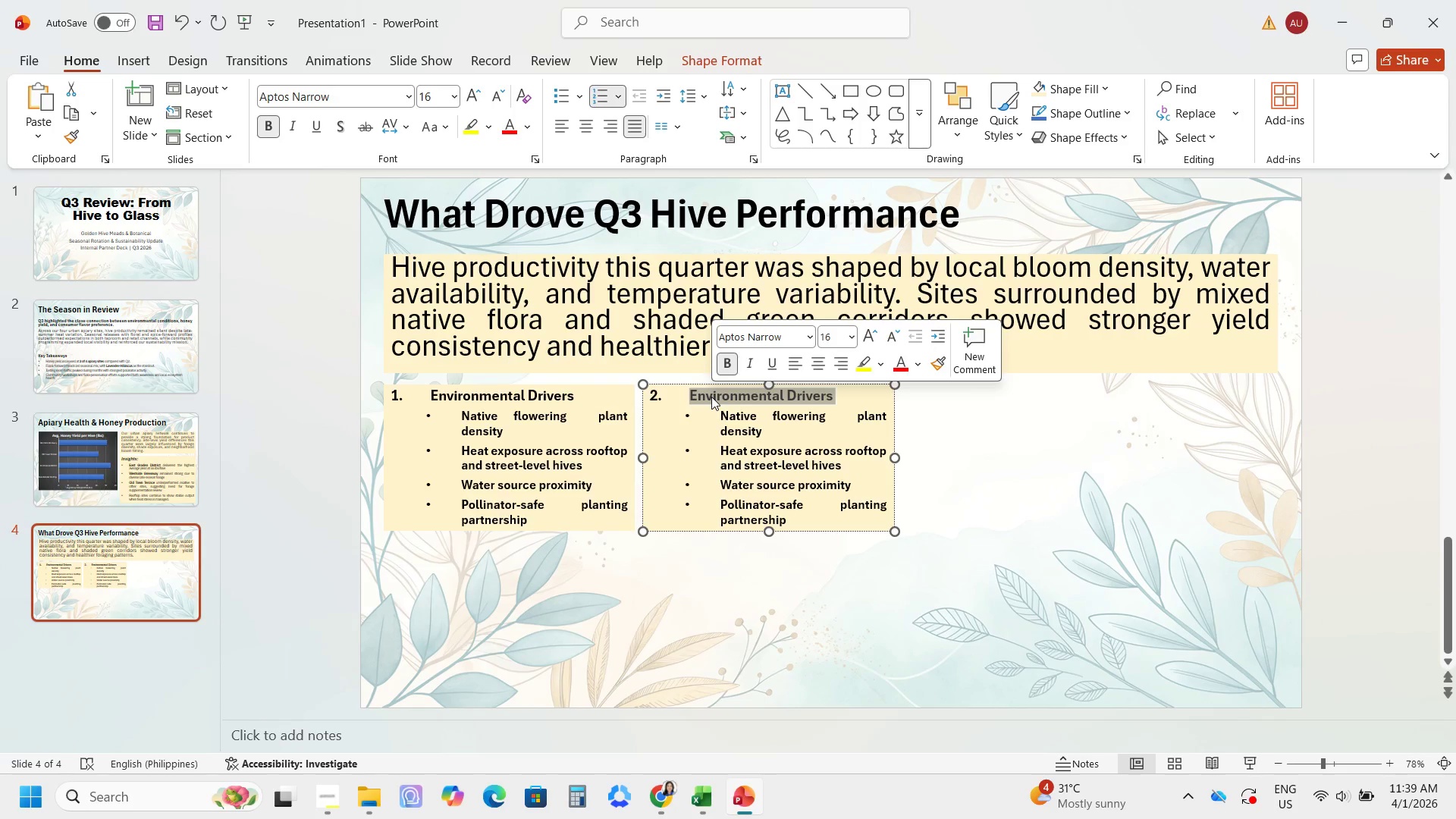 
type(Operational REsponse)
key(Backspace)
key(Backspace)
key(Backspace)
key(Backspace)
key(Backspace)
key(Backspace)
key(Backspace)
type(esponse)
 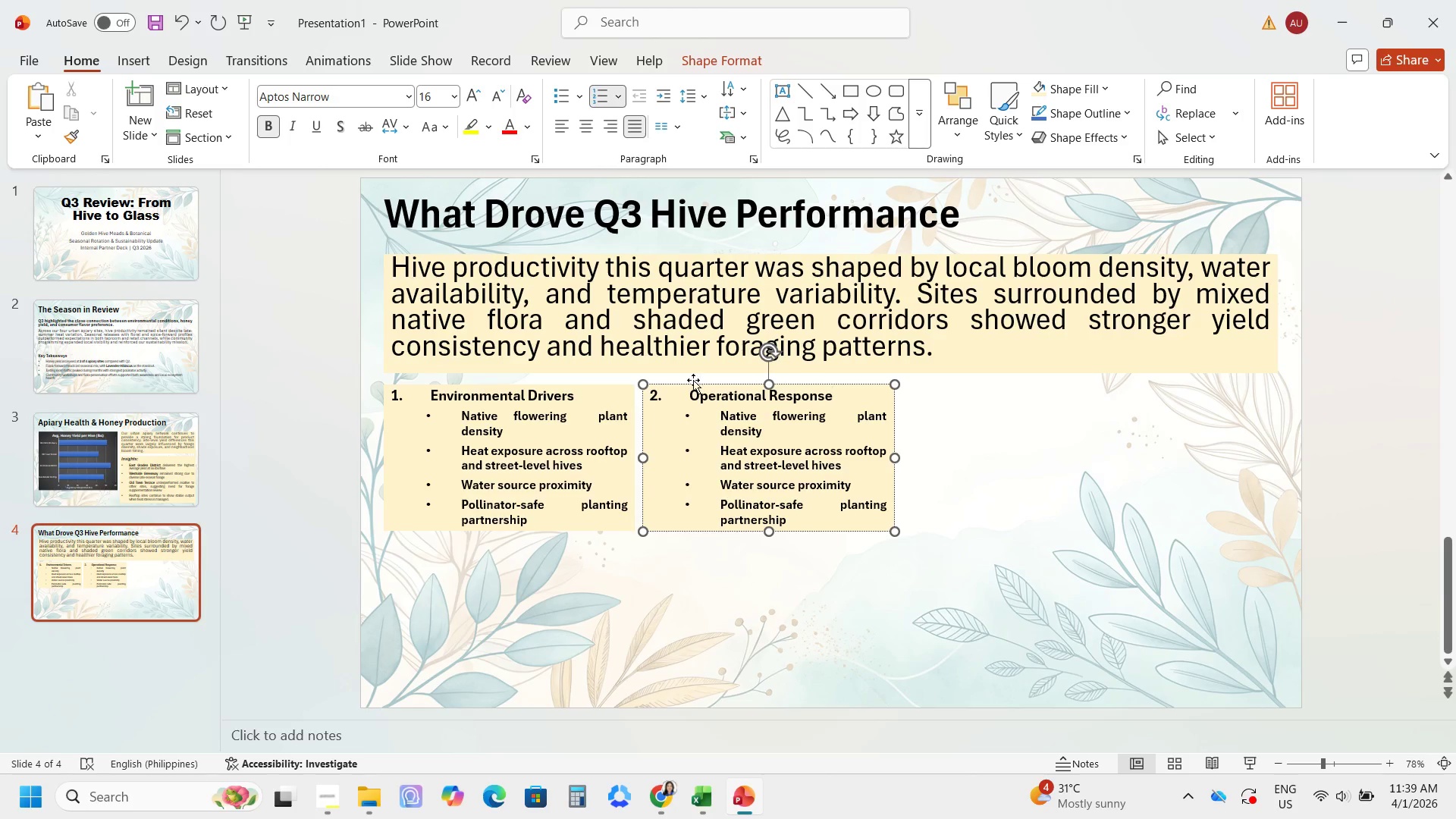 
left_click_drag(start_coordinate=[789, 523], to_coordinate=[717, 423])
 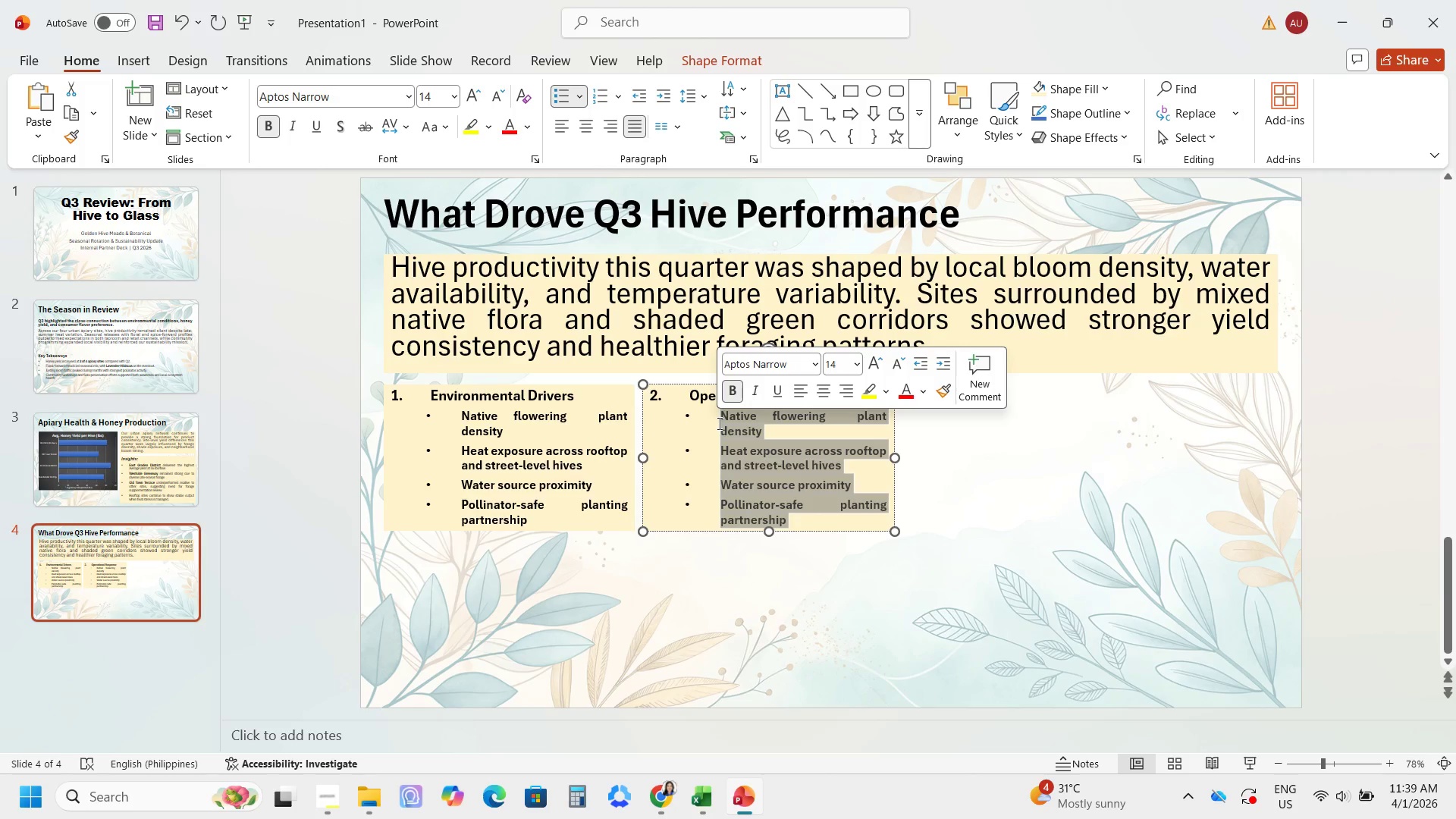 
type(Added hydration stations during high-heat weeks)
 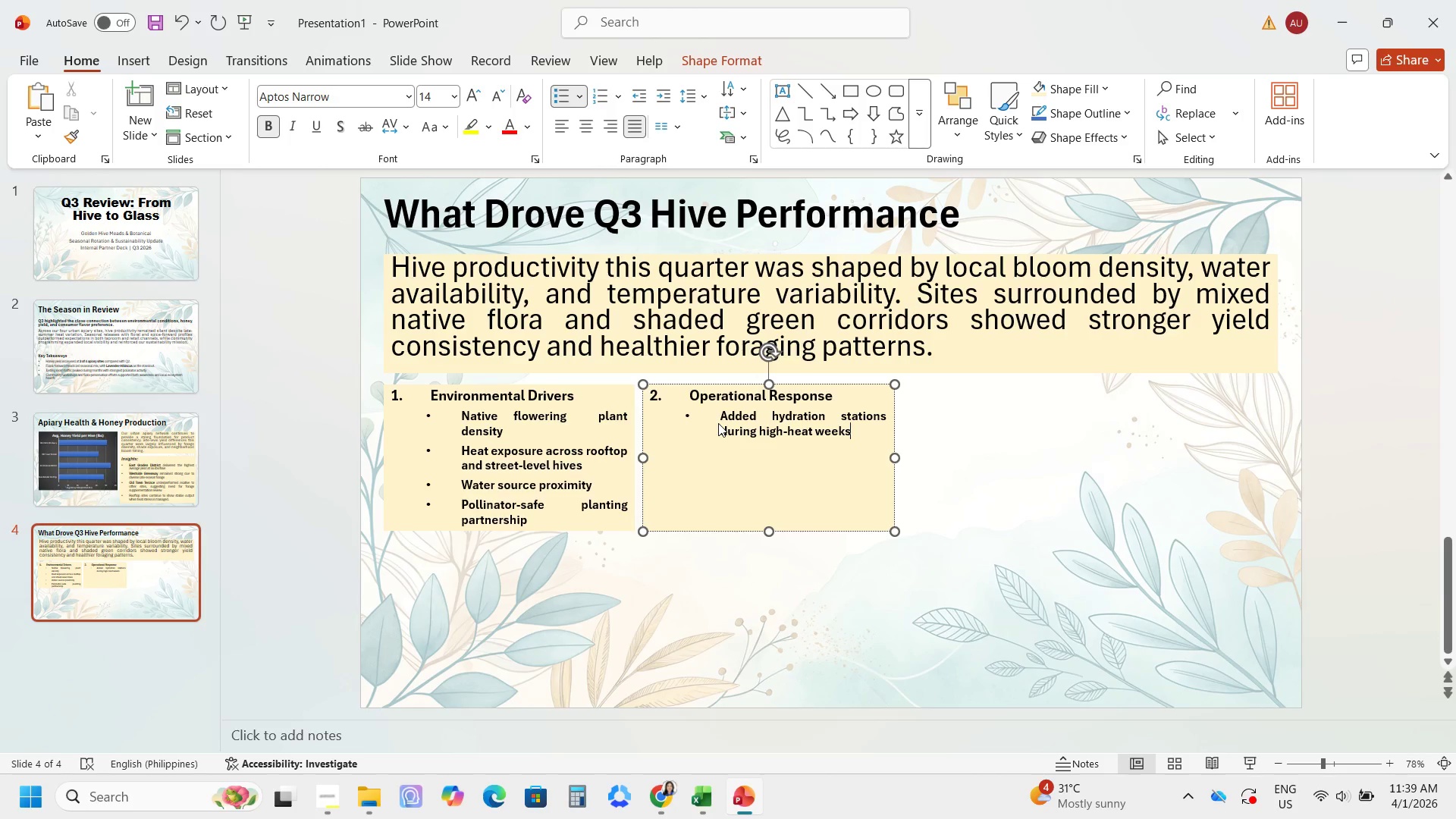 
key(Enter)
 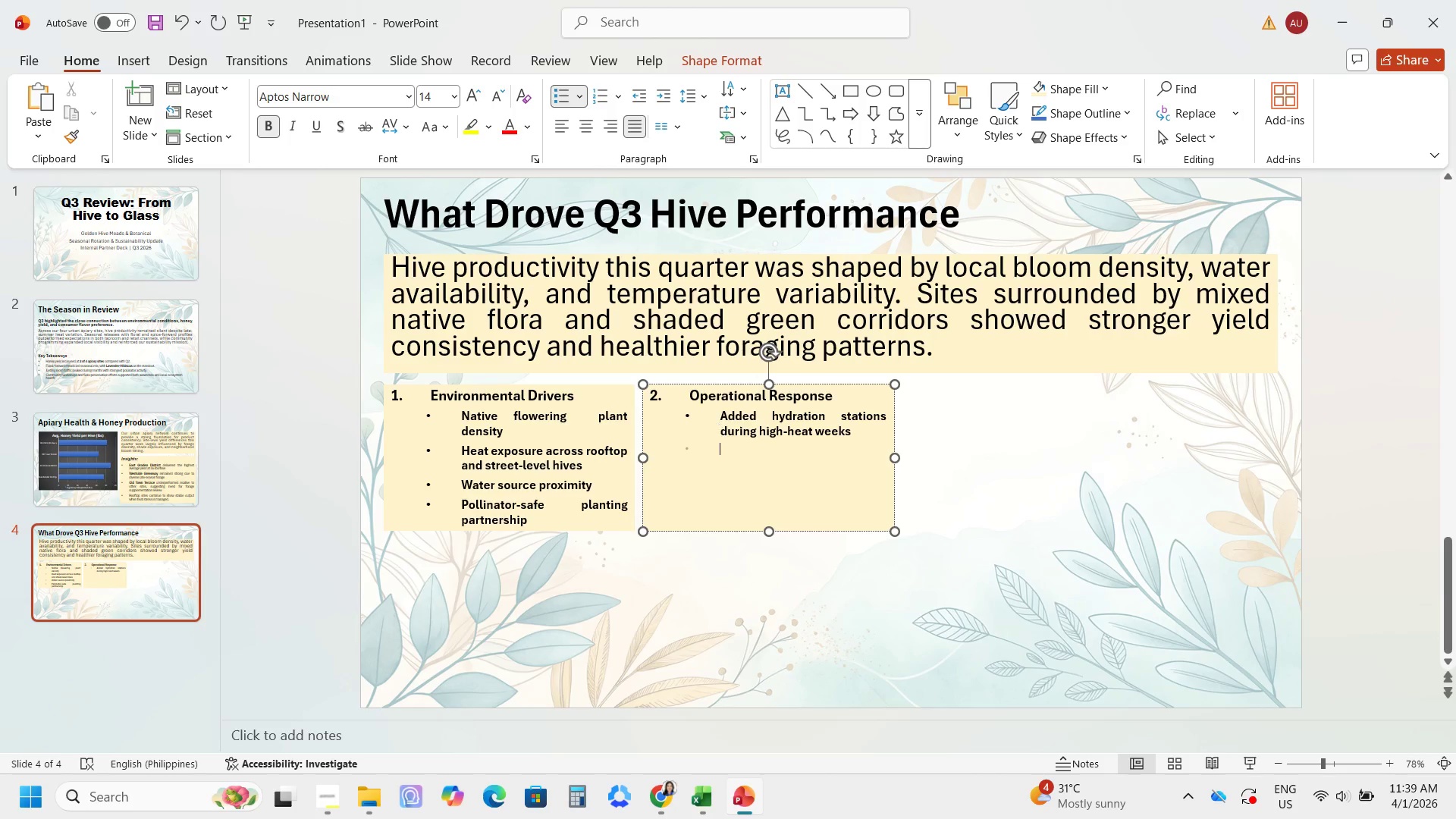 
type(Expanded )
 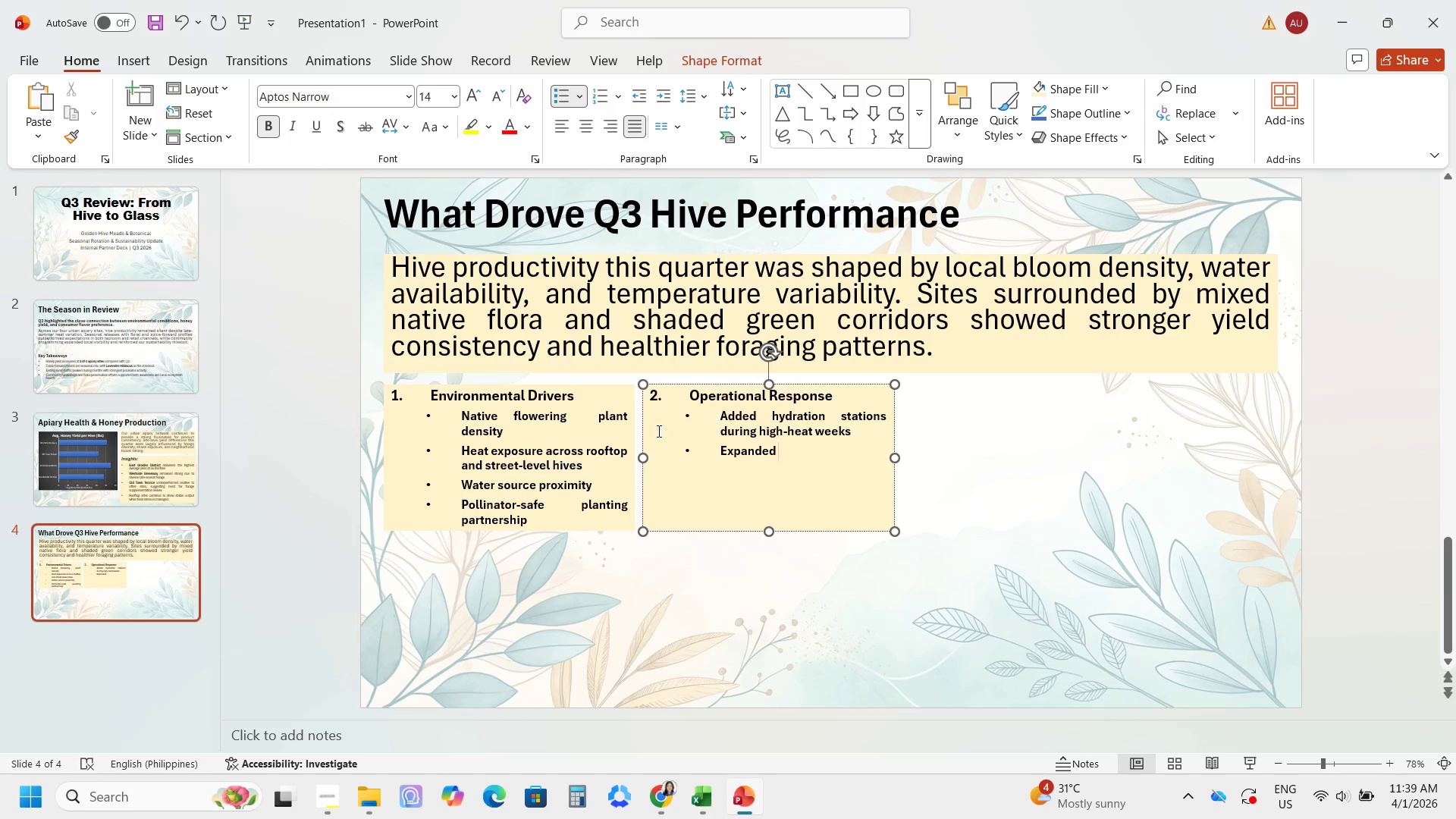 
left_click([486, 475])
 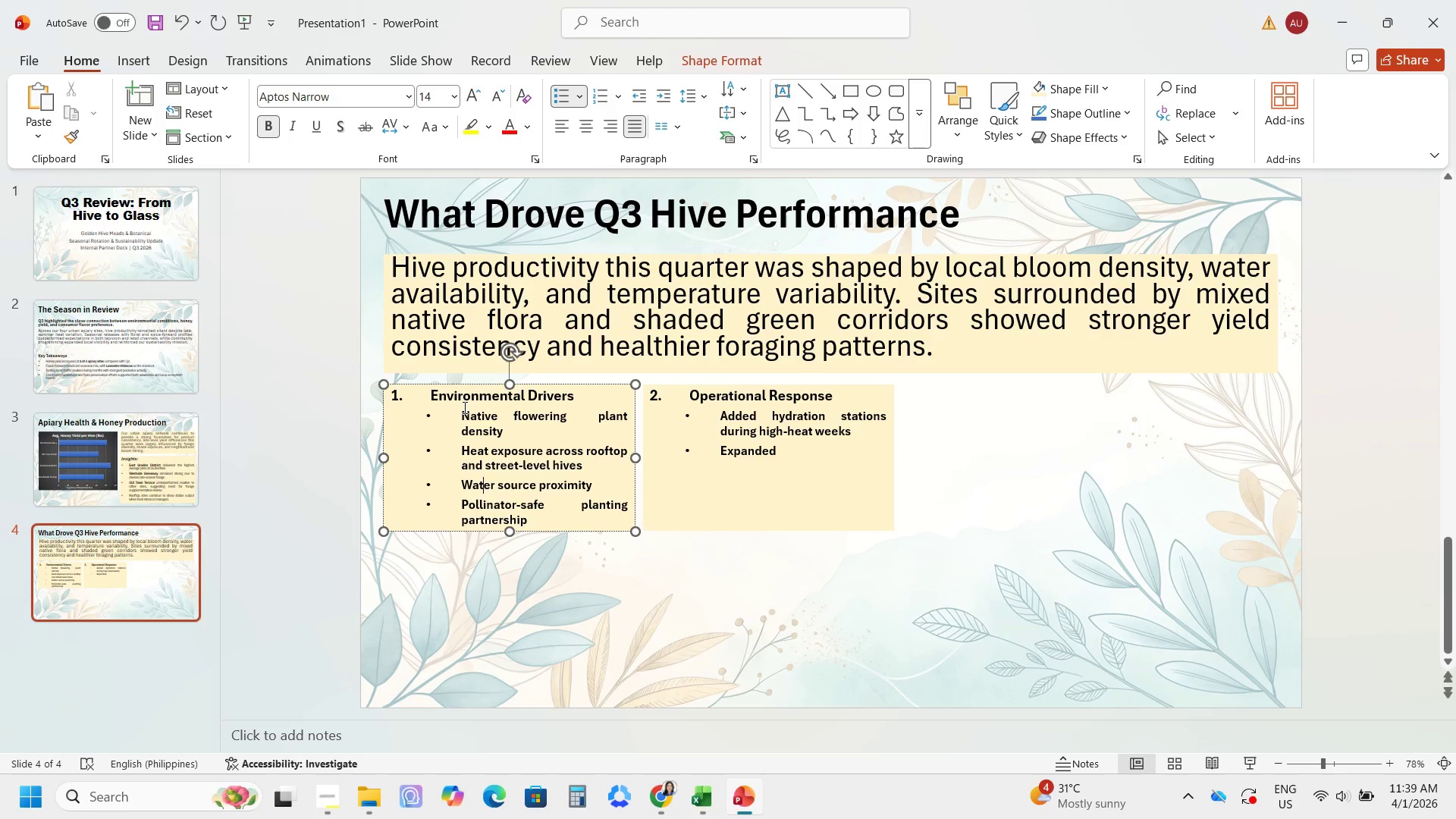 
left_click([463, 407])
 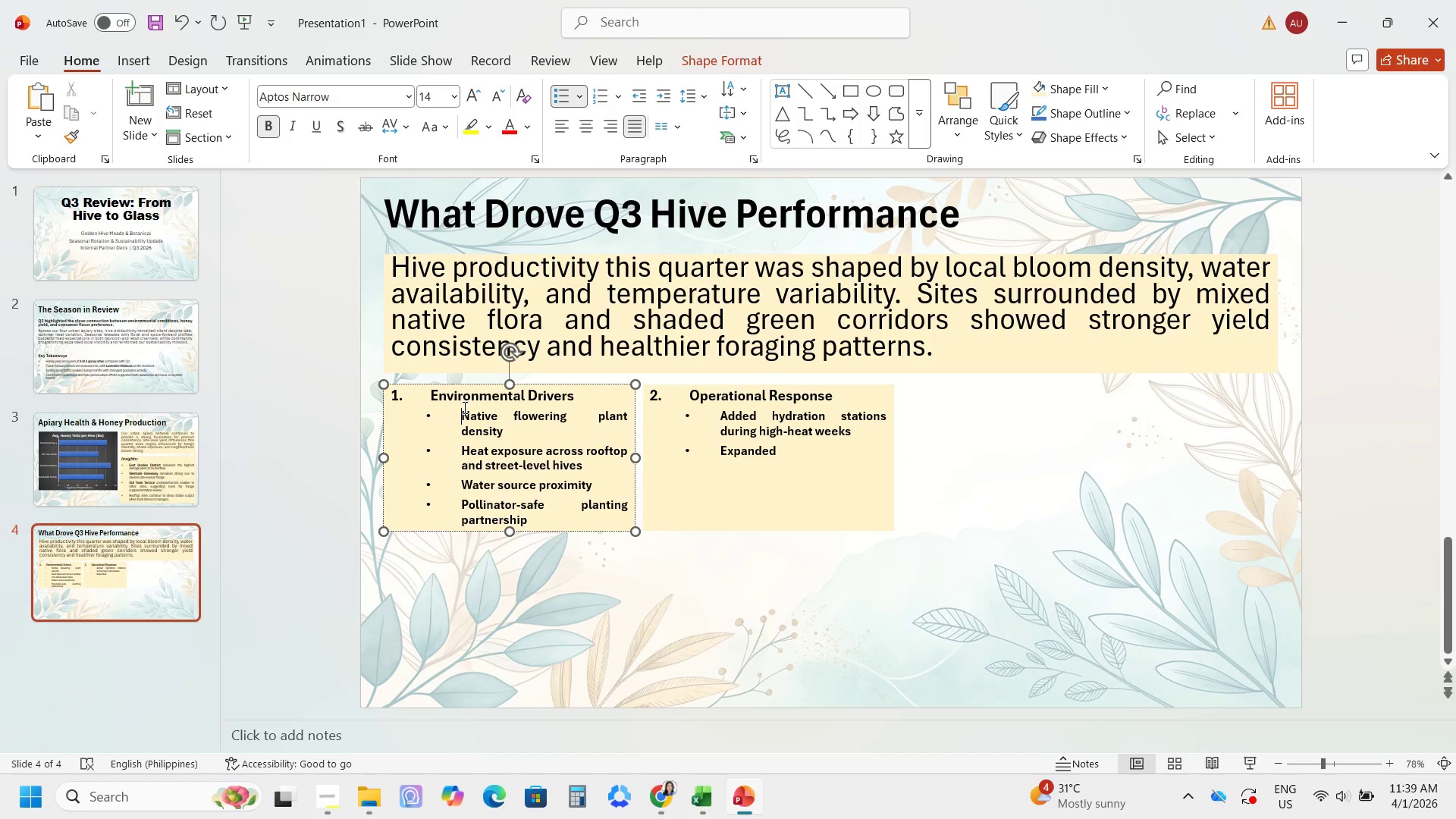 
left_click([463, 407])
 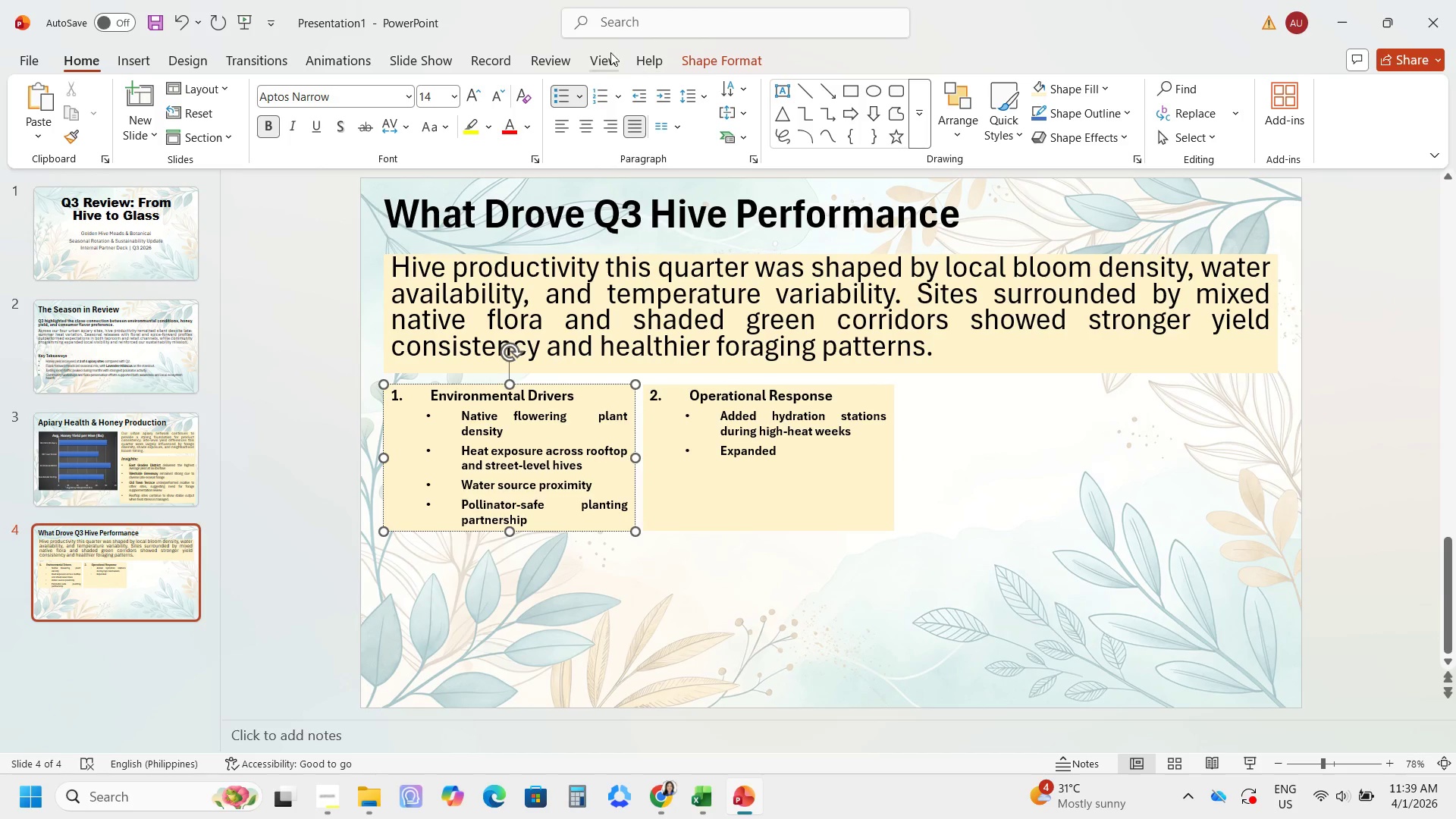 
left_click([610, 52])
 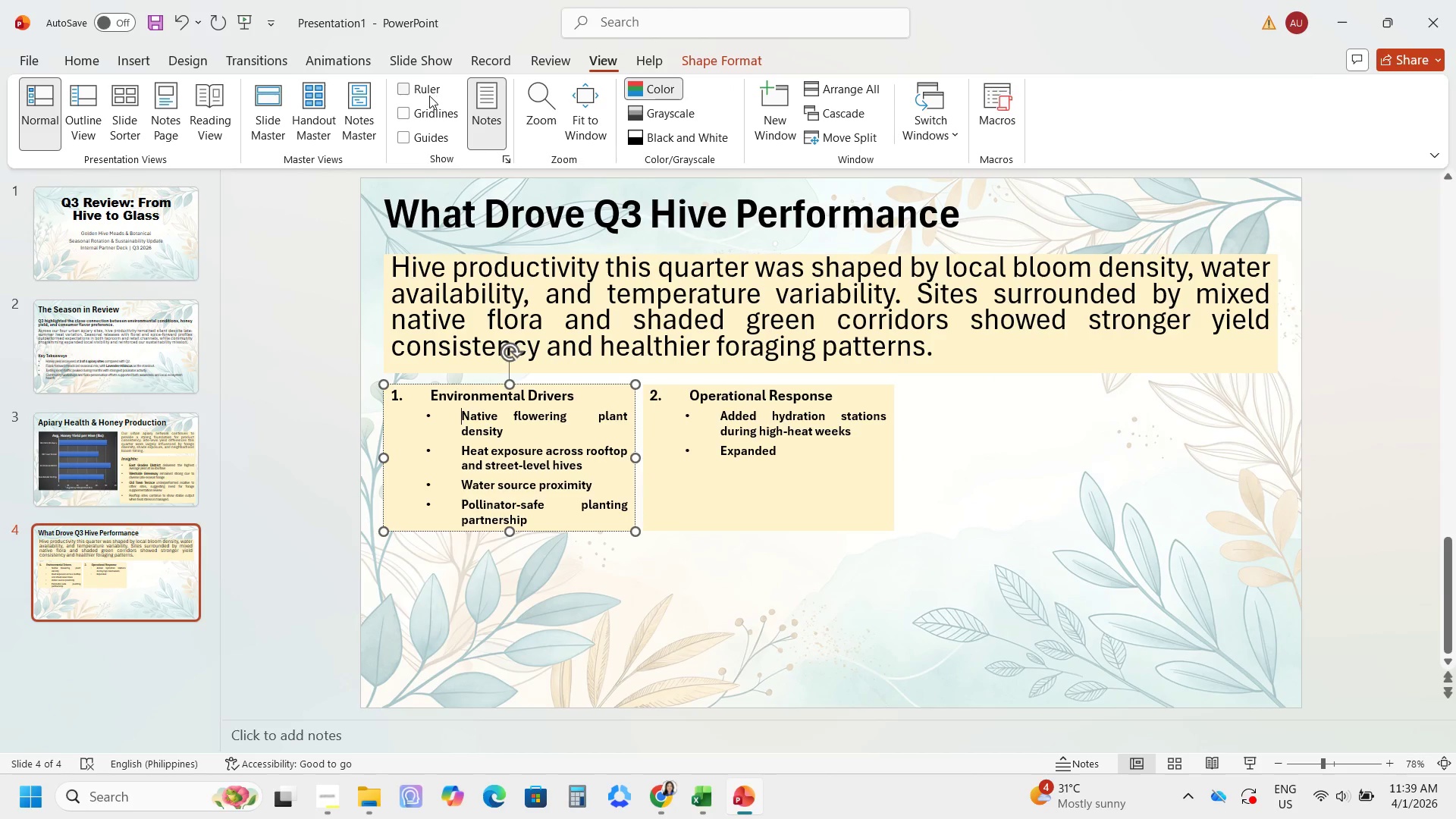 
left_click([407, 87])
 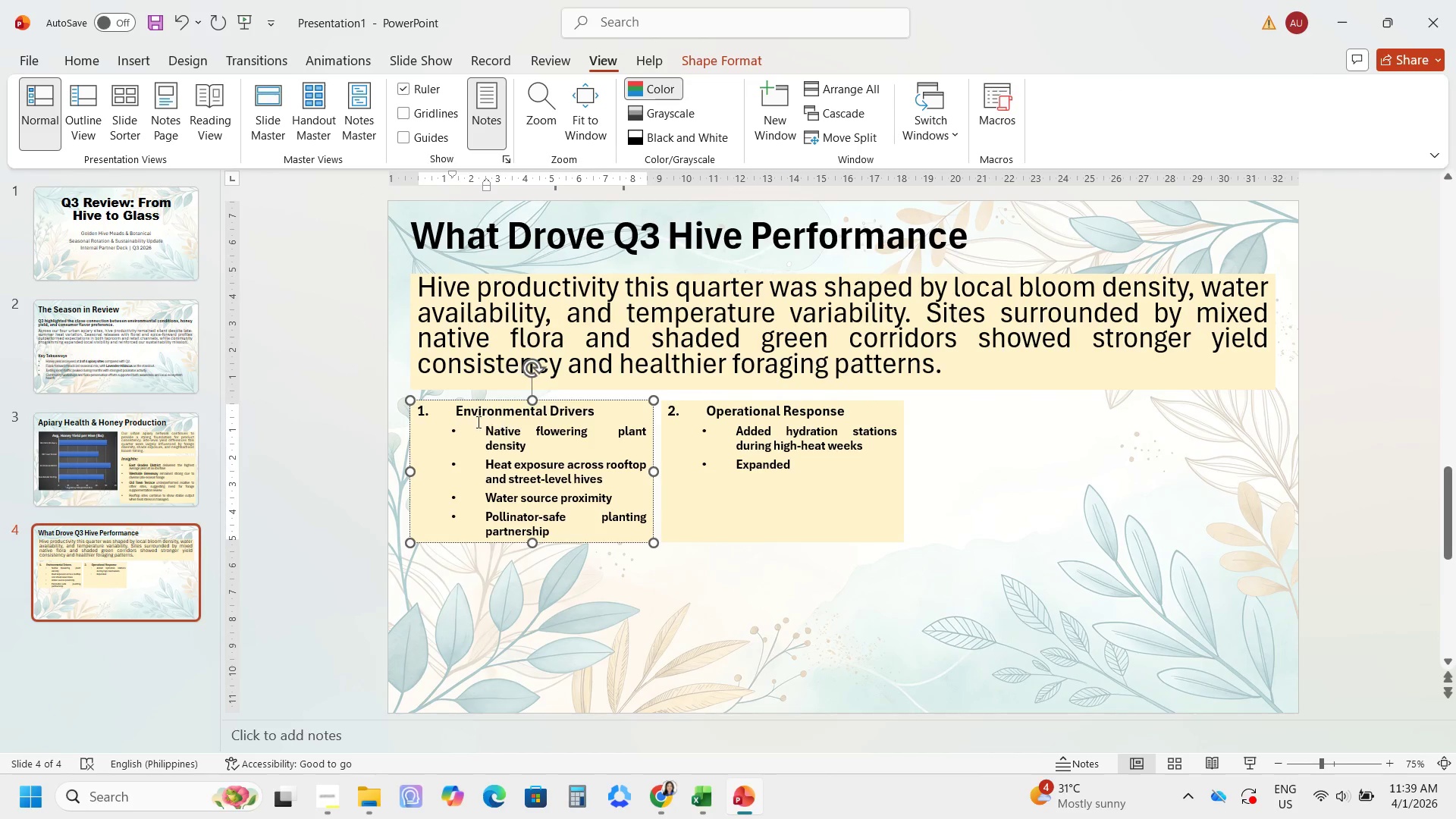 
left_click([450, 414])
 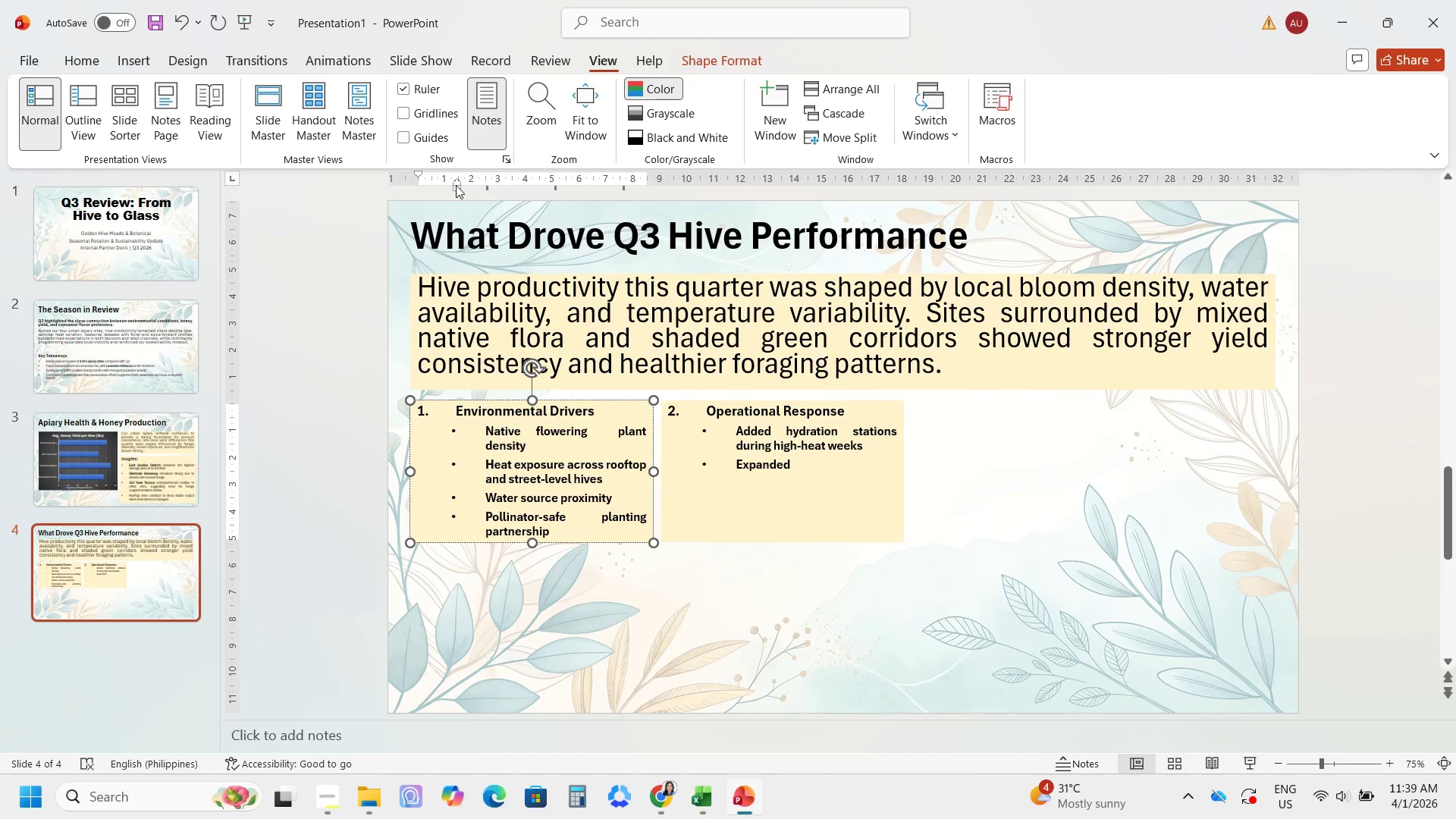 
left_click_drag(start_coordinate=[456, 189], to_coordinate=[433, 188])
 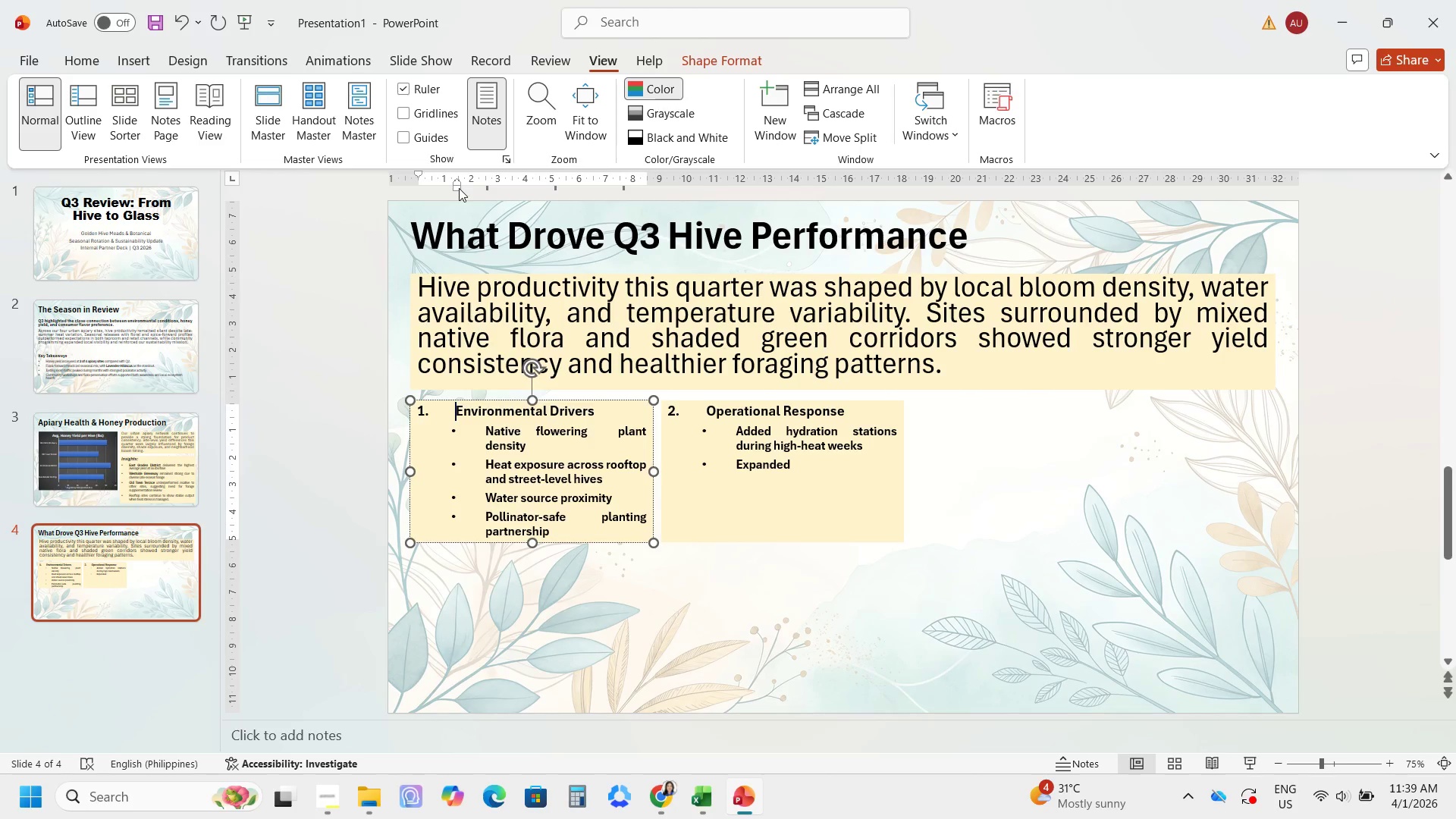 
left_click_drag(start_coordinate=[459, 188], to_coordinate=[440, 188])
 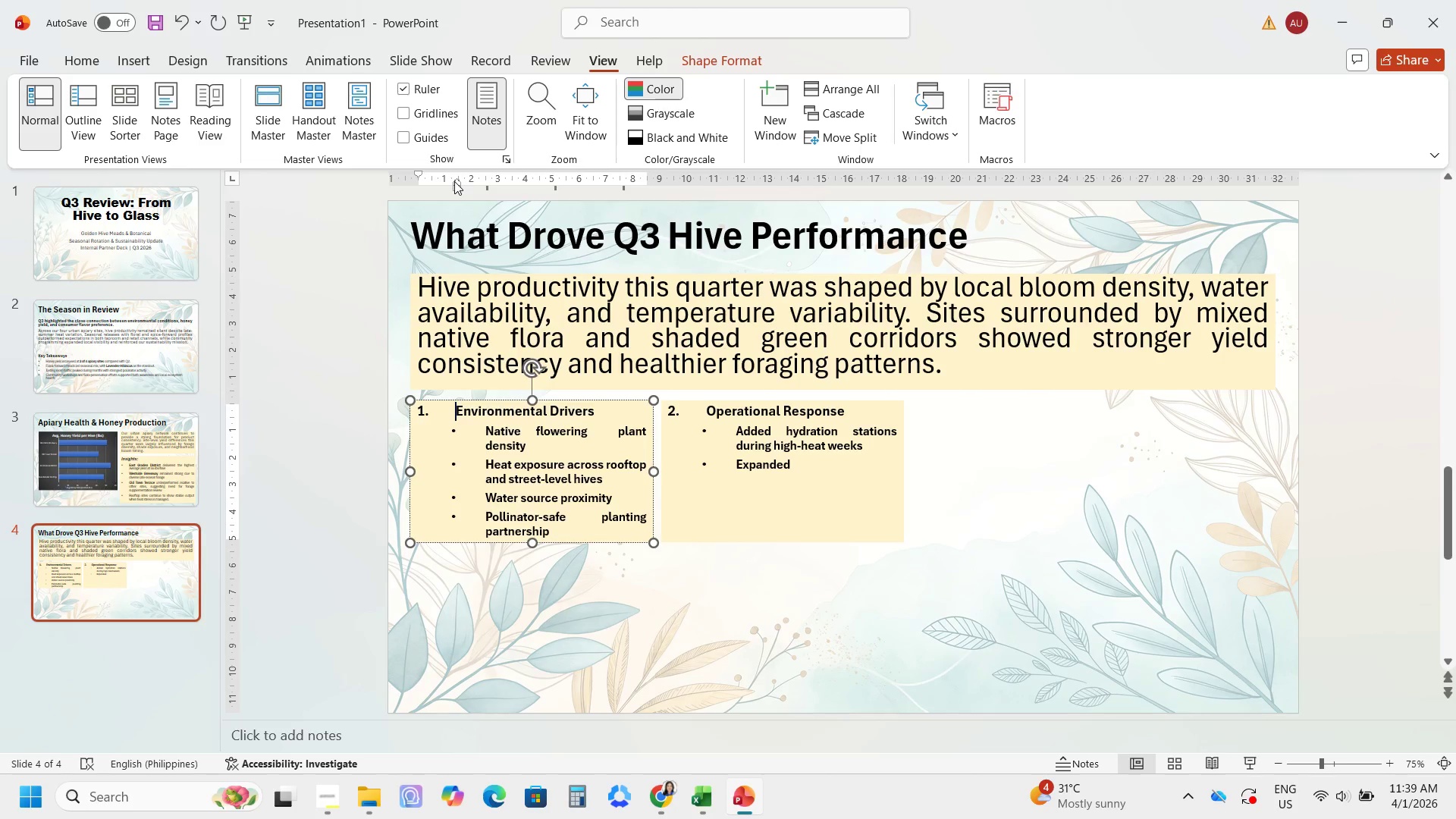 
left_click_drag(start_coordinate=[454, 181], to_coordinate=[441, 180])
 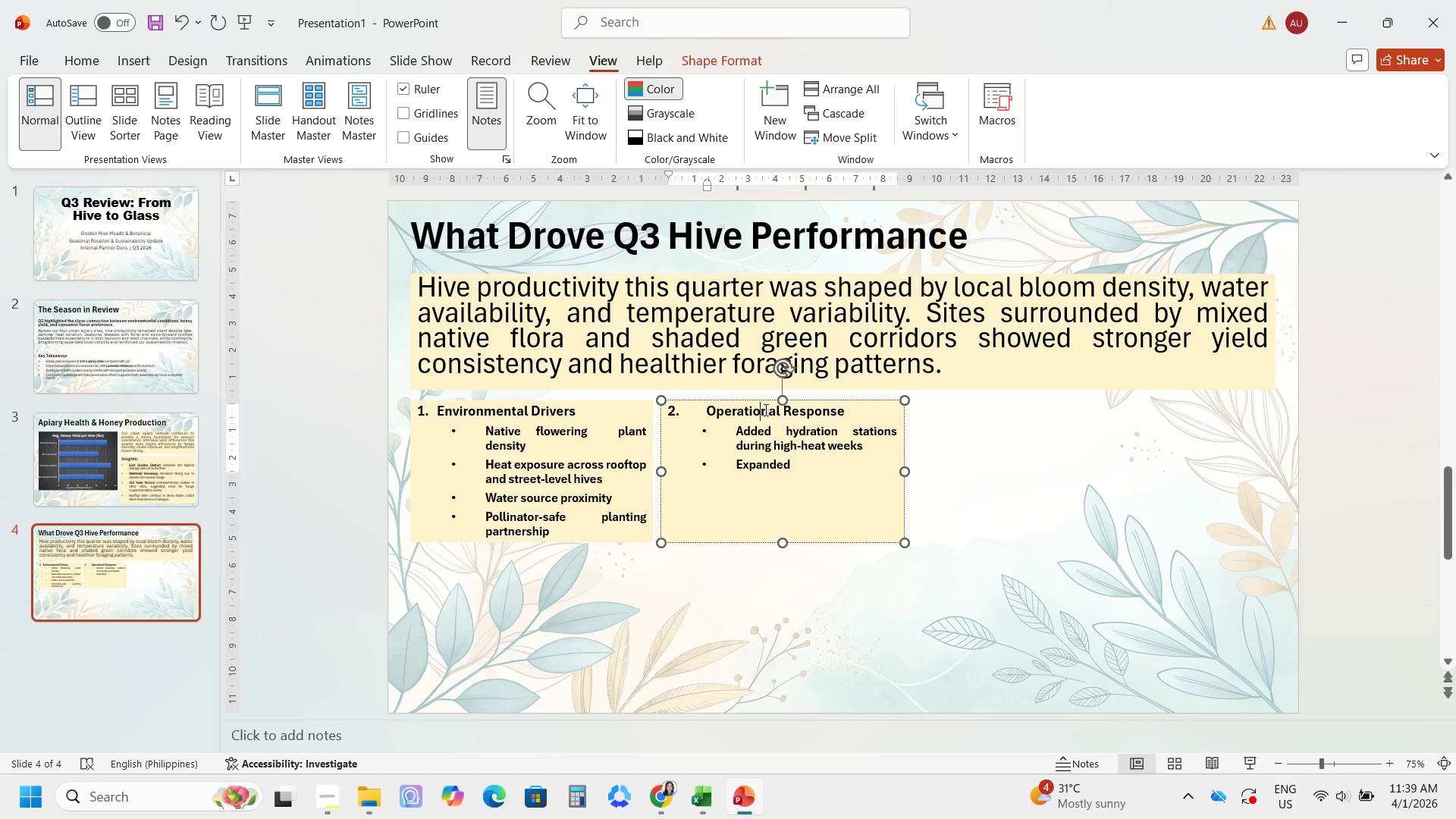 
double_click([761, 399])
 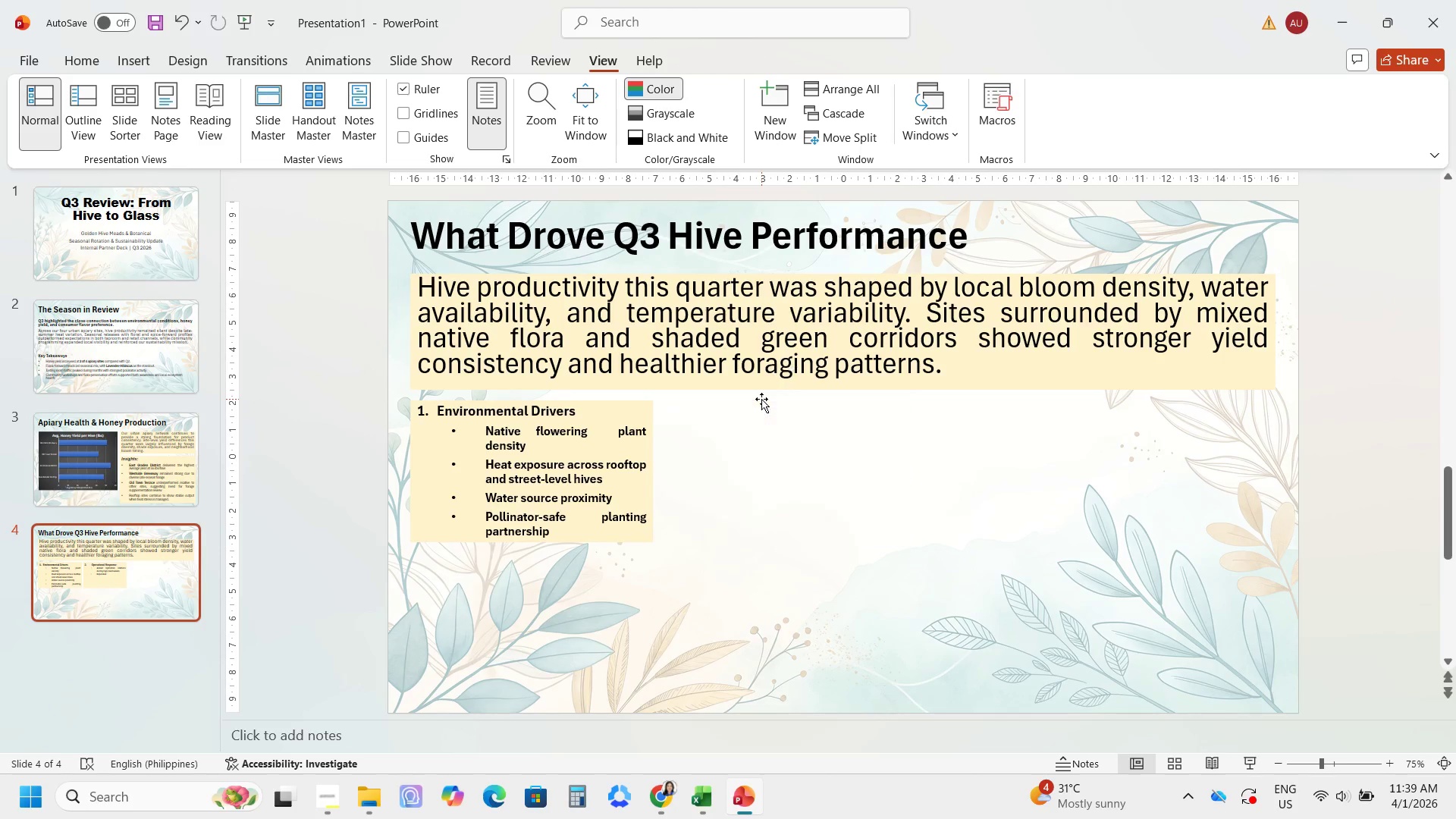 
key(Backspace)
 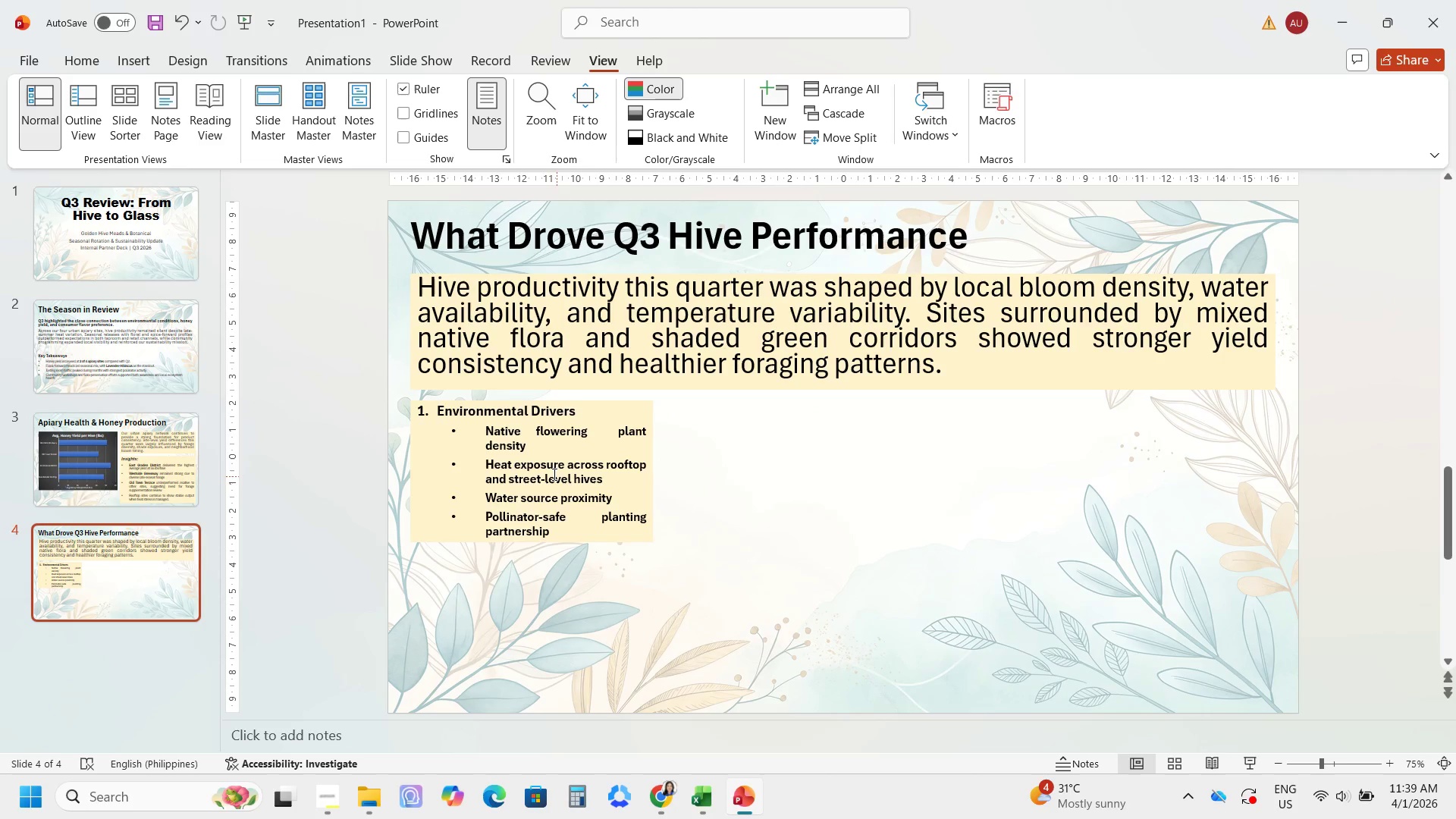 
left_click([549, 462])
 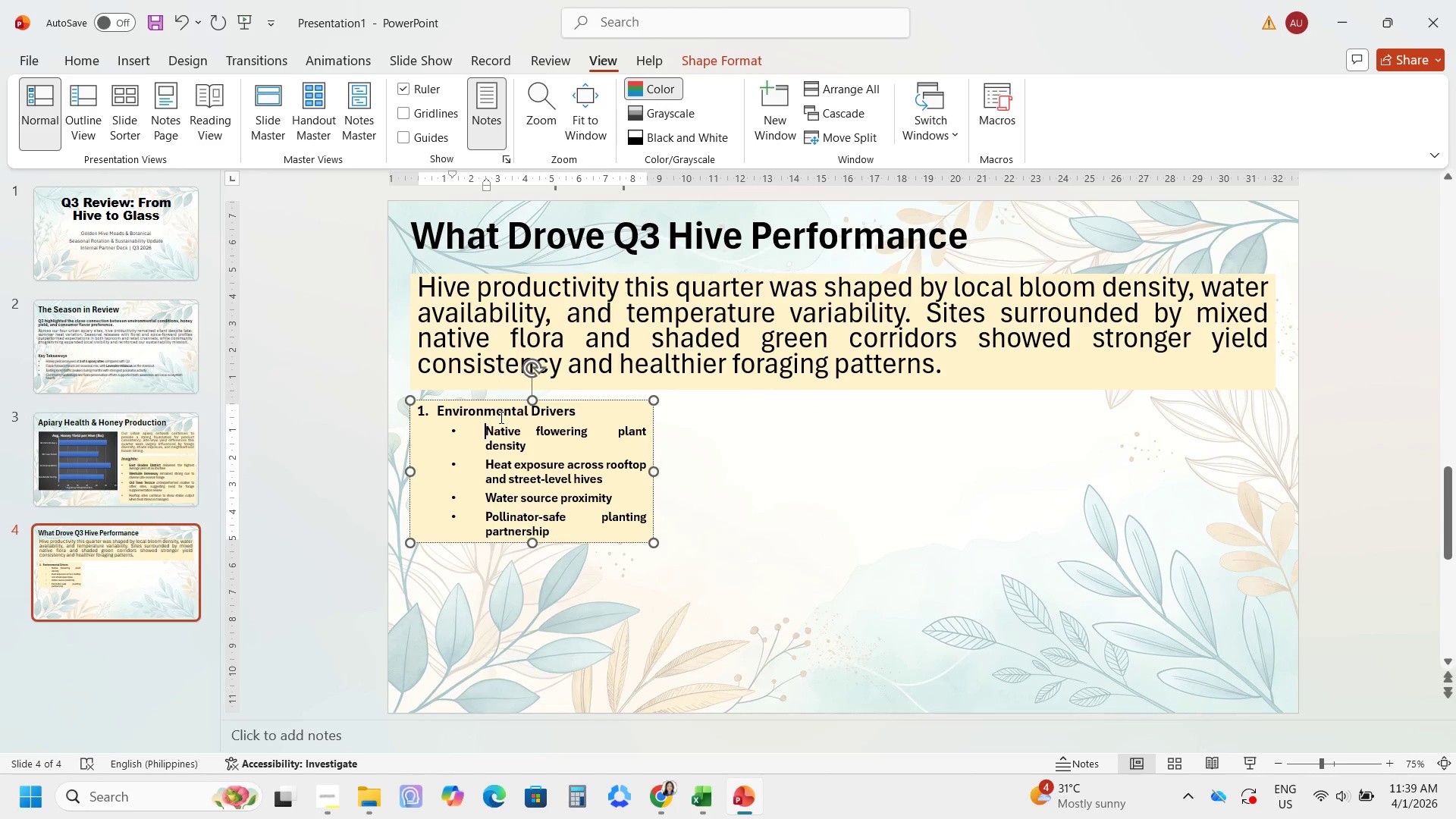 
left_click_drag(start_coordinate=[489, 434], to_coordinate=[564, 532])
 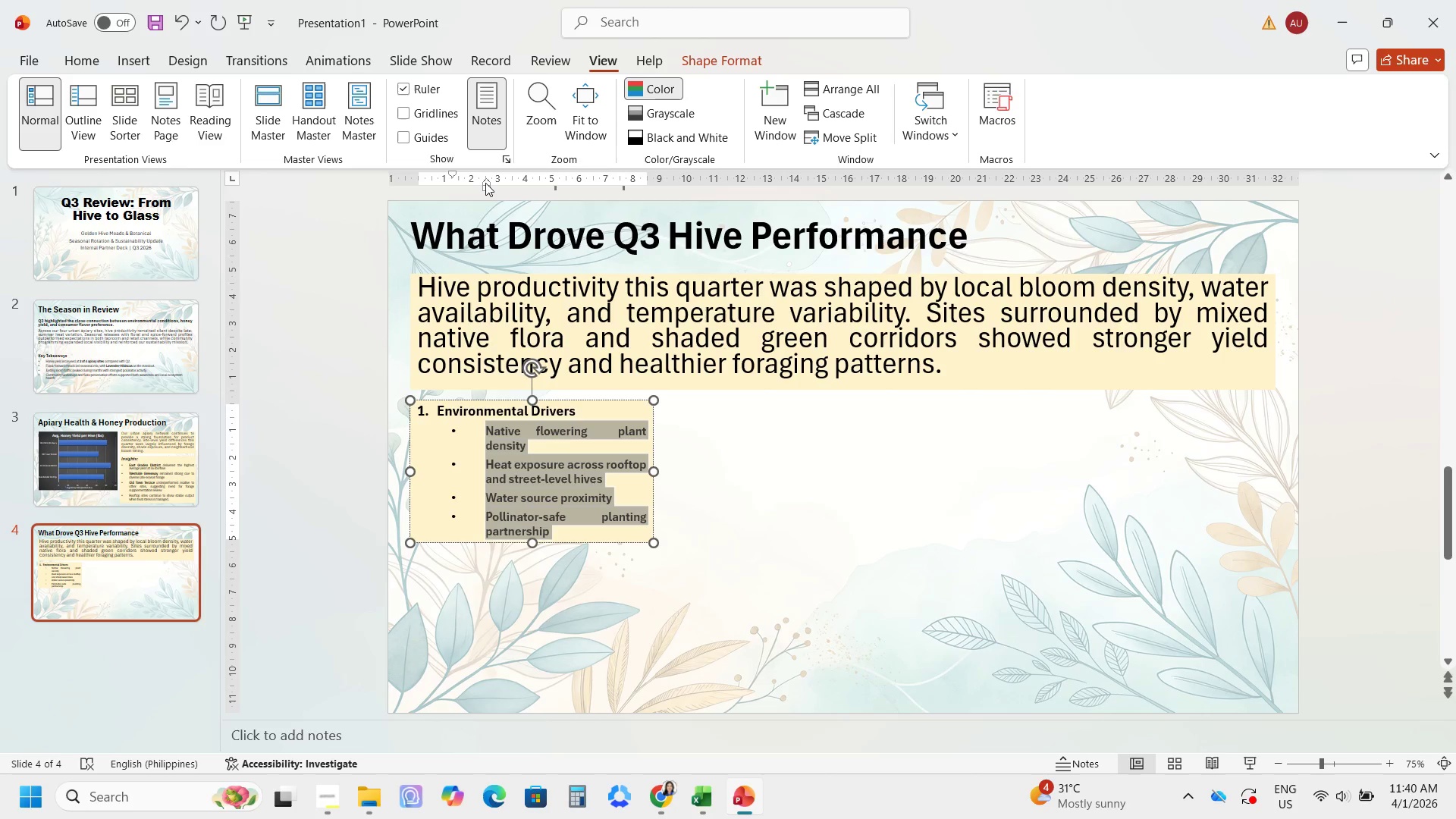 
left_click_drag(start_coordinate=[485, 182], to_coordinate=[472, 185])
 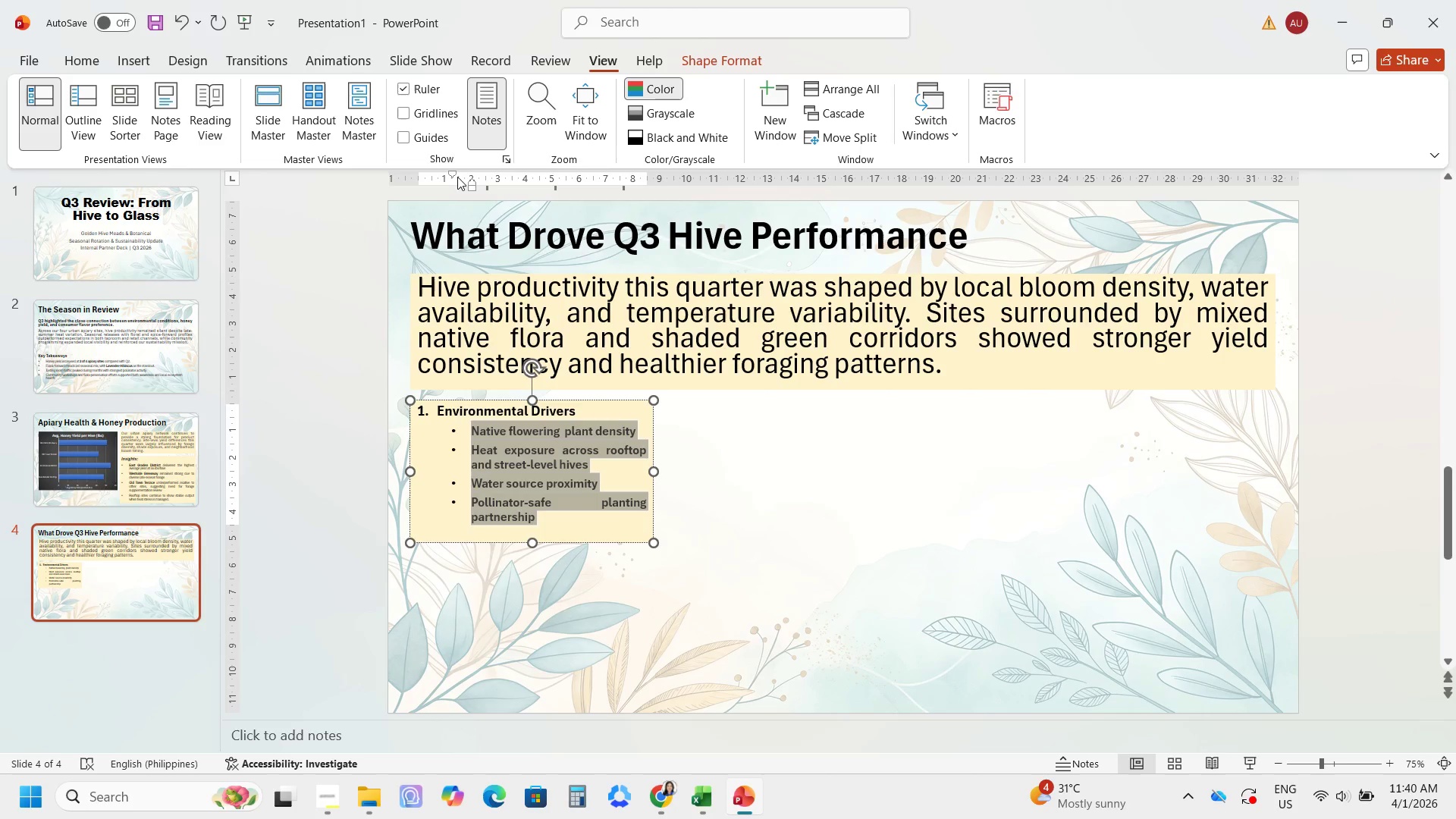 
left_click_drag(start_coordinate=[456, 172], to_coordinate=[433, 177])
 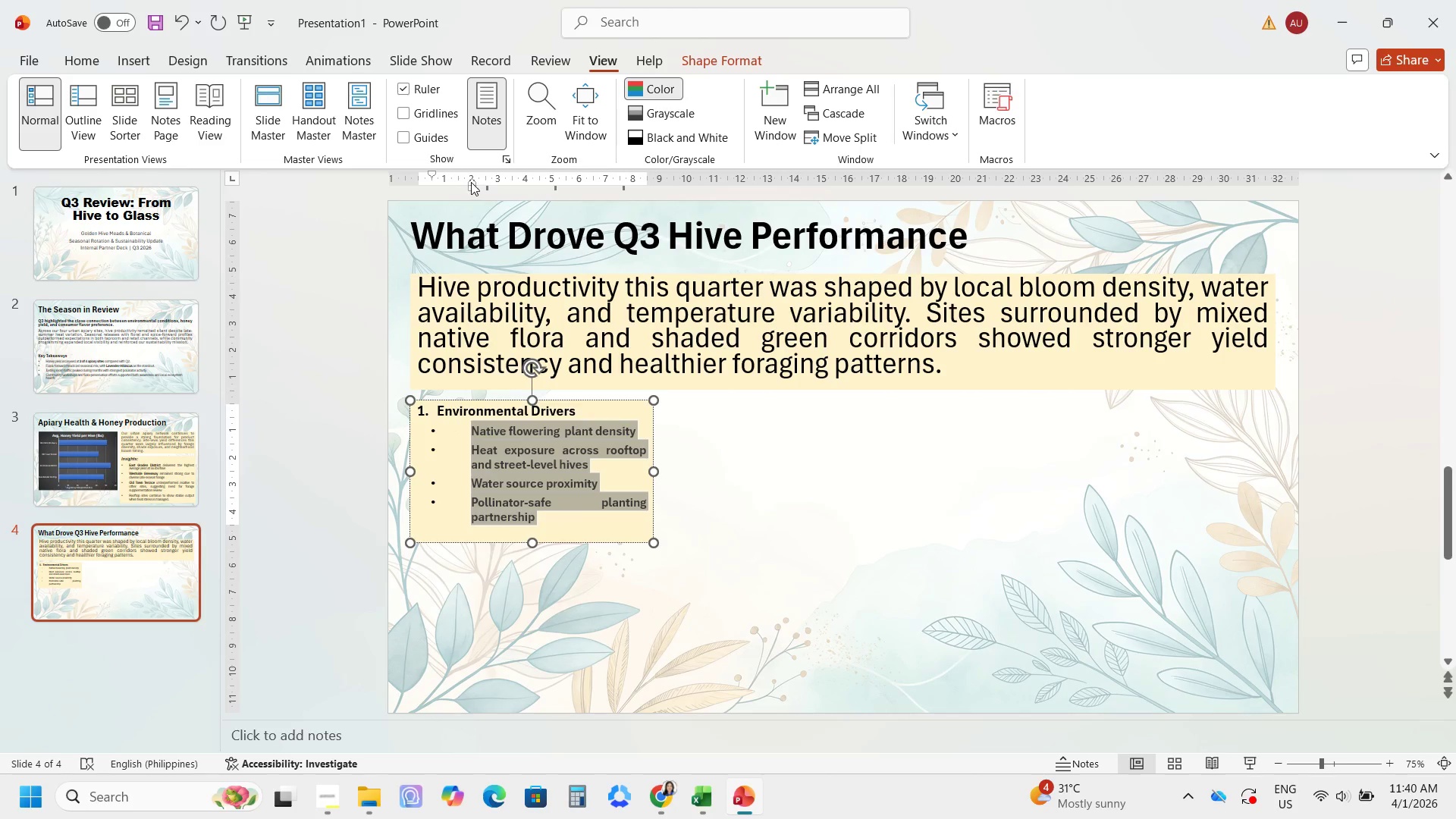 
left_click_drag(start_coordinate=[473, 184], to_coordinate=[446, 184])
 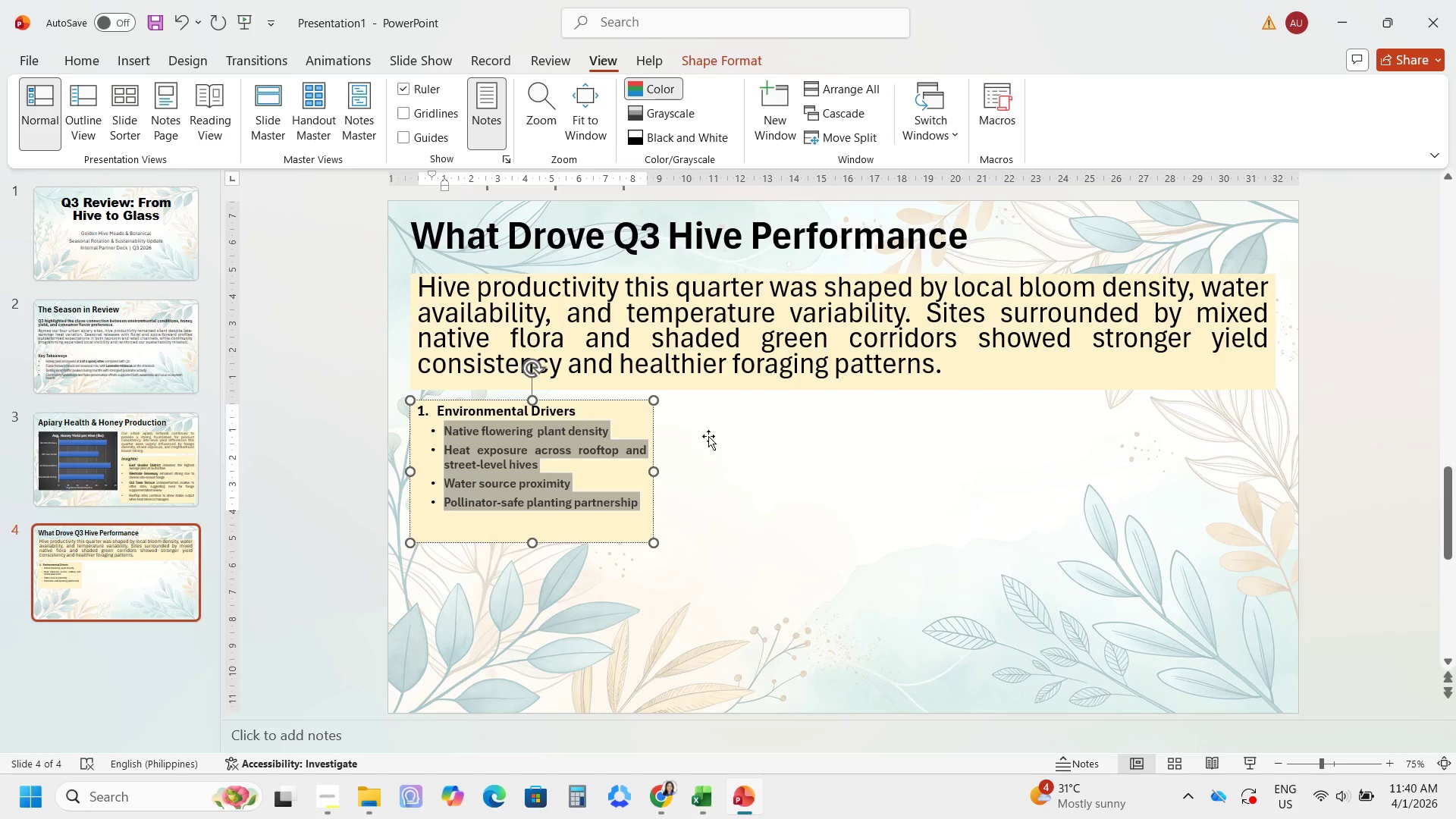 
left_click([712, 440])
 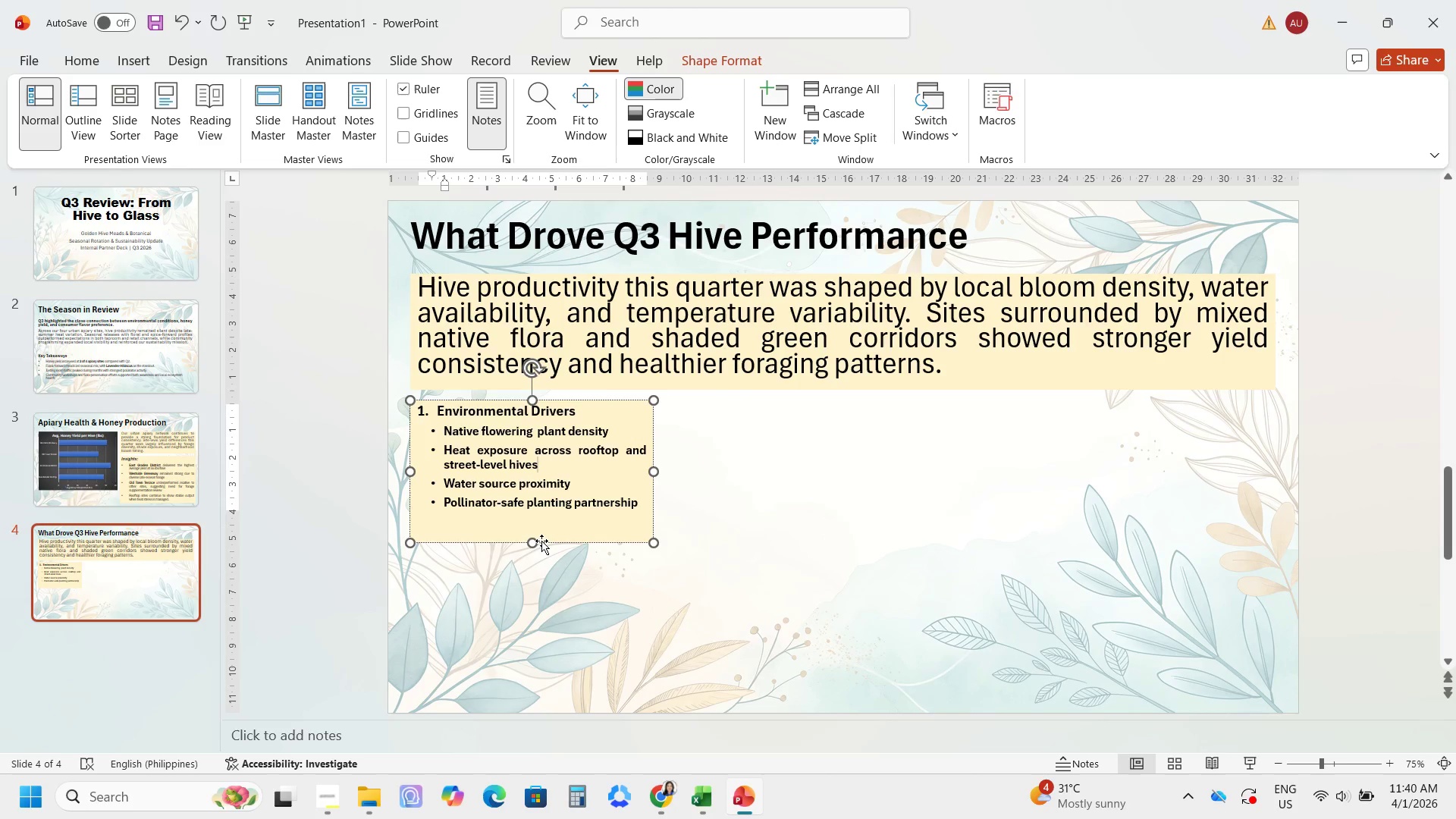 
left_click_drag(start_coordinate=[534, 541], to_coordinate=[534, 526])
 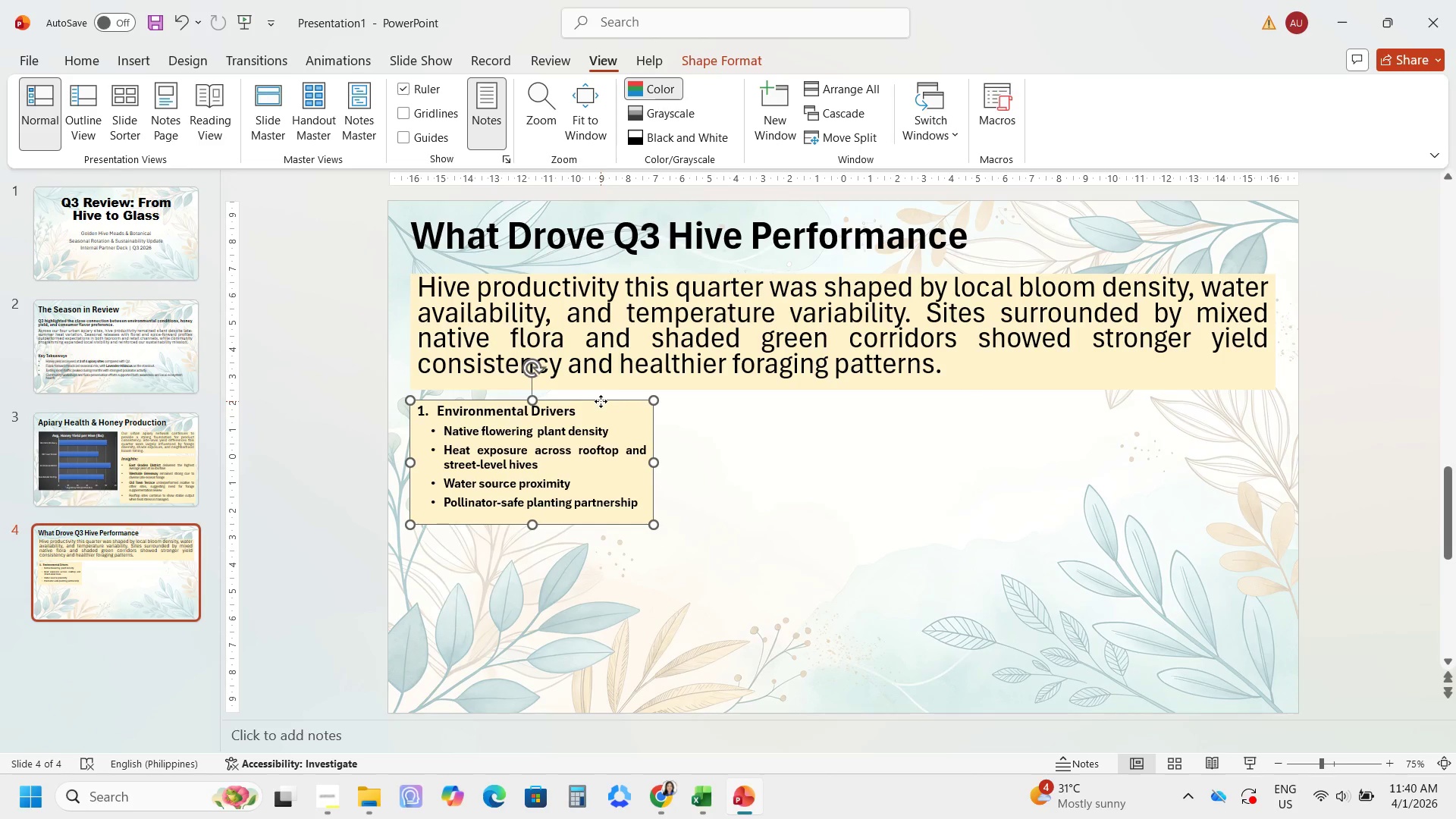 
left_click([601, 401])
 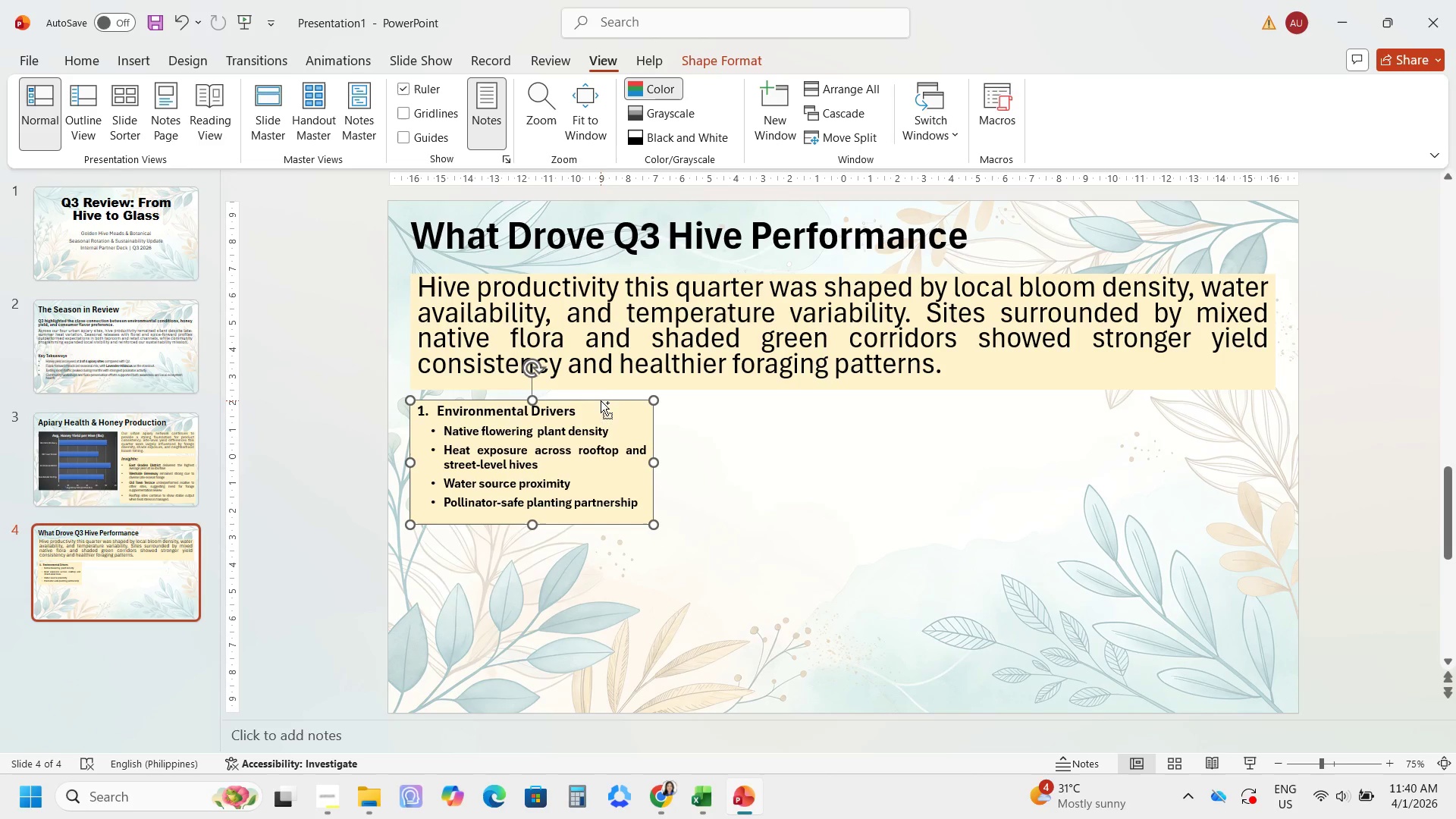 
key(Control+C)
 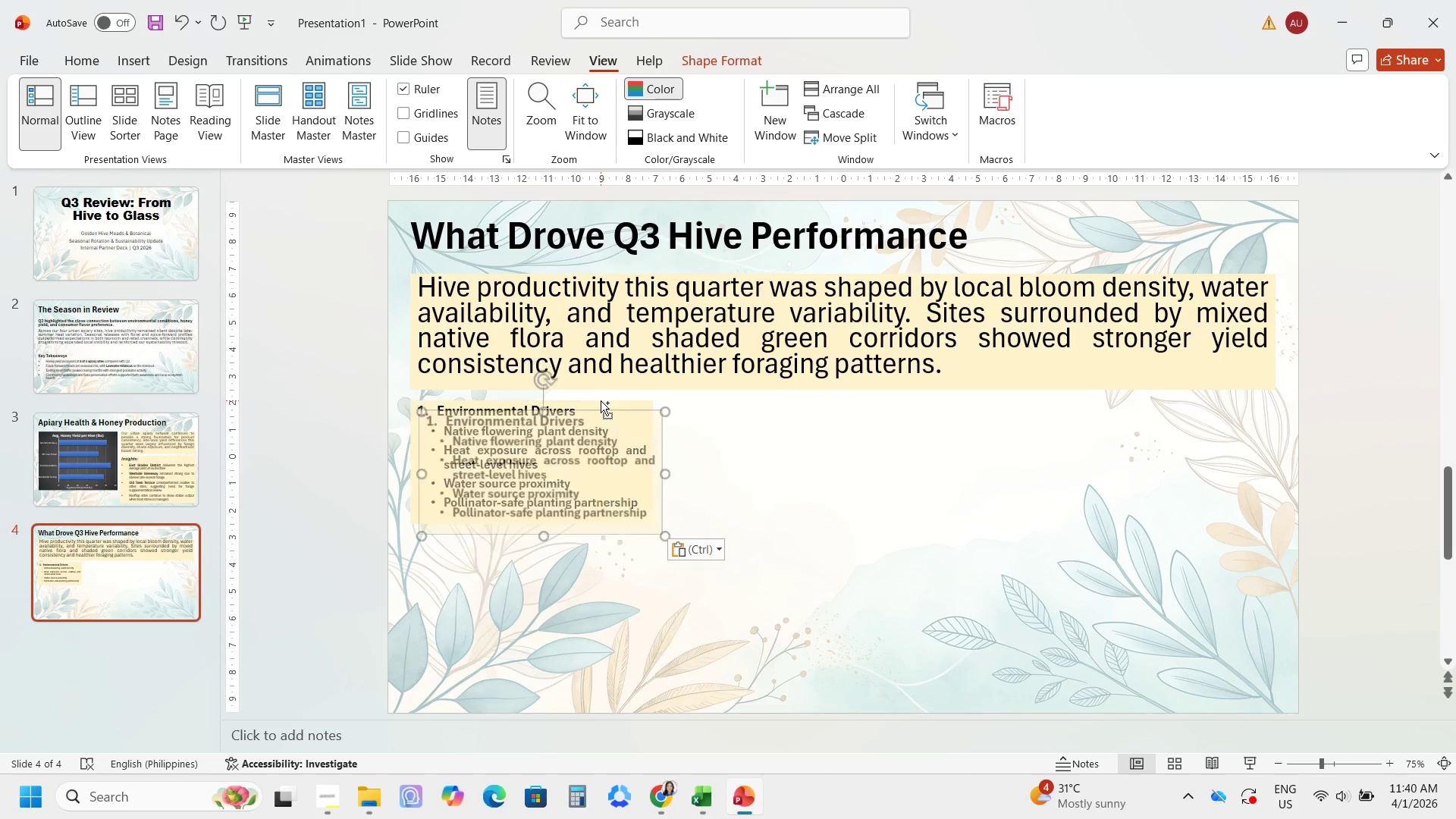 
key(Control+V)
 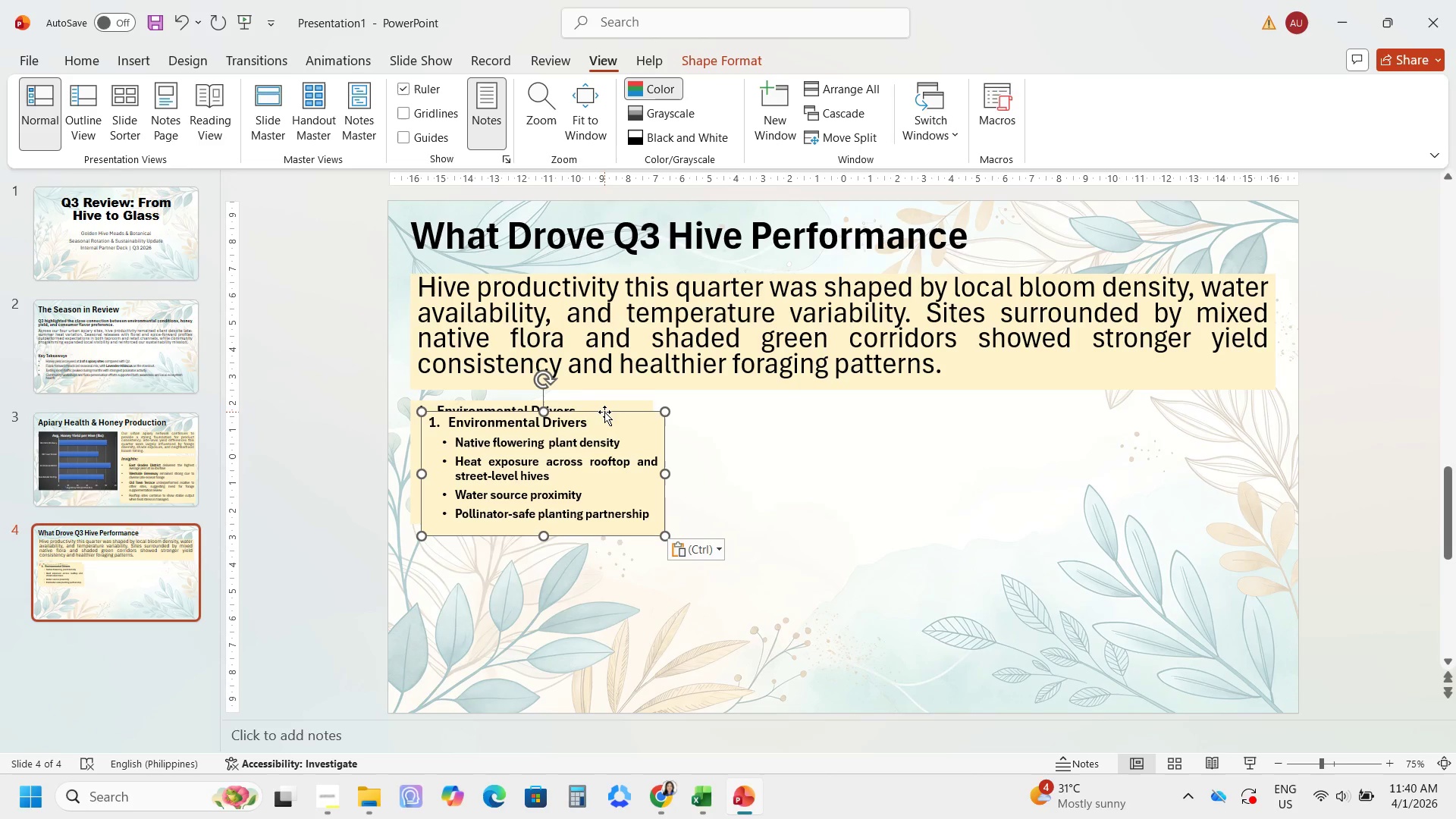 
left_click_drag(start_coordinate=[604, 412], to_coordinate=[849, 403])
 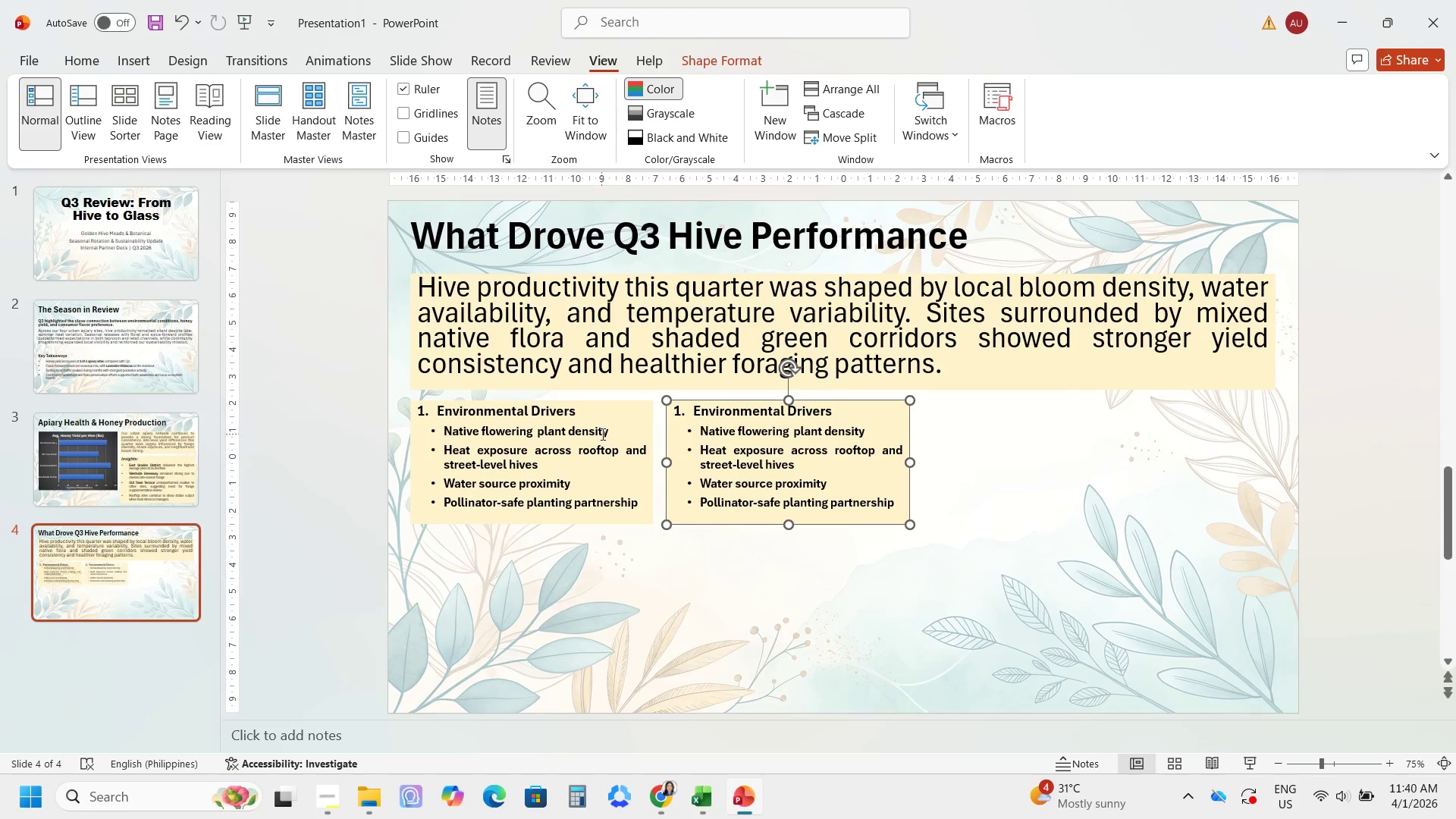 
left_click([601, 434])
 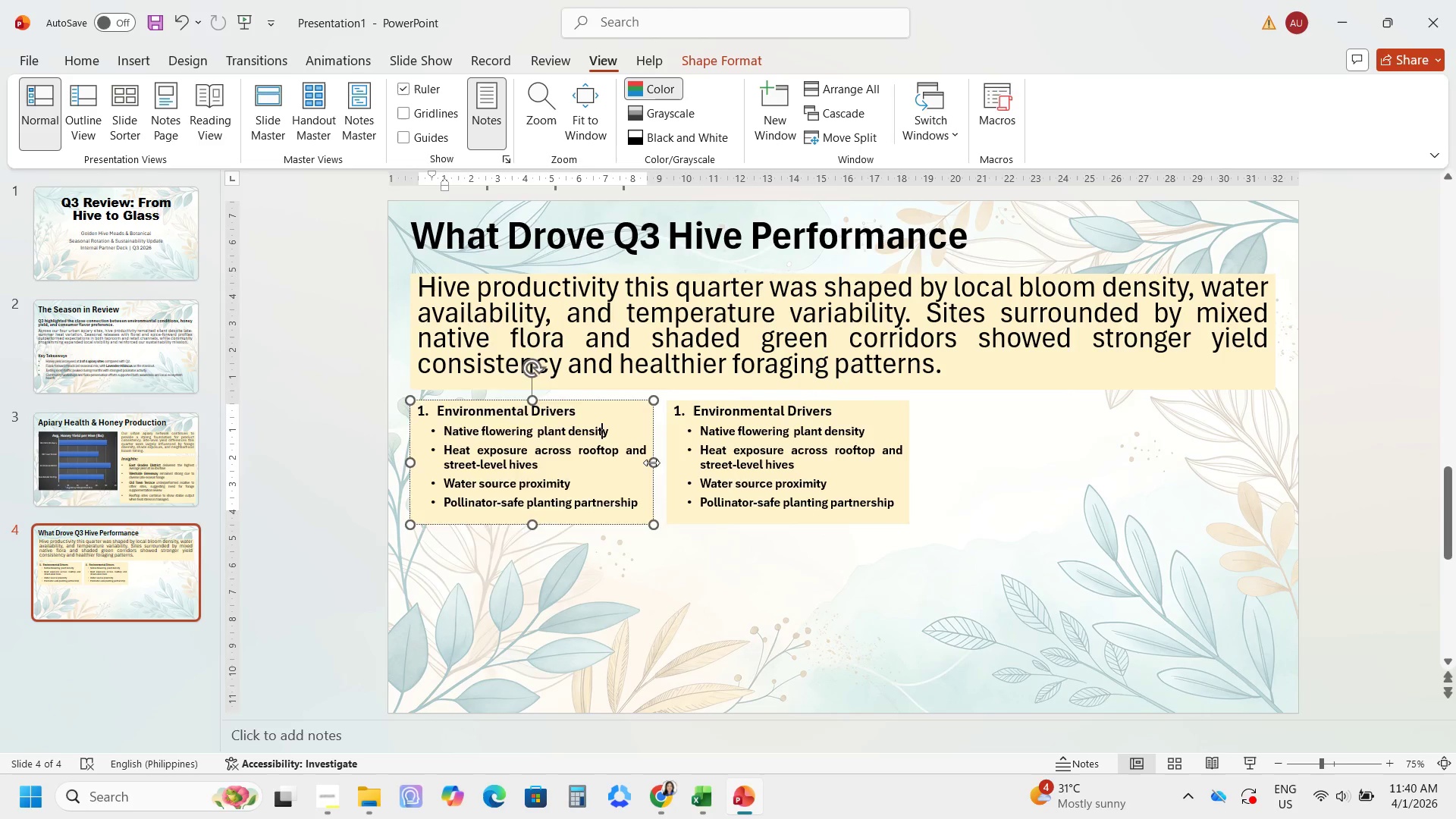 
left_click_drag(start_coordinate=[652, 463], to_coordinate=[622, 458])
 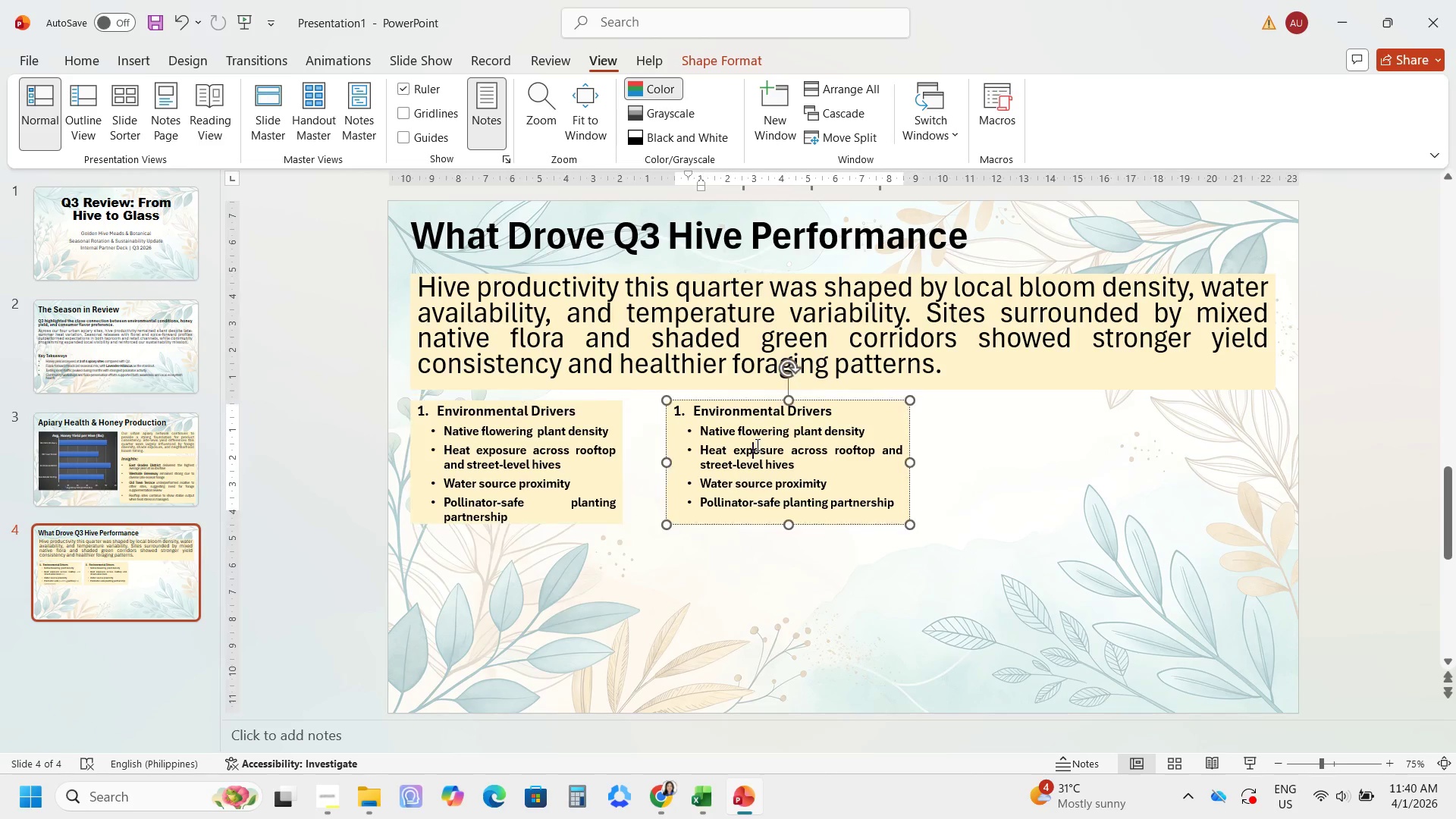 
left_click([756, 444])
 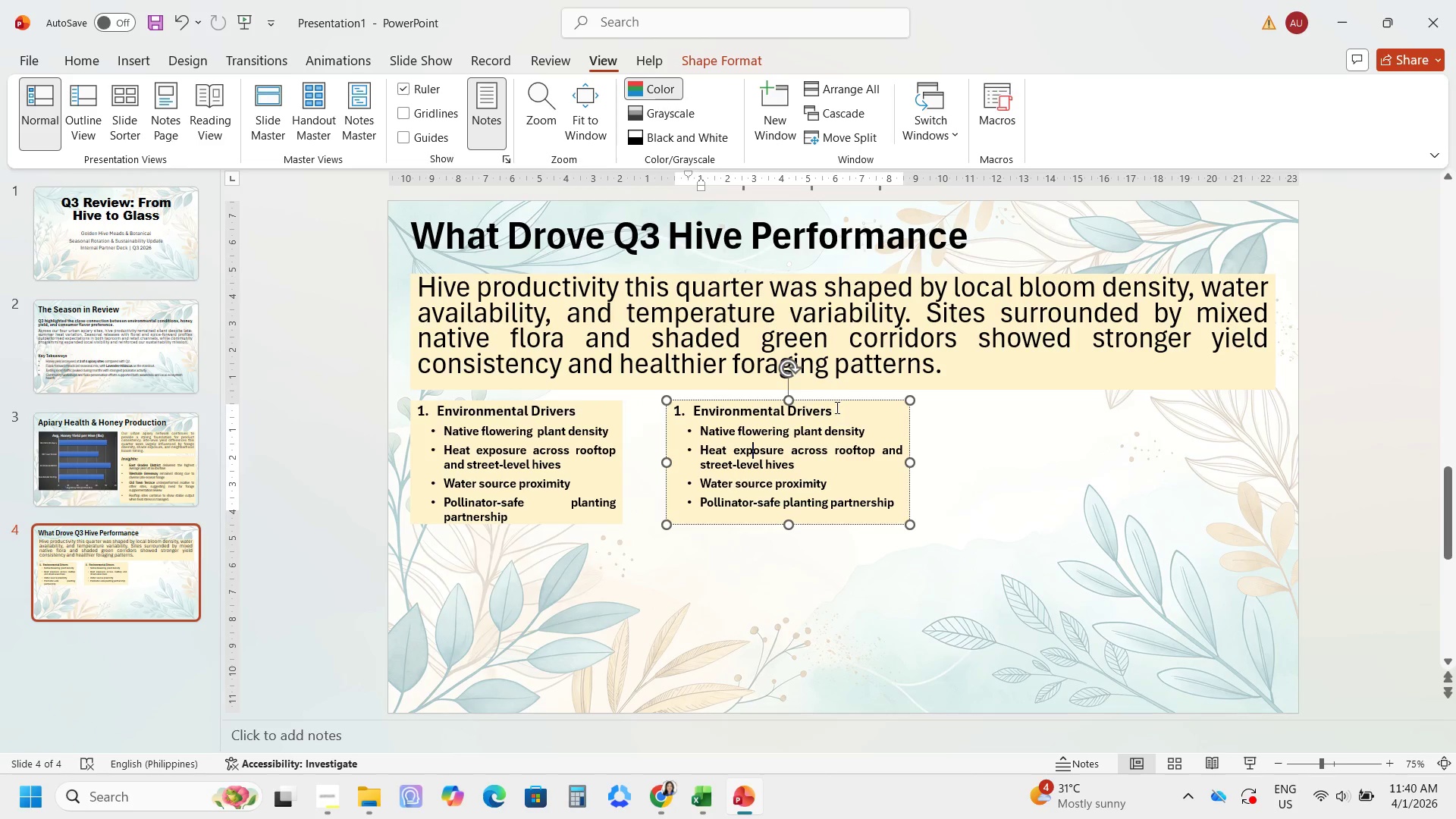 
left_click([836, 406])
 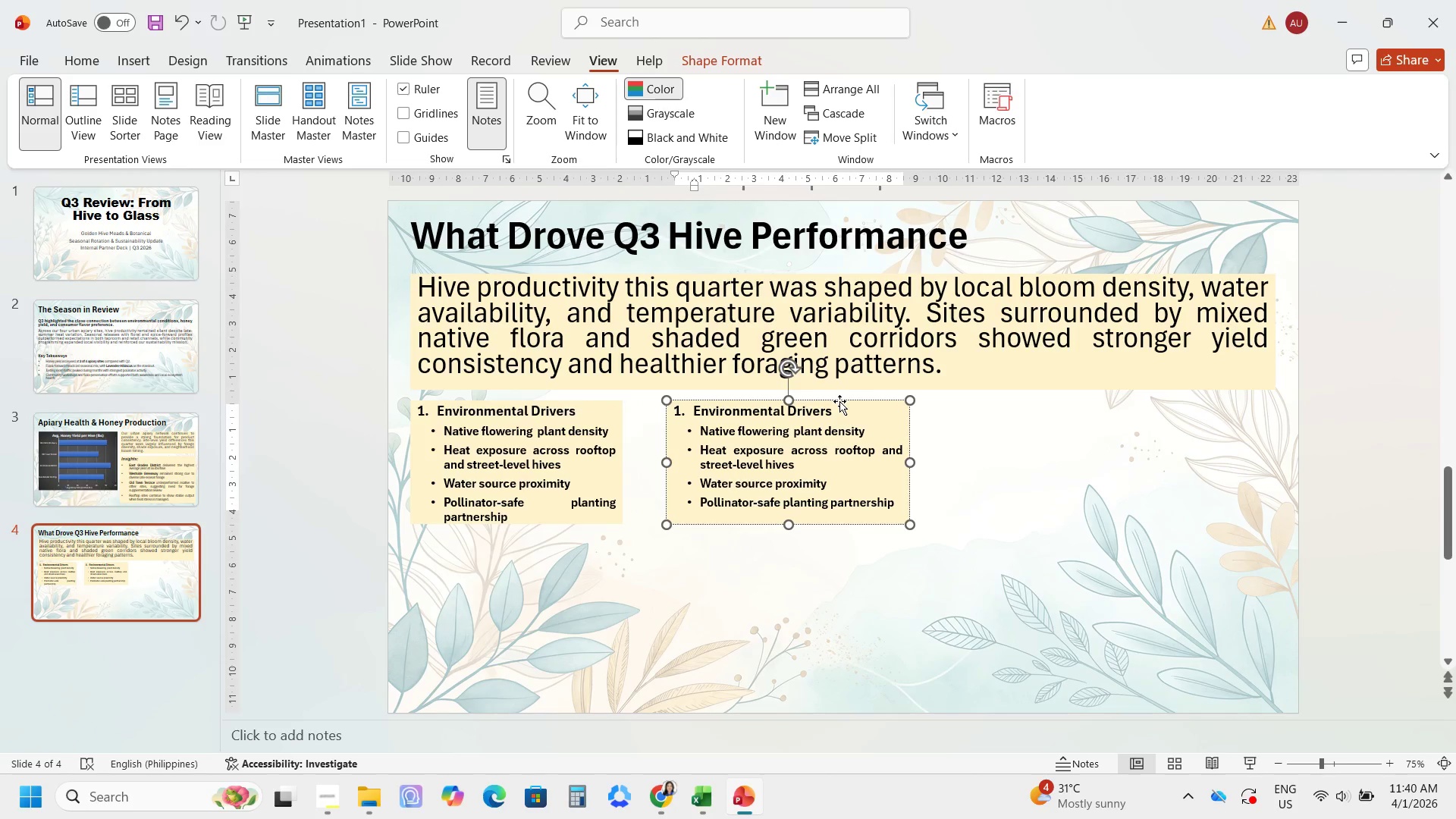 
left_click([839, 401])
 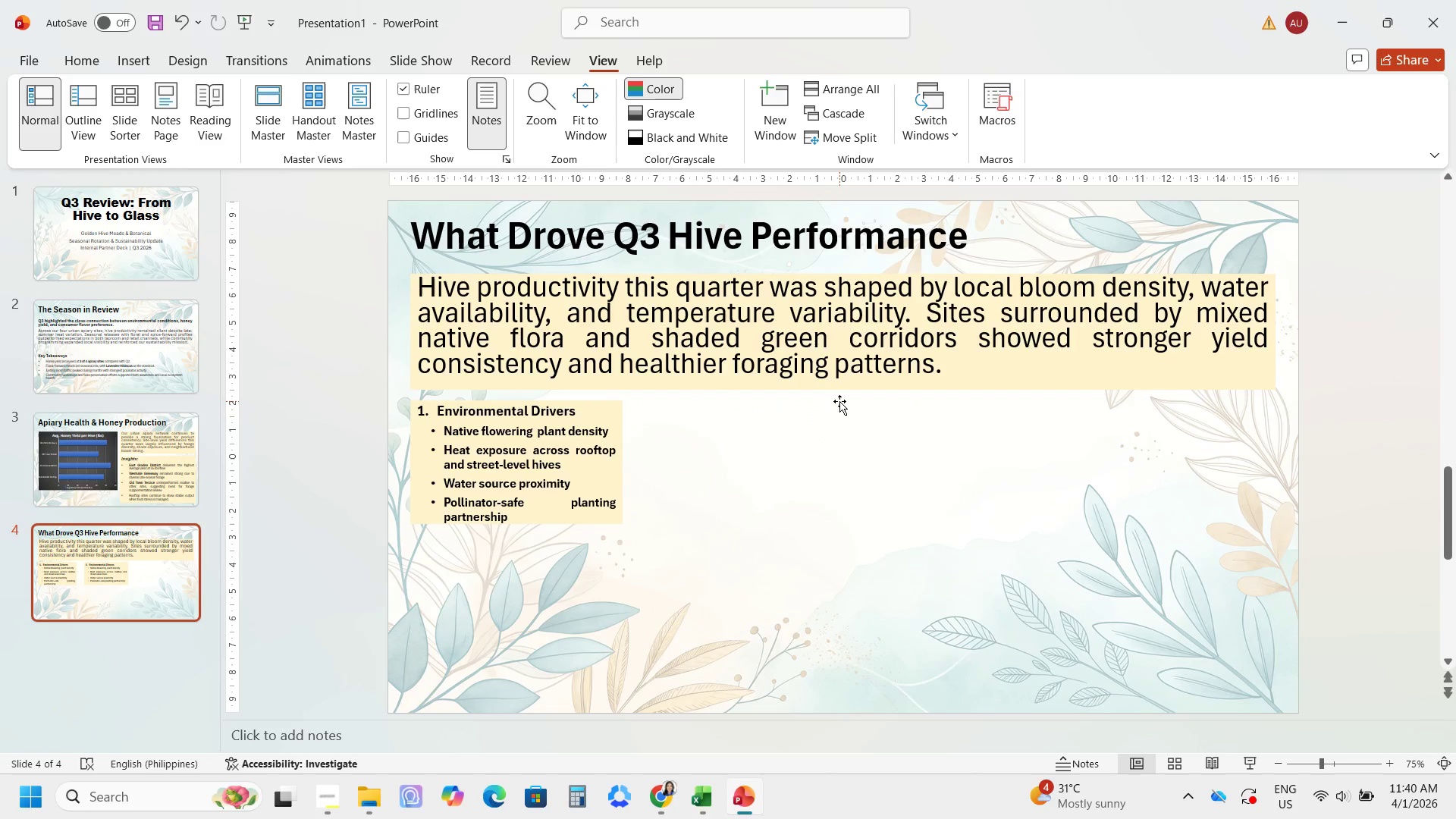 
key(Backspace)
 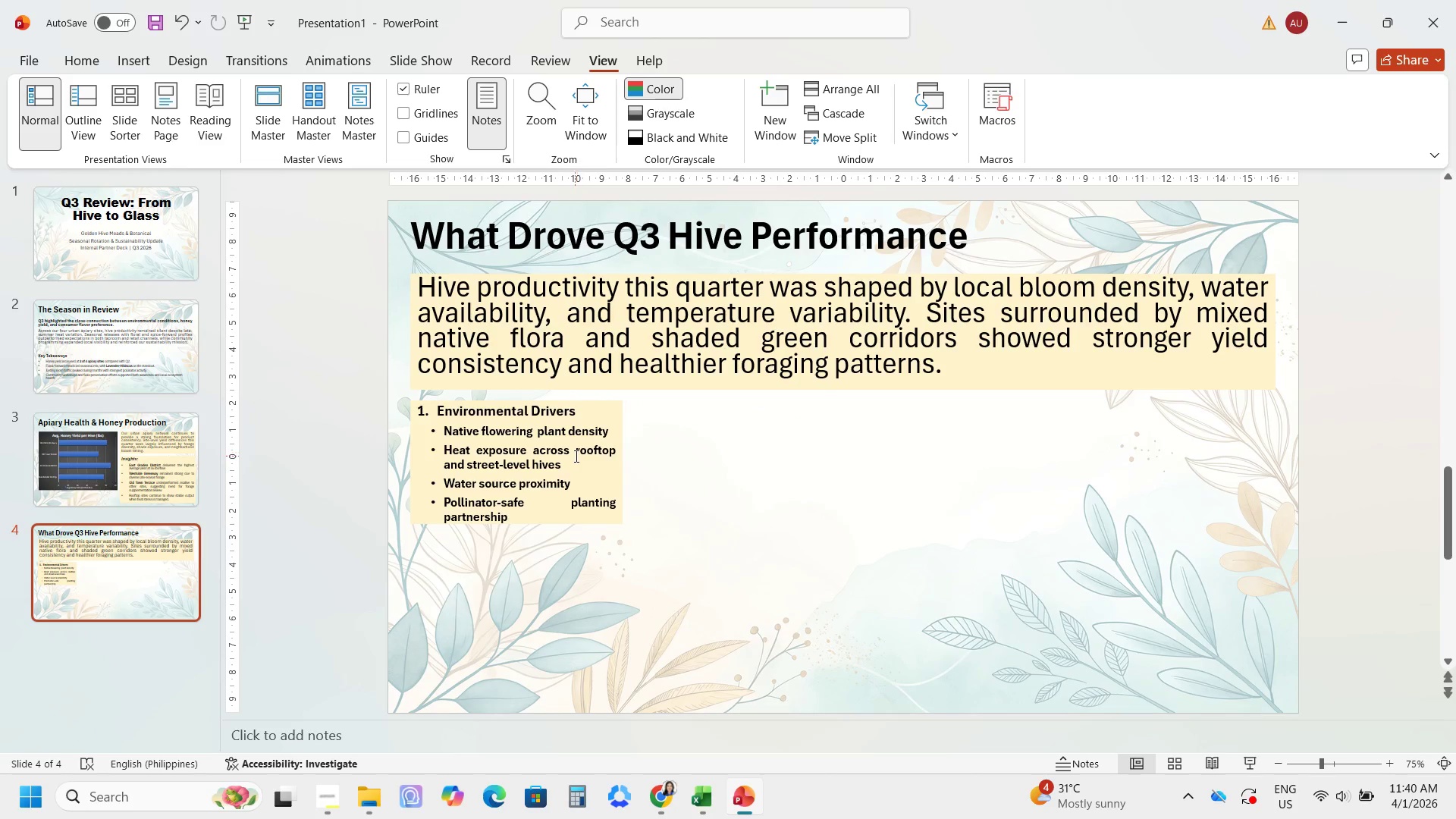 
left_click([575, 456])
 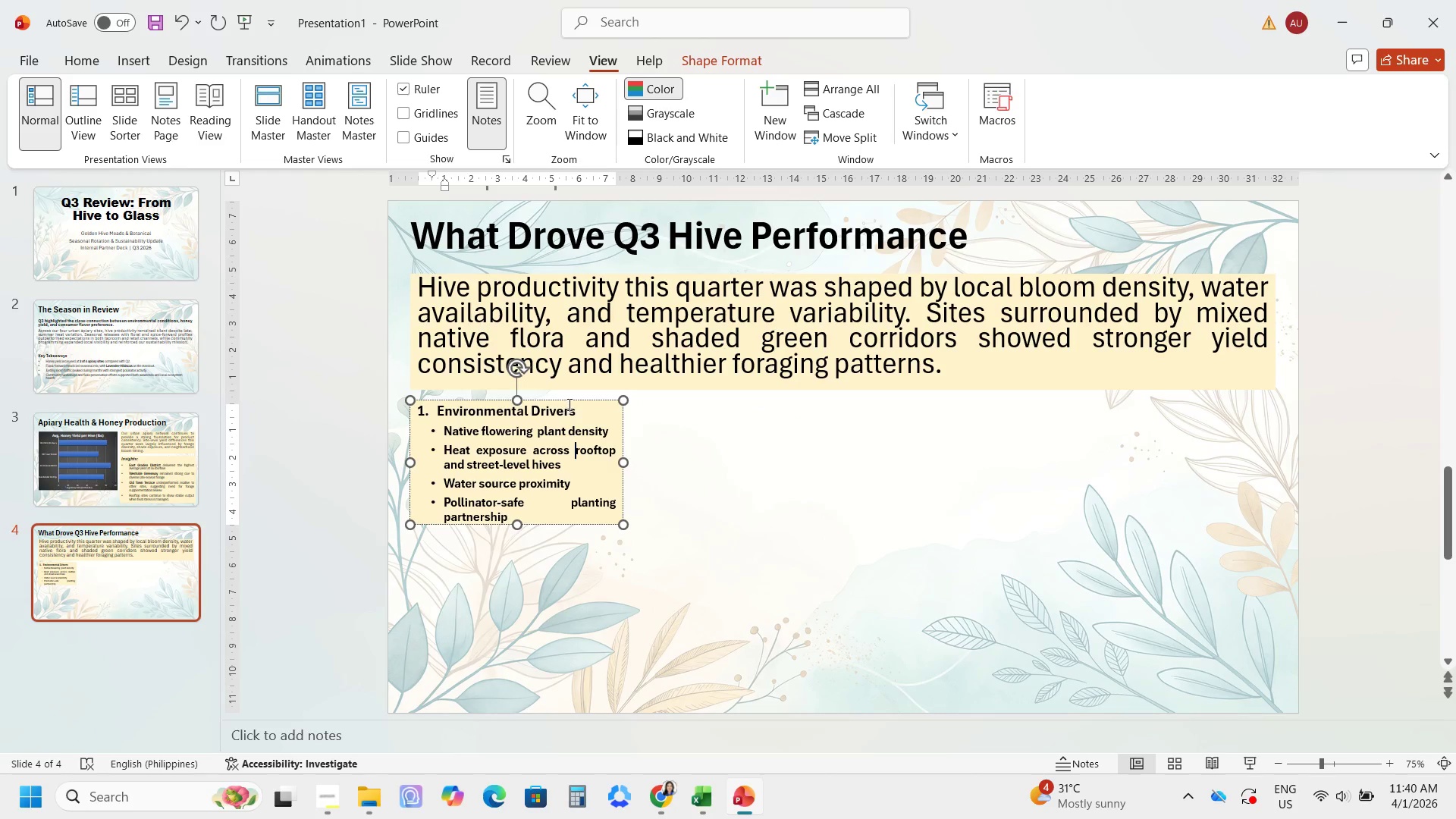 
left_click([569, 403])
 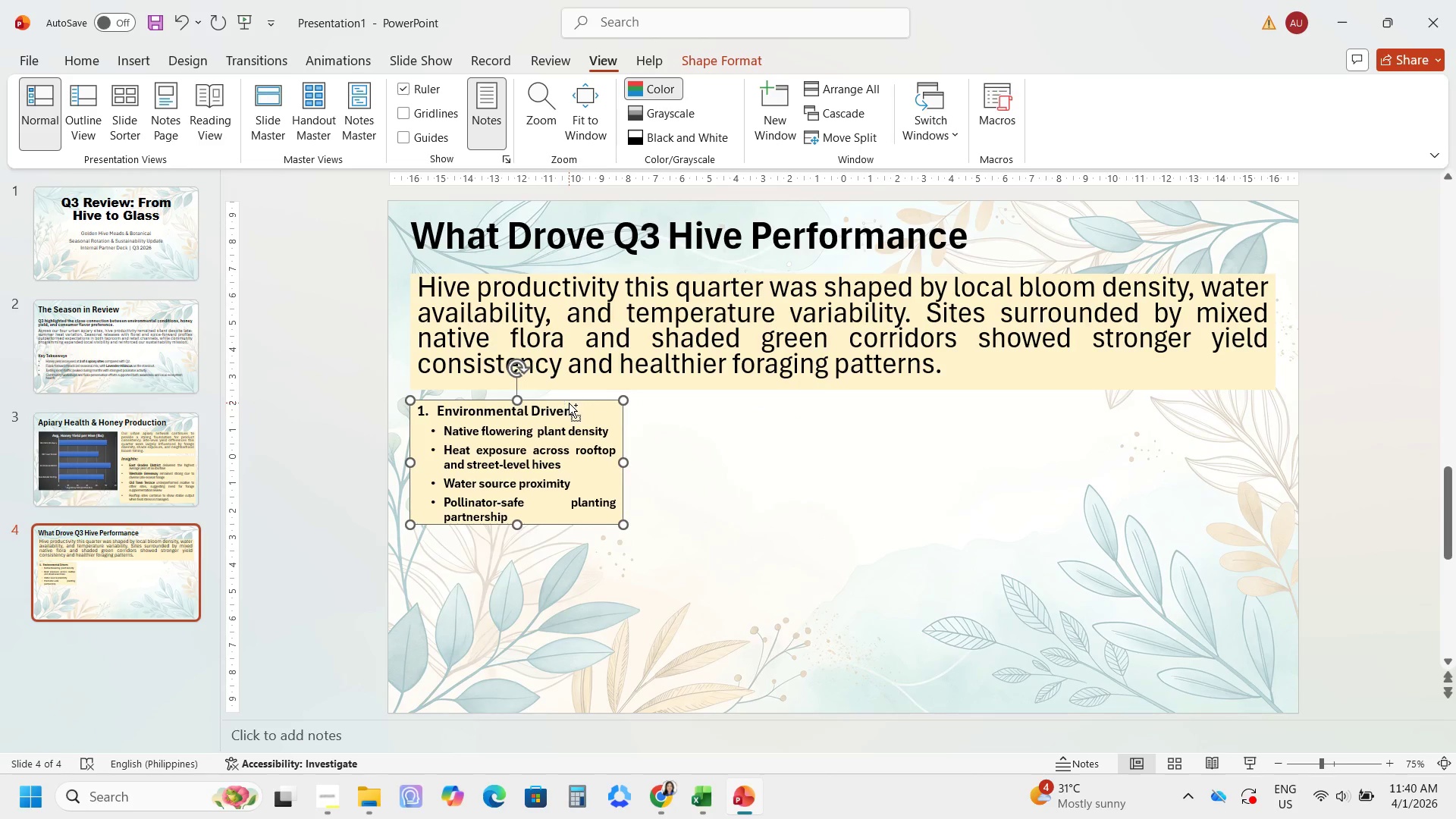 
key(Control+C)
 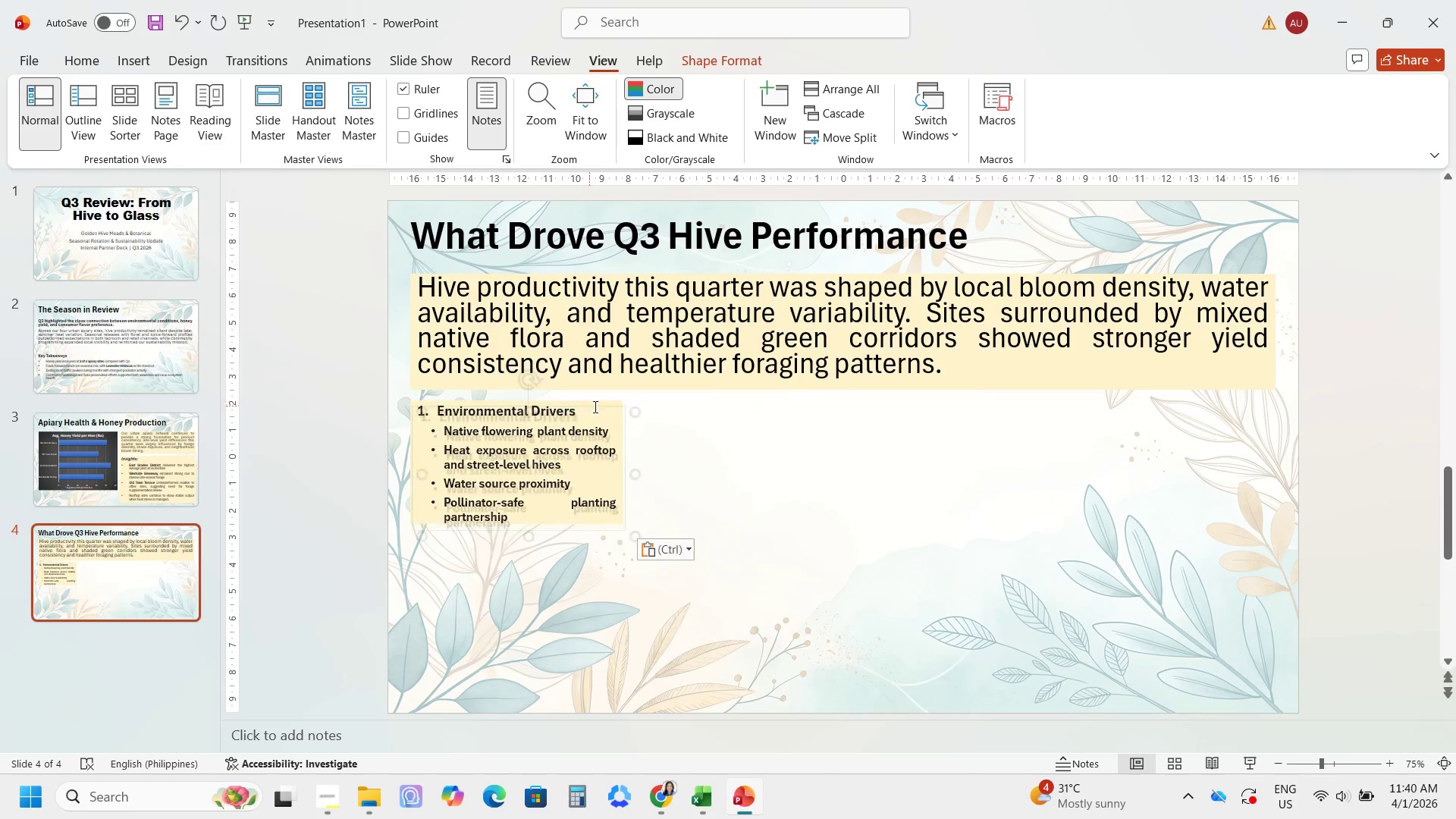 
key(Control+V)
 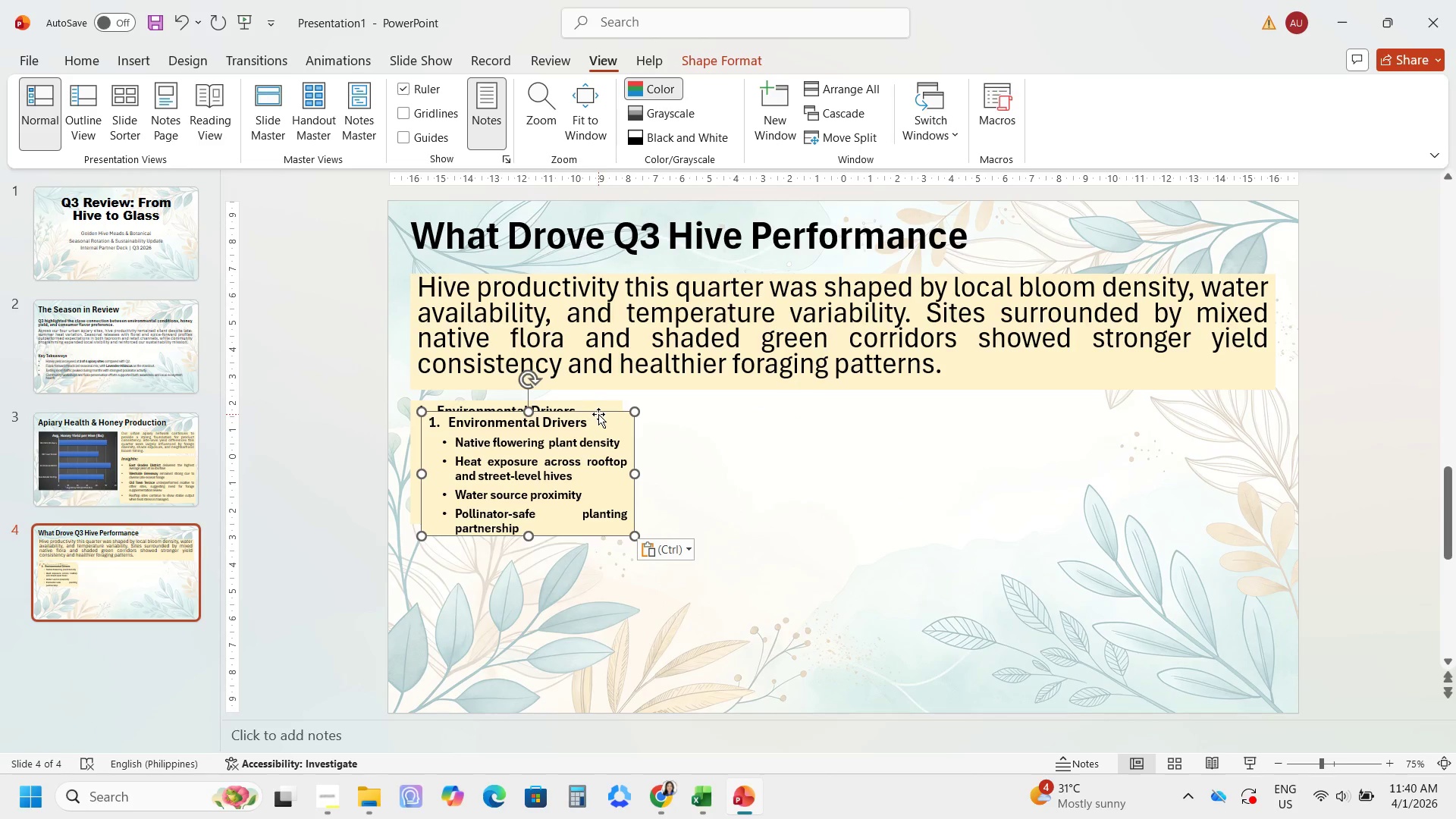 
left_click_drag(start_coordinate=[598, 414], to_coordinate=[815, 404])
 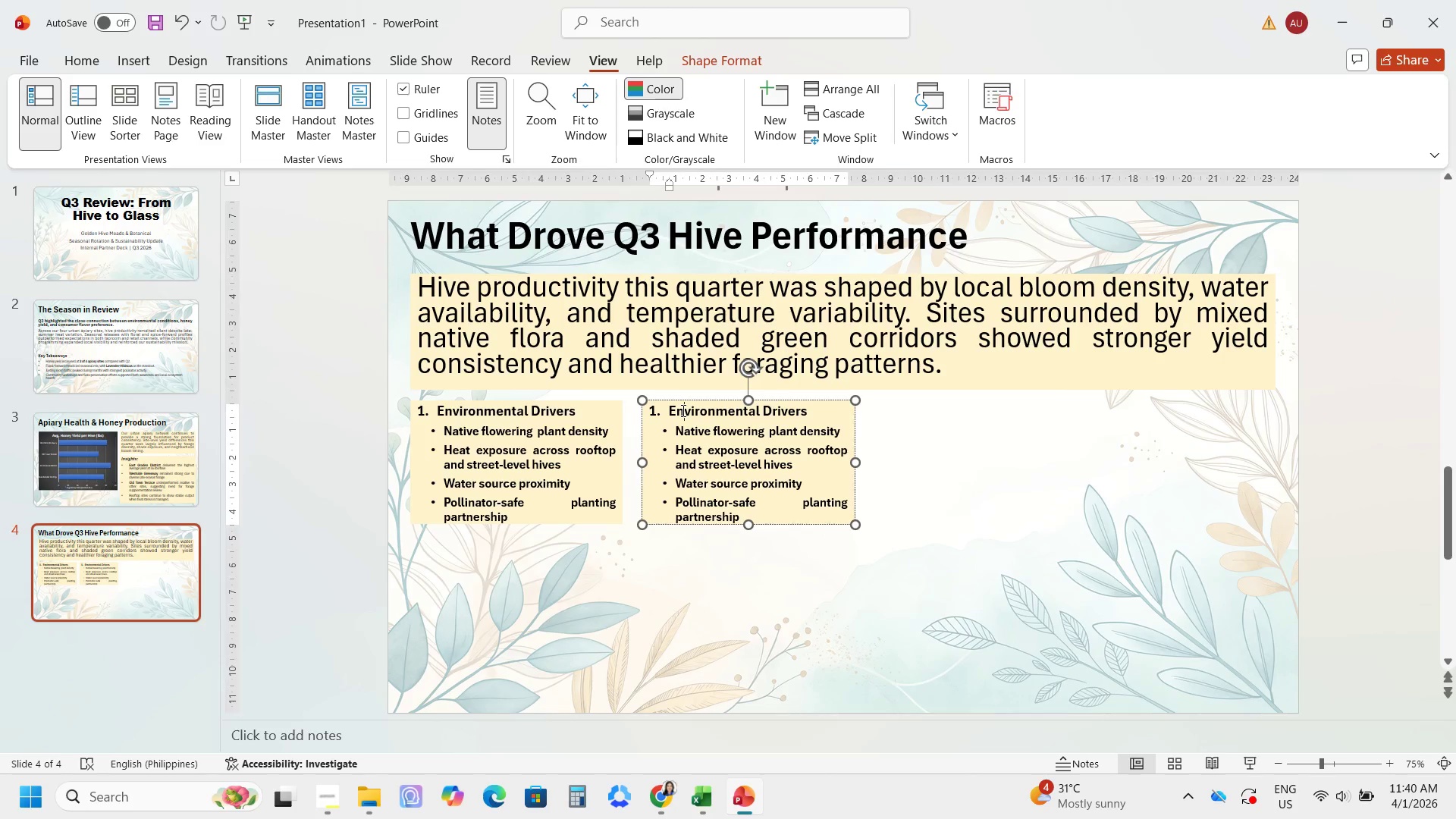 
left_click([682, 410])
 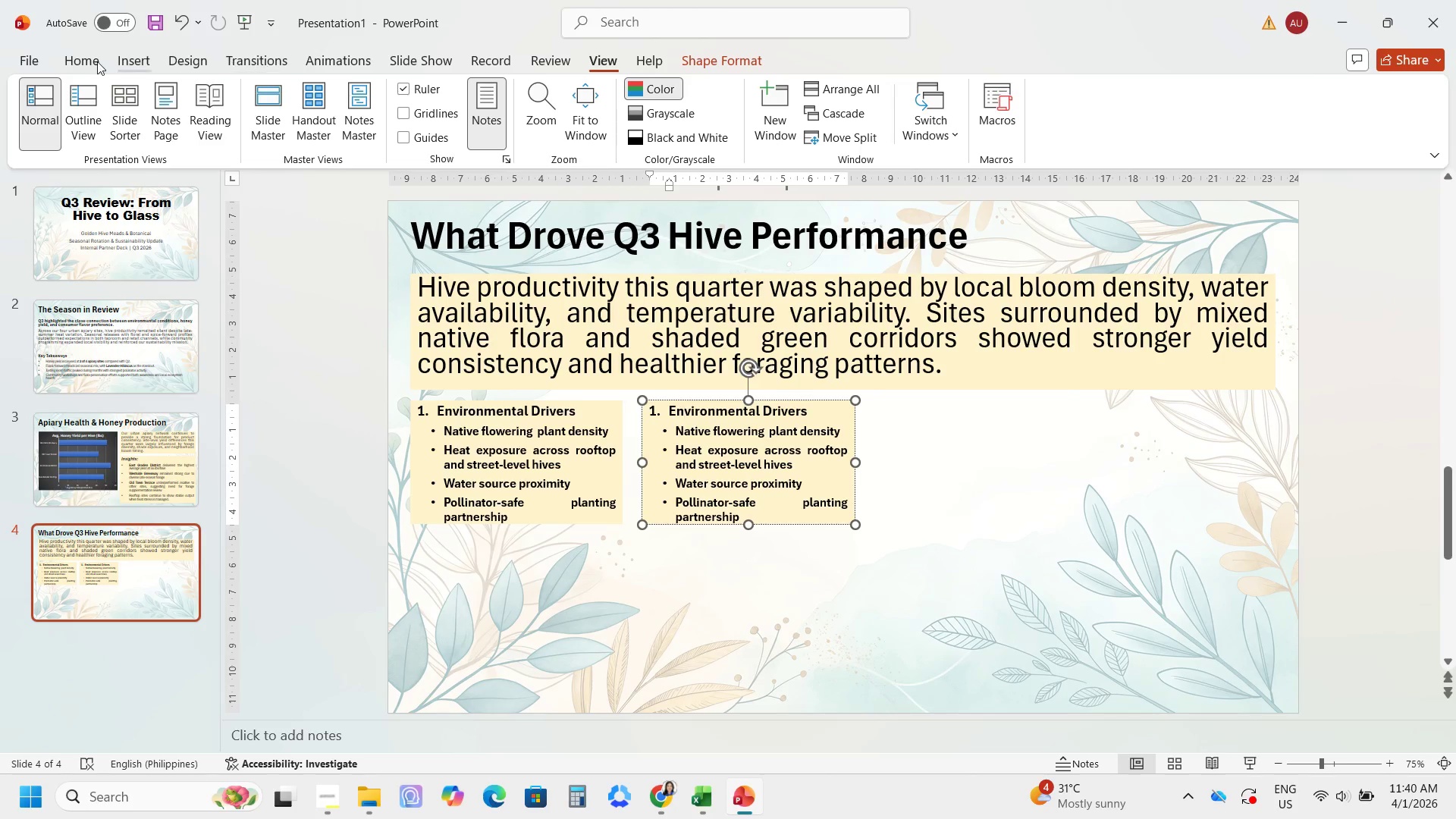 
left_click([82, 61])
 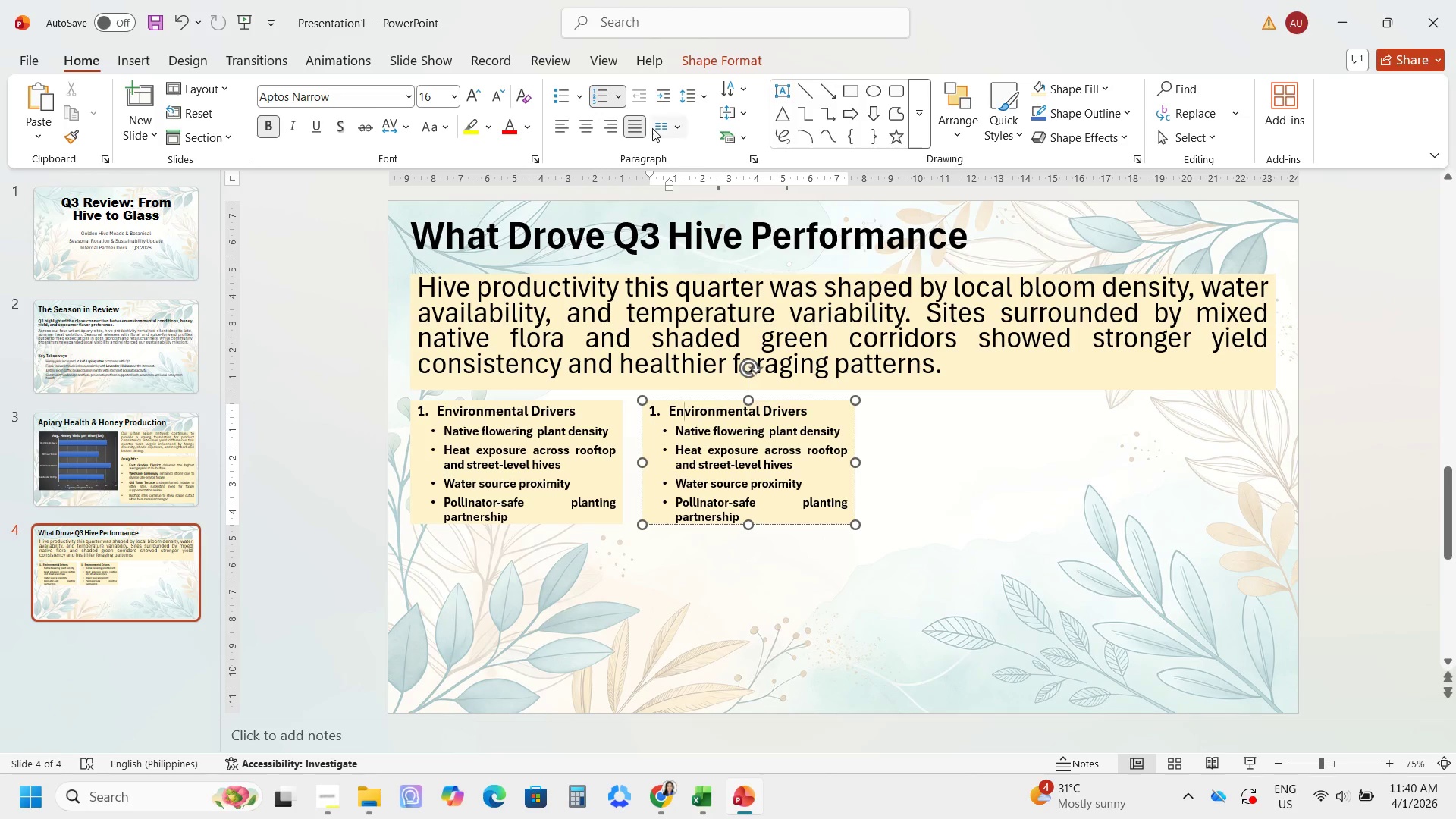 
left_click([617, 96])
 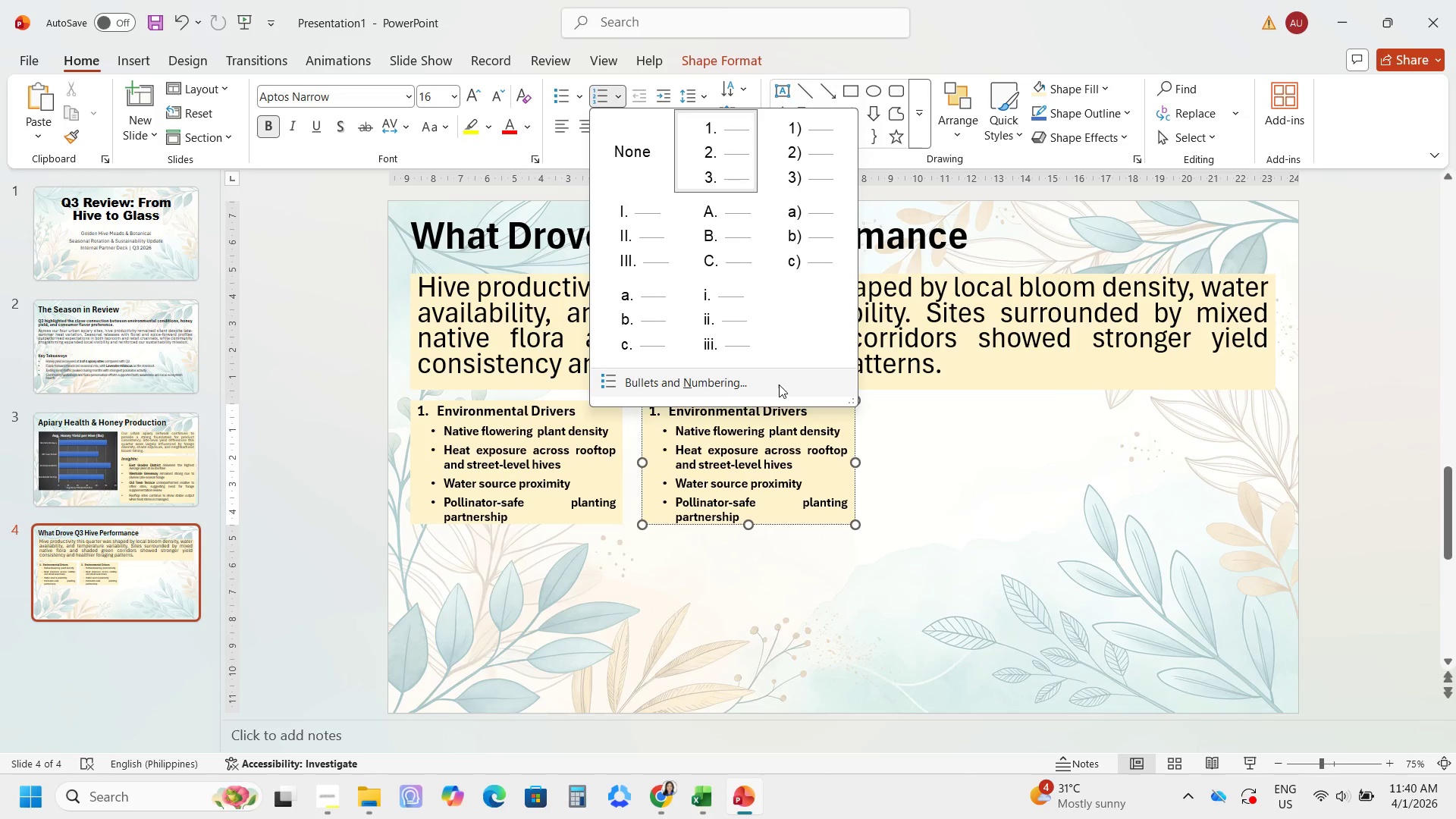 
left_click([774, 381])
 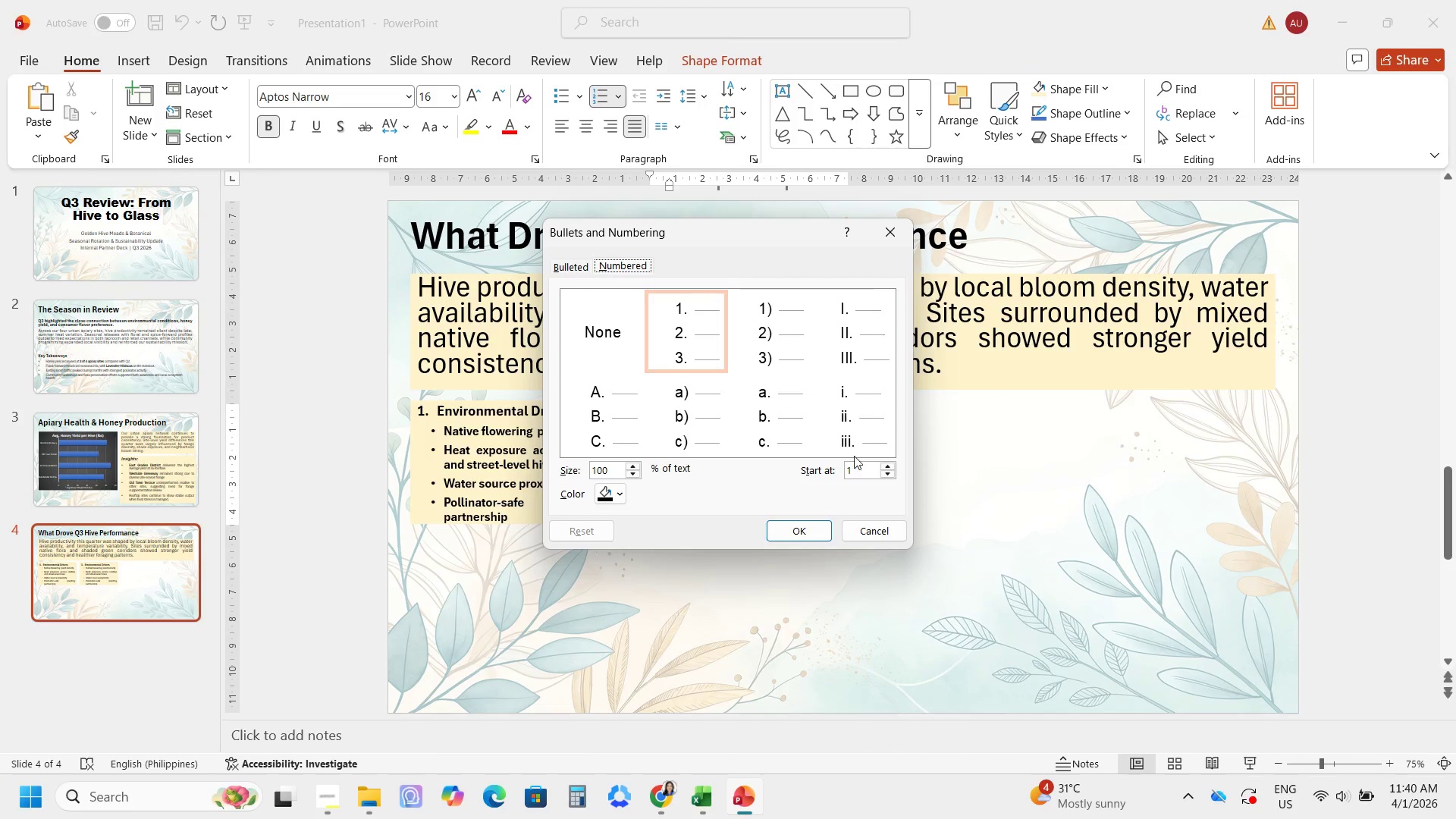 
left_click([857, 468])
 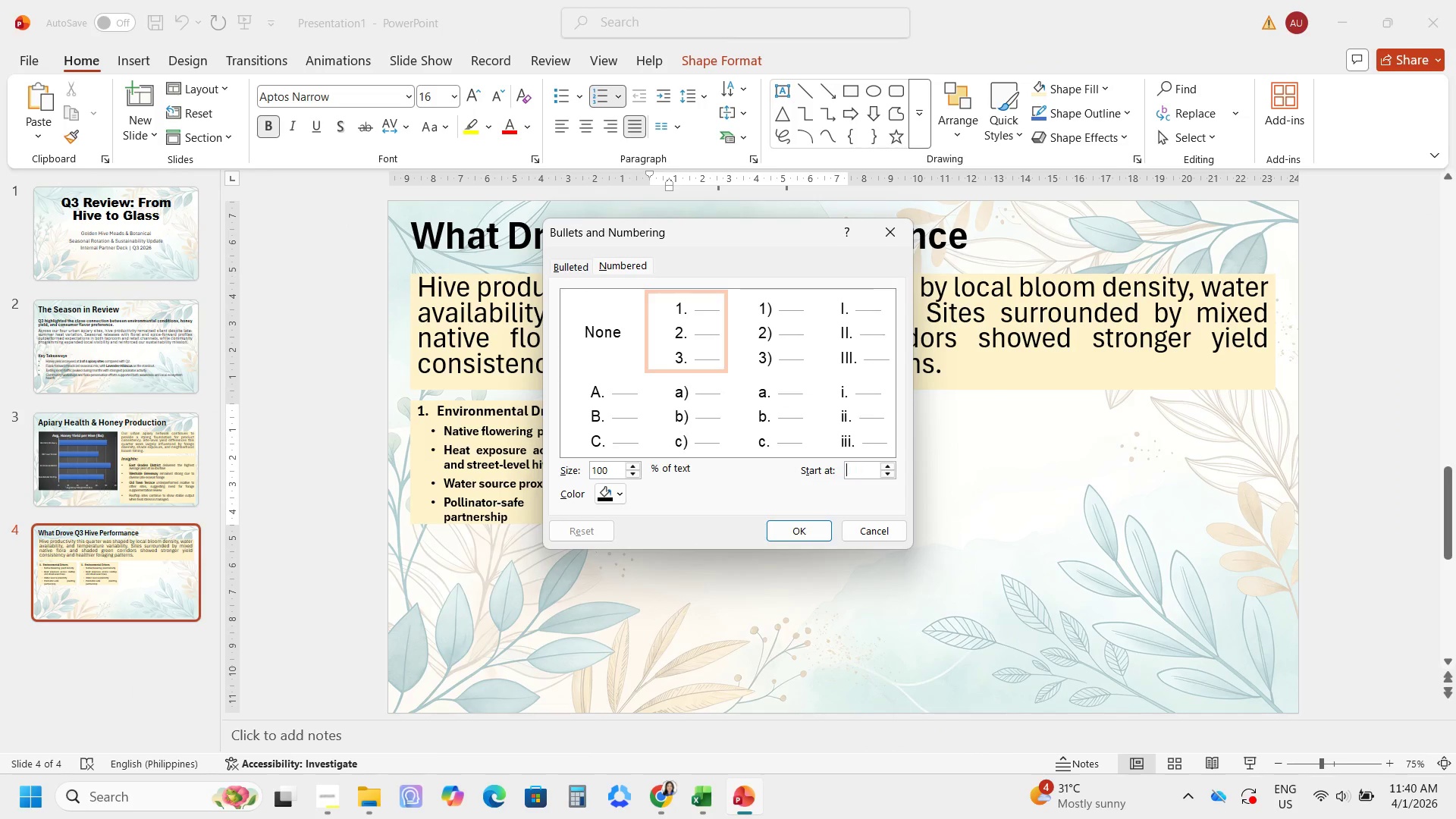 
key(Backspace)
 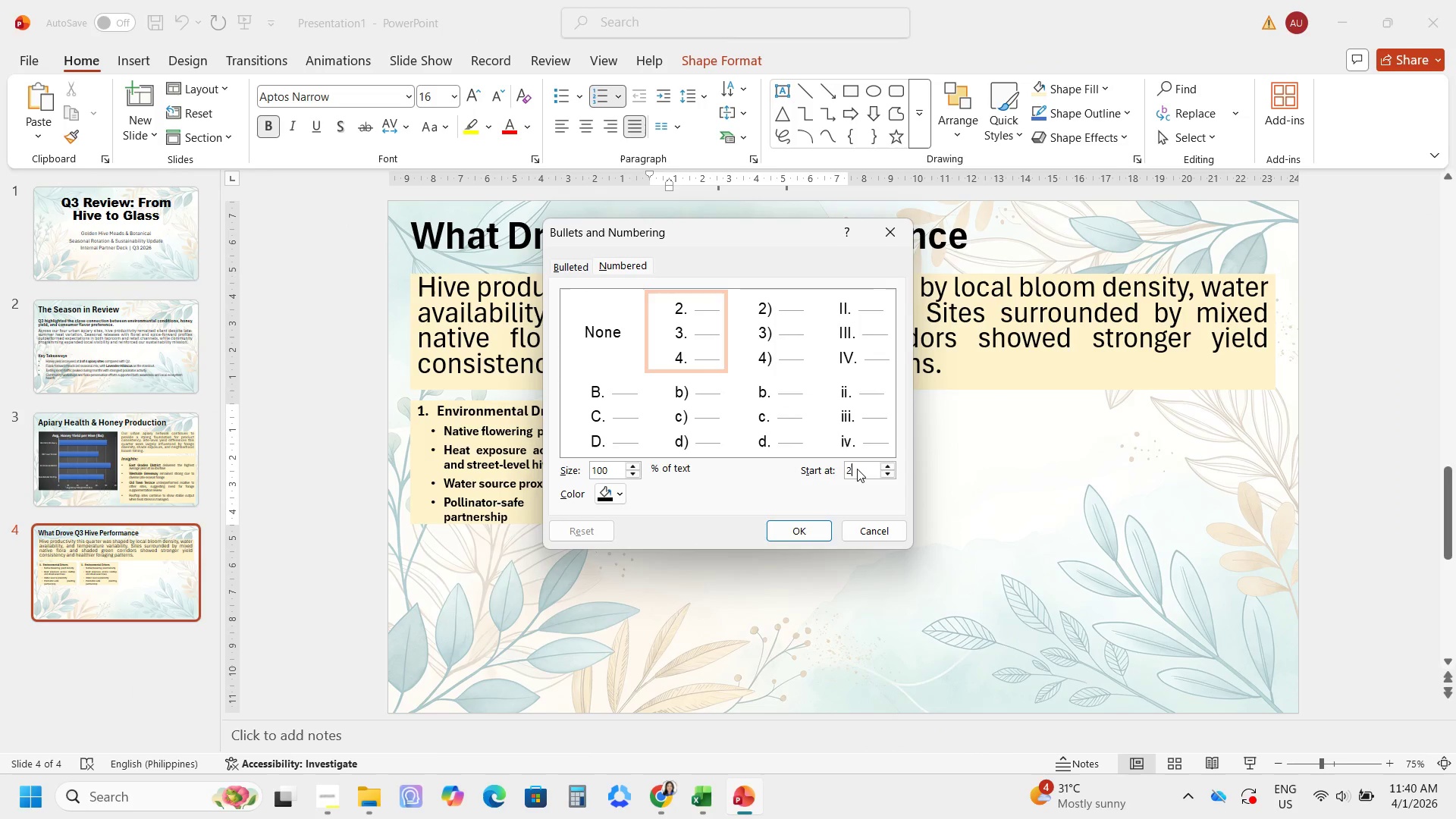 
key(2)
 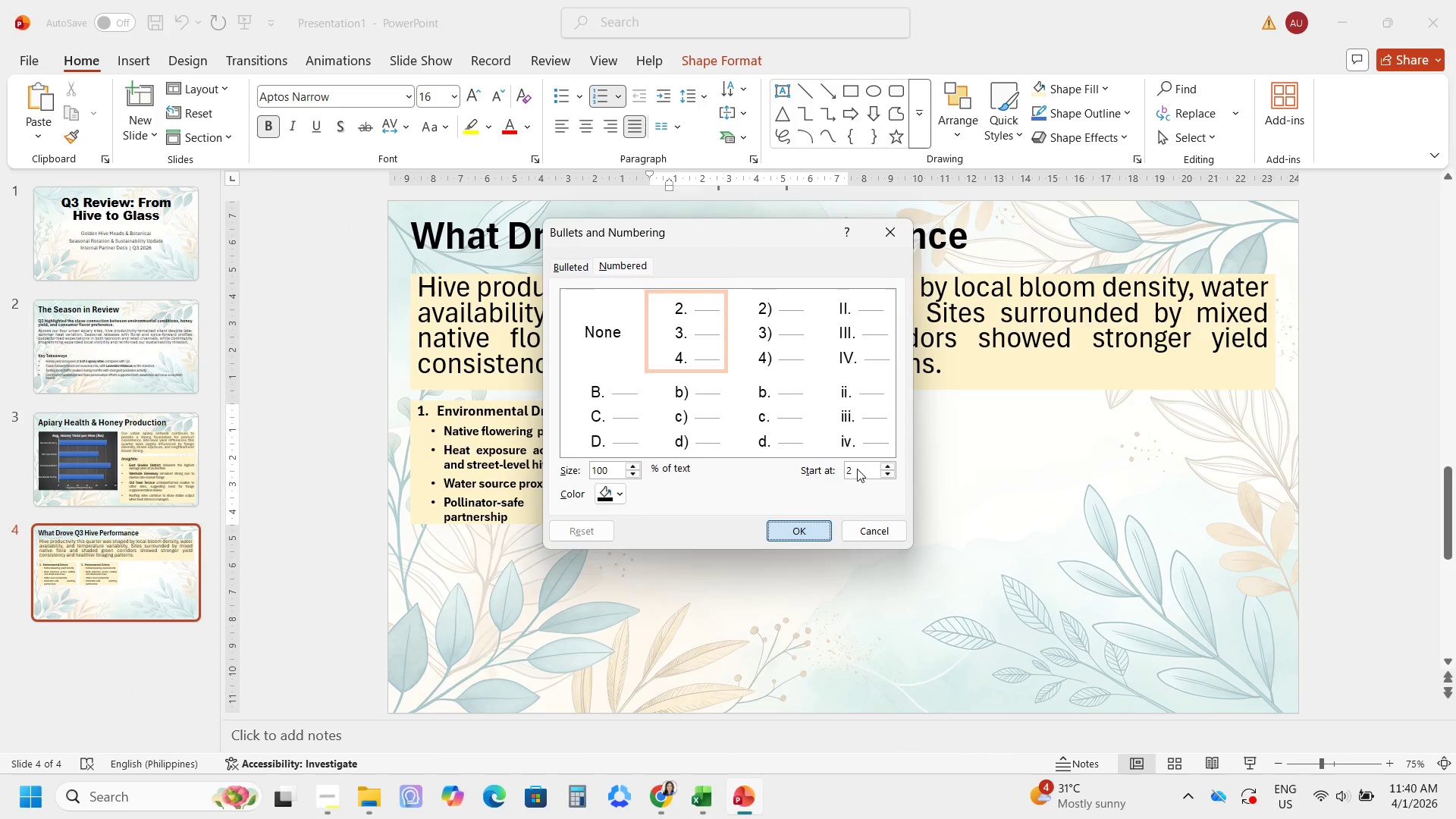 
key(Enter)
 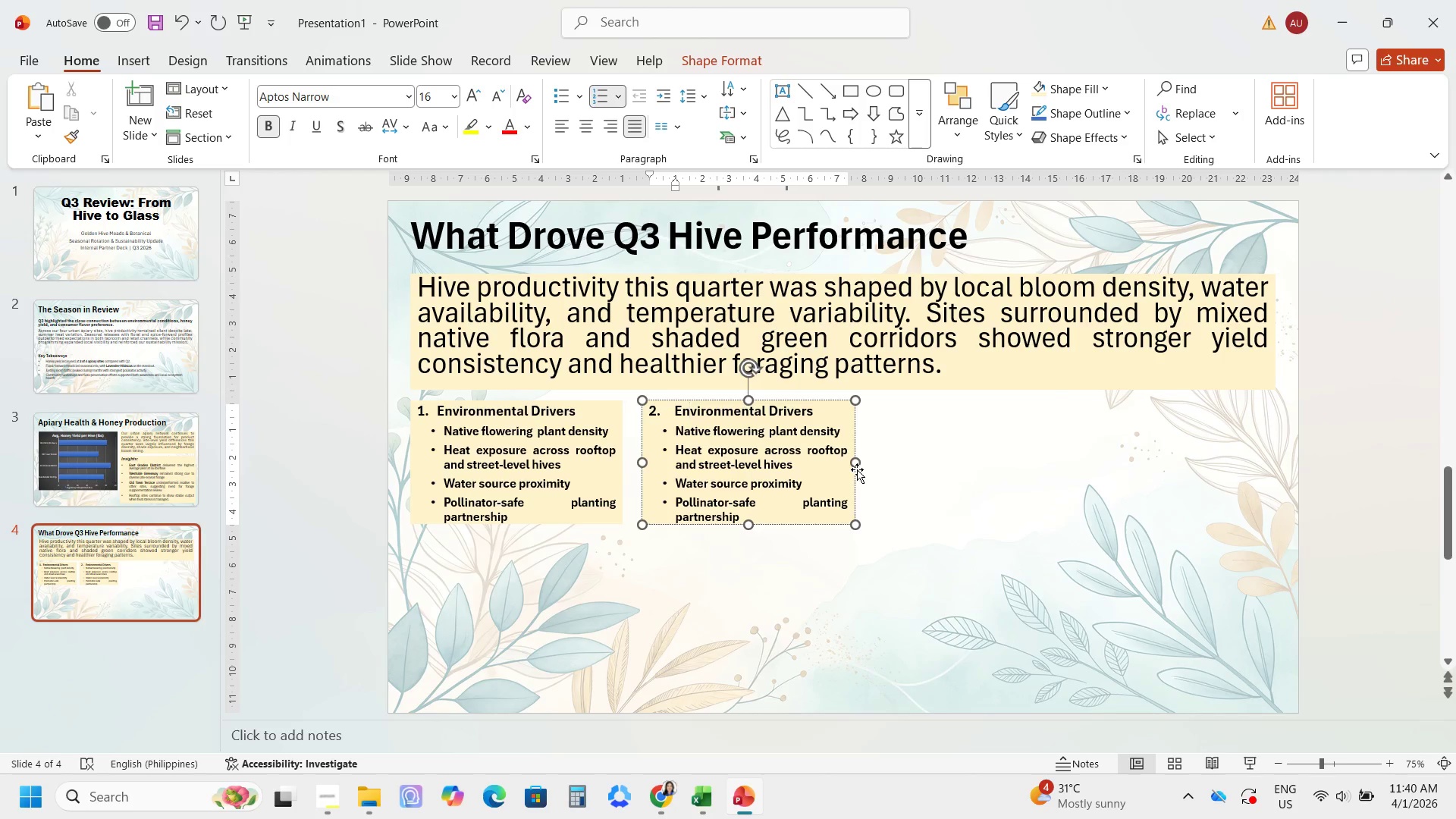 
left_click_drag(start_coordinate=[820, 408], to_coordinate=[721, 413])
 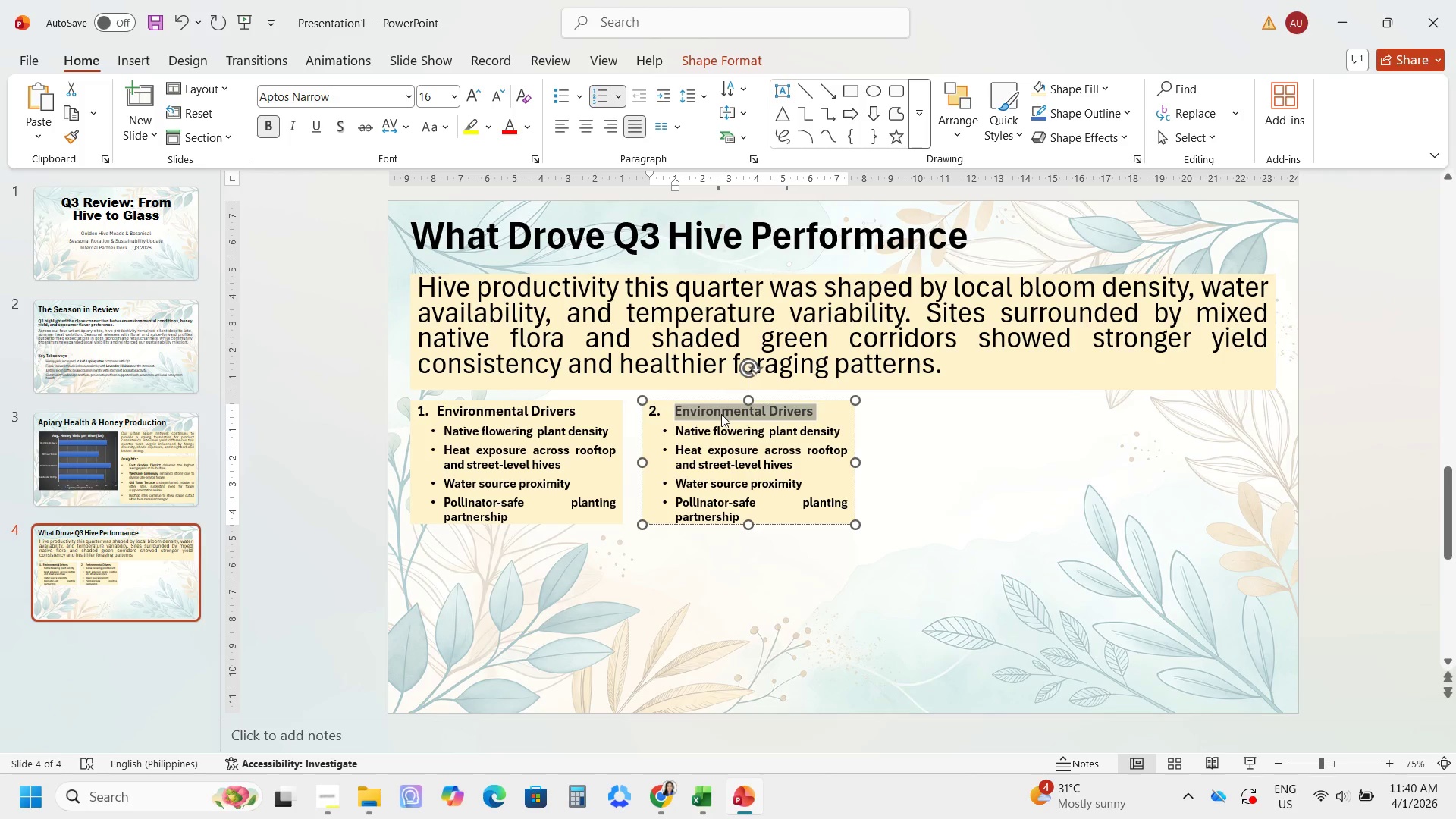 
type(Operational REspon)
key(Backspace)
key(Backspace)
key(Backspace)
key(Backspace)
key(Backspace)
type(esponse)
 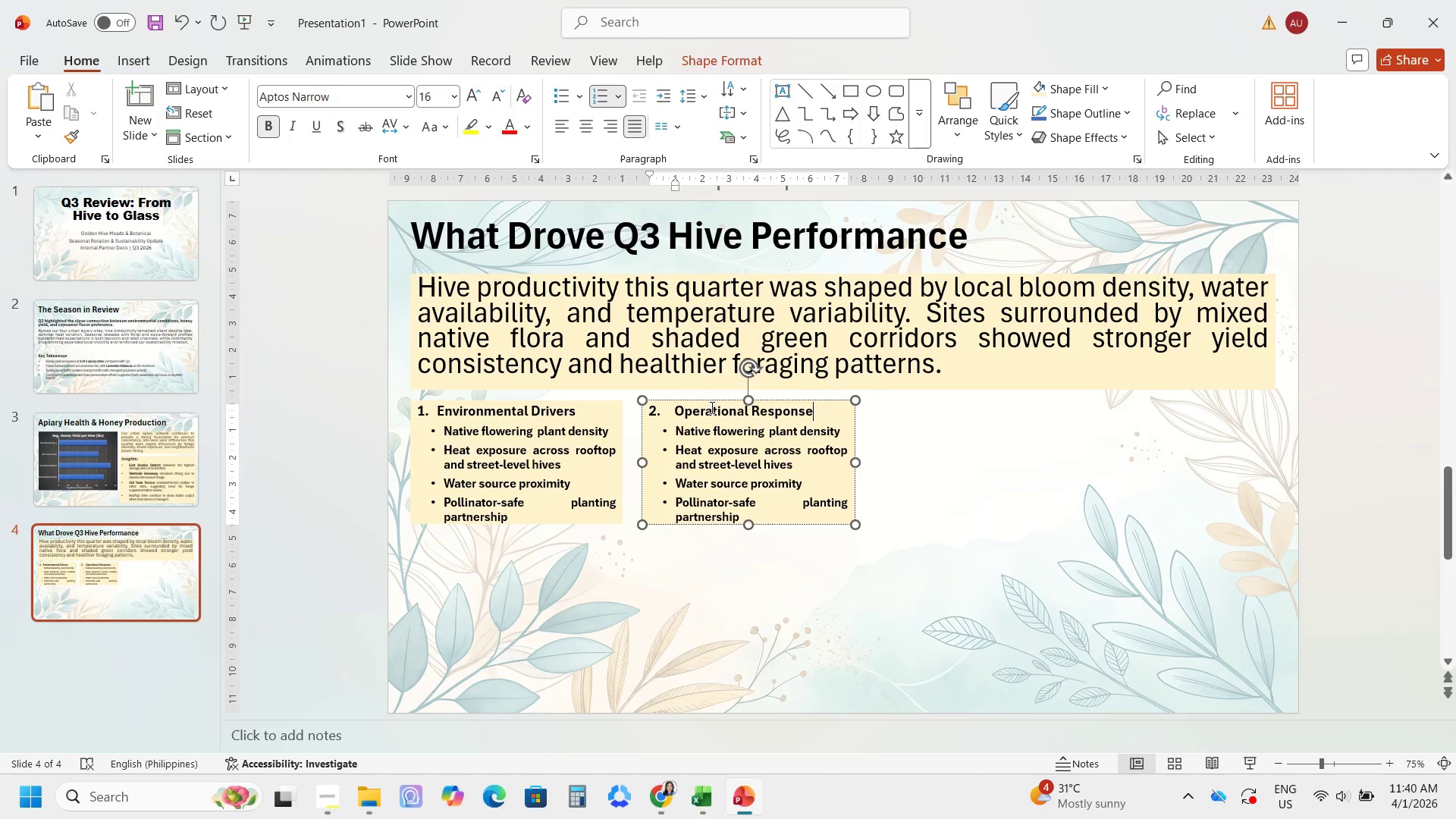 
left_click_drag(start_coordinate=[746, 515], to_coordinate=[674, 438])
 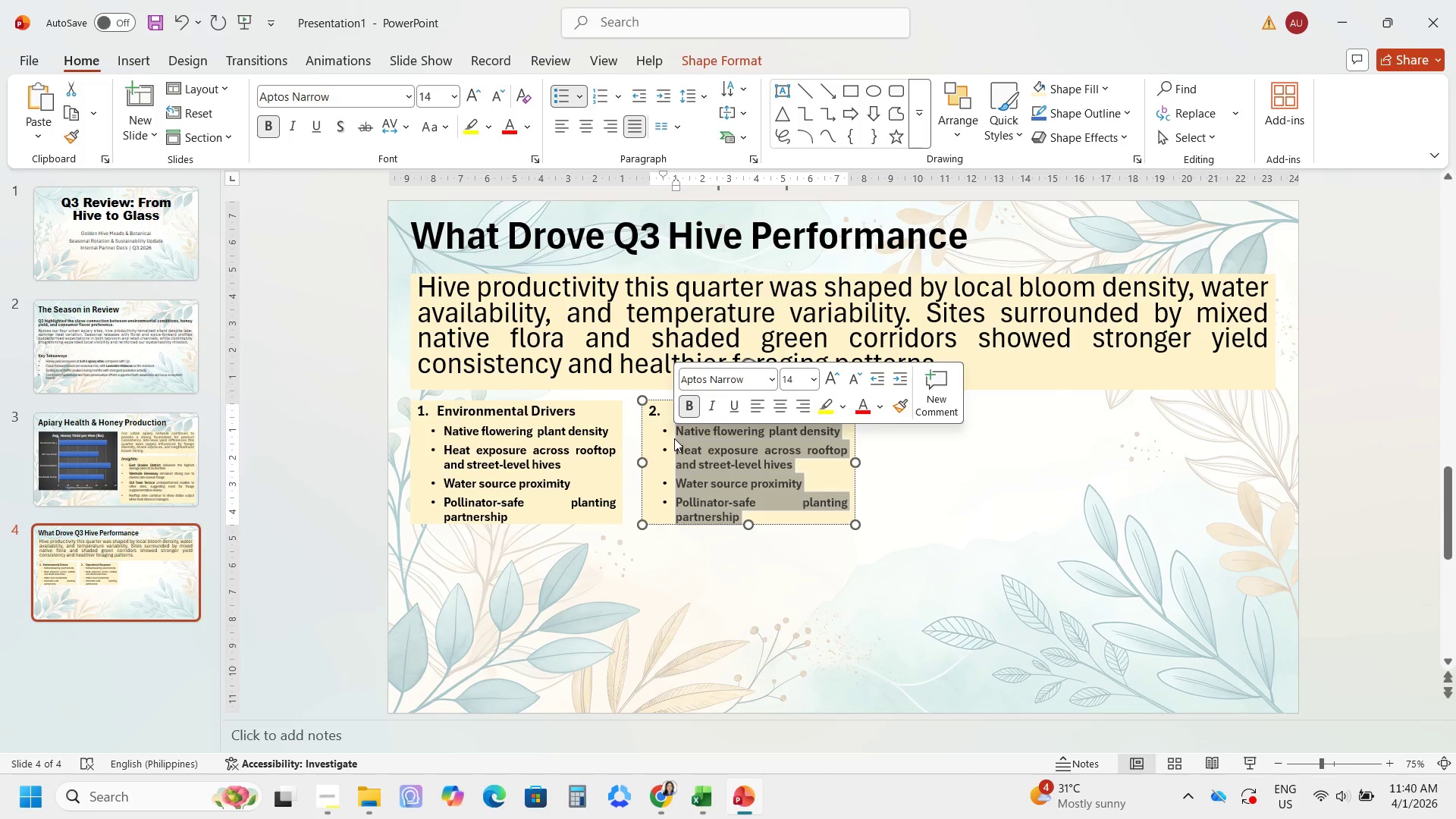 
type(Added hyr)
key(Backspace)
type(dration stations during high-heat weke)
key(Backspace)
key(Backspace)
type(eks)
 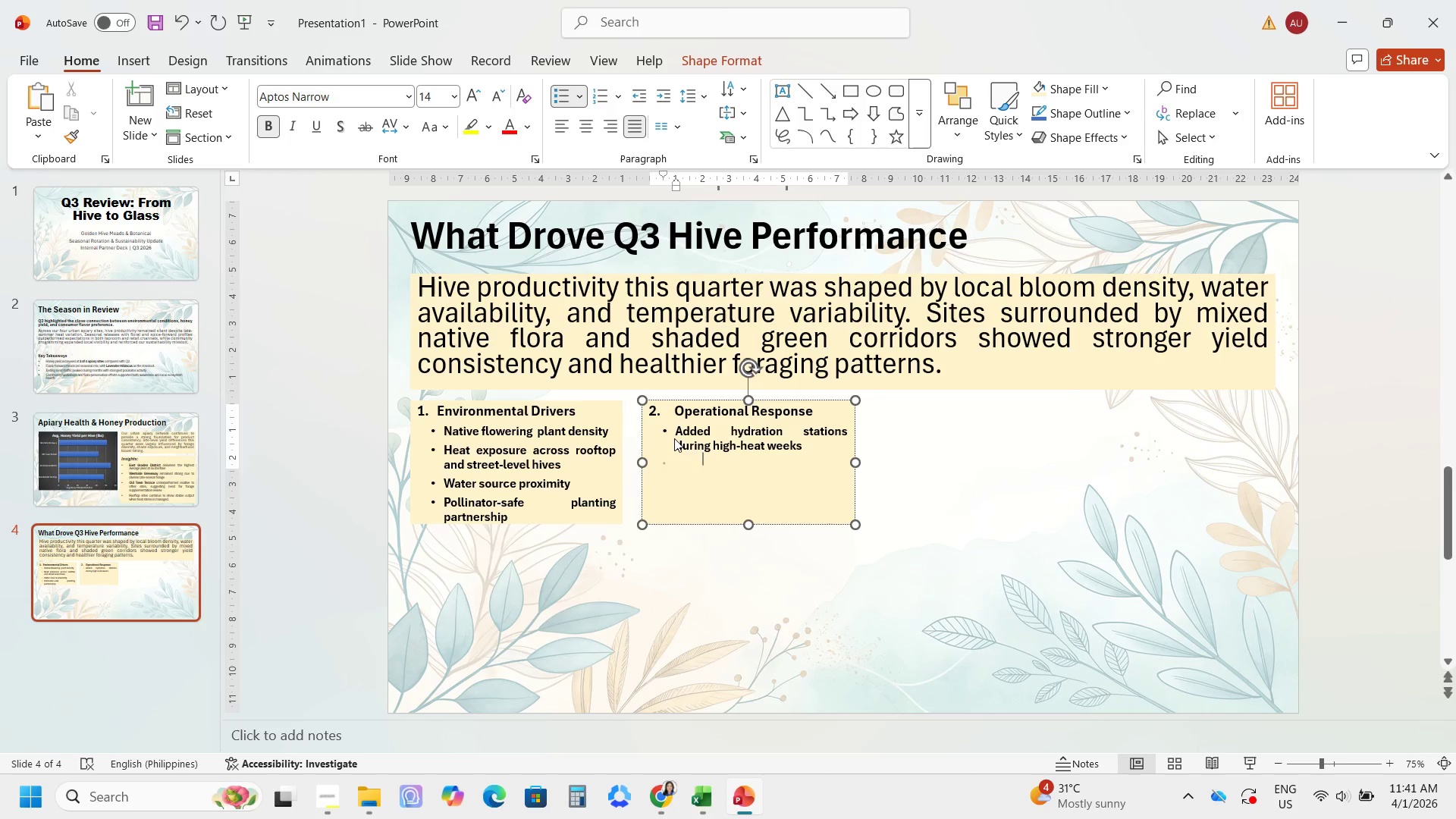 
key(Enter)
 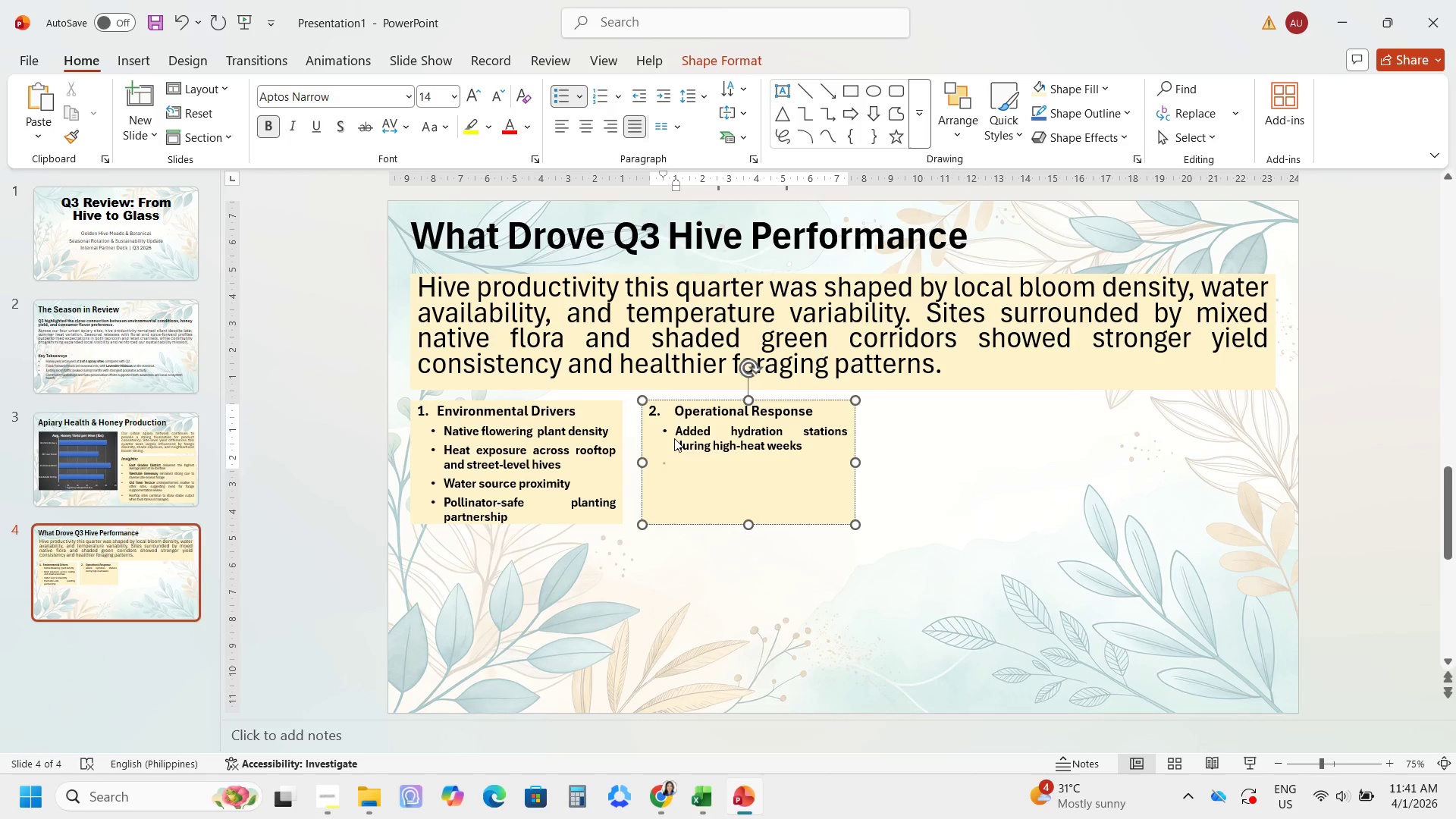 
type(Expanded seasonal forage mapping)
 